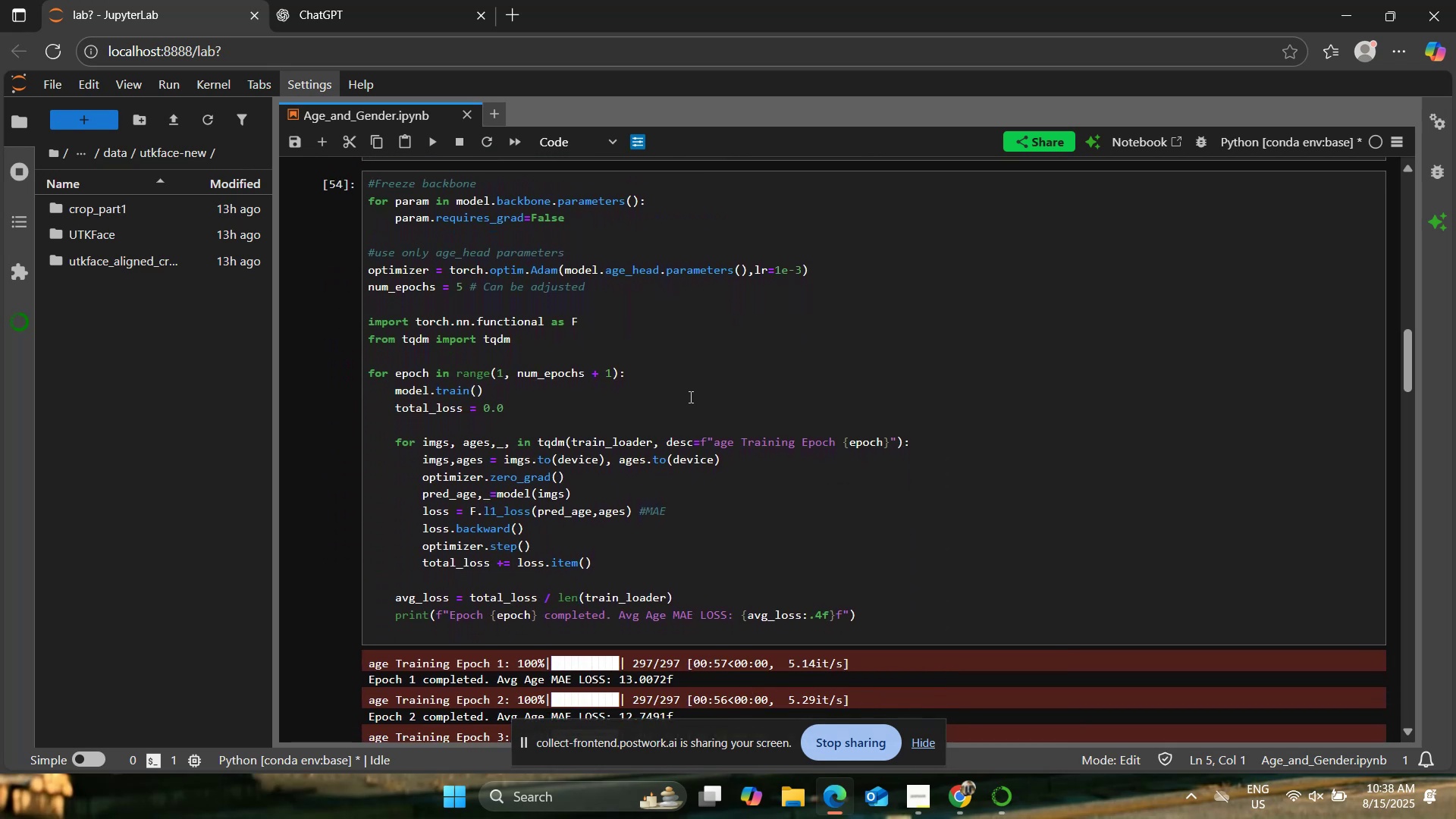 
wait(6.61)
 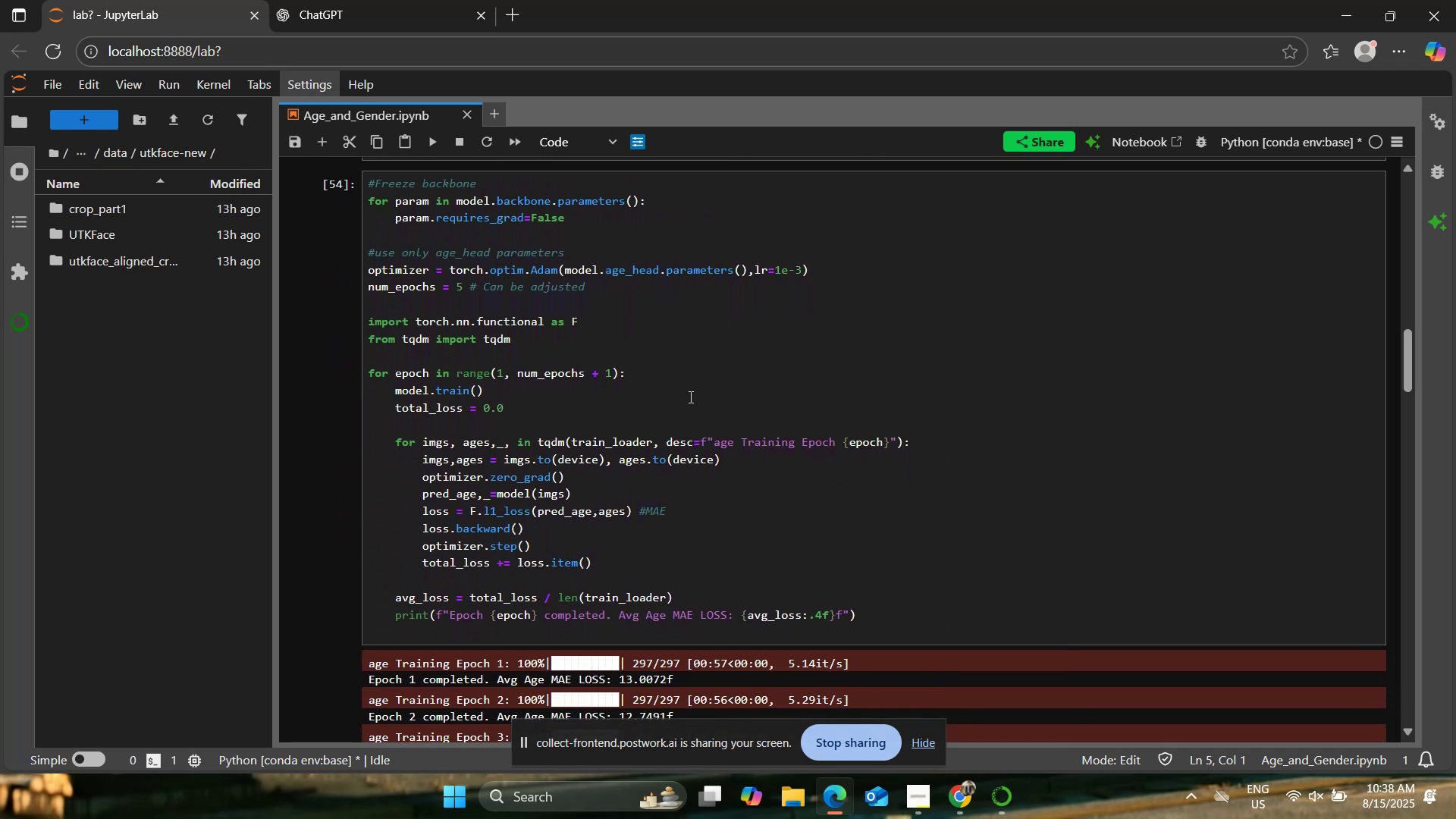 
scroll: coordinate [689, 397], scroll_direction: down, amount: 2.0
 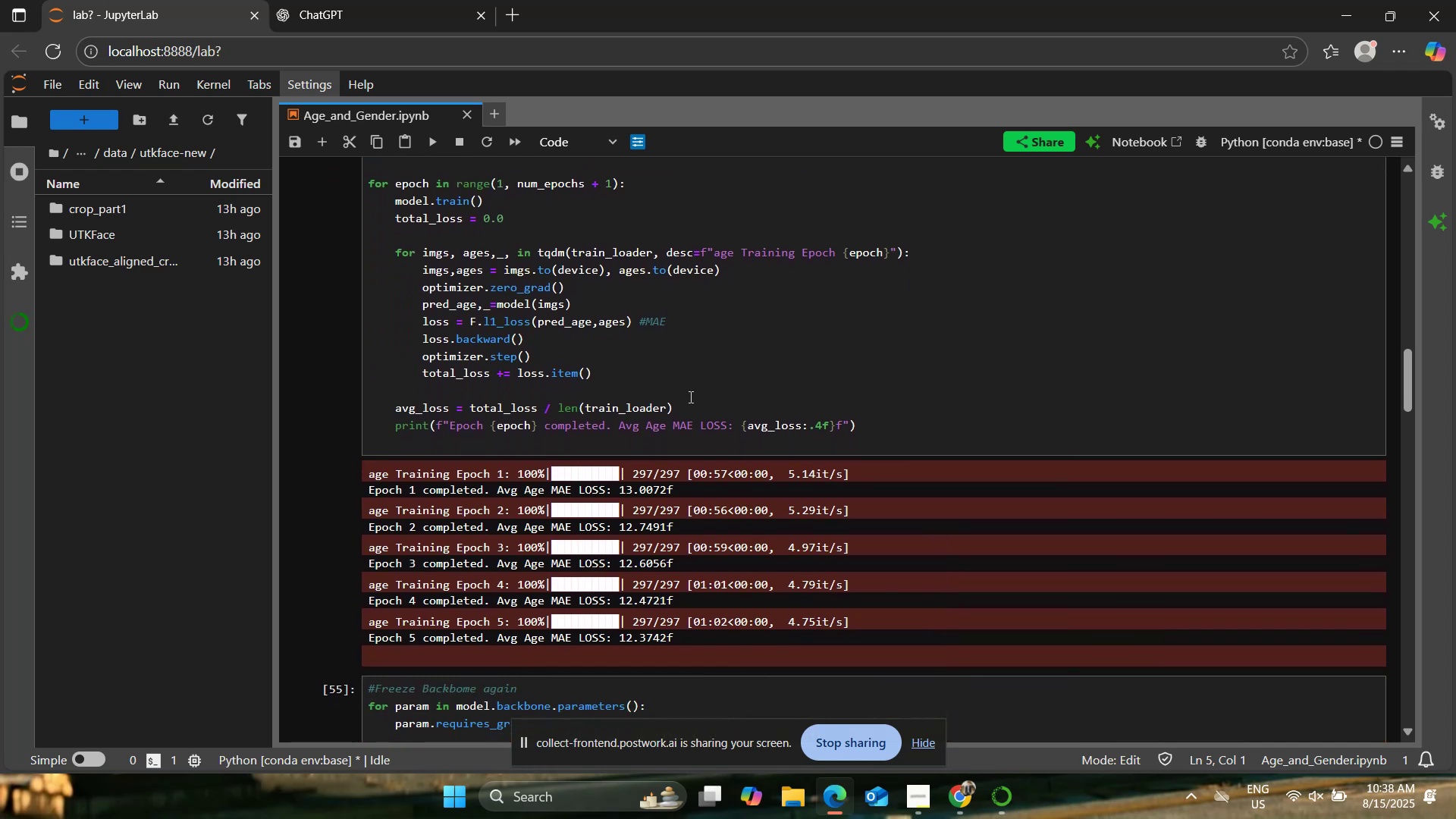 
scroll: coordinate [689, 397], scroll_direction: up, amount: 10.0
 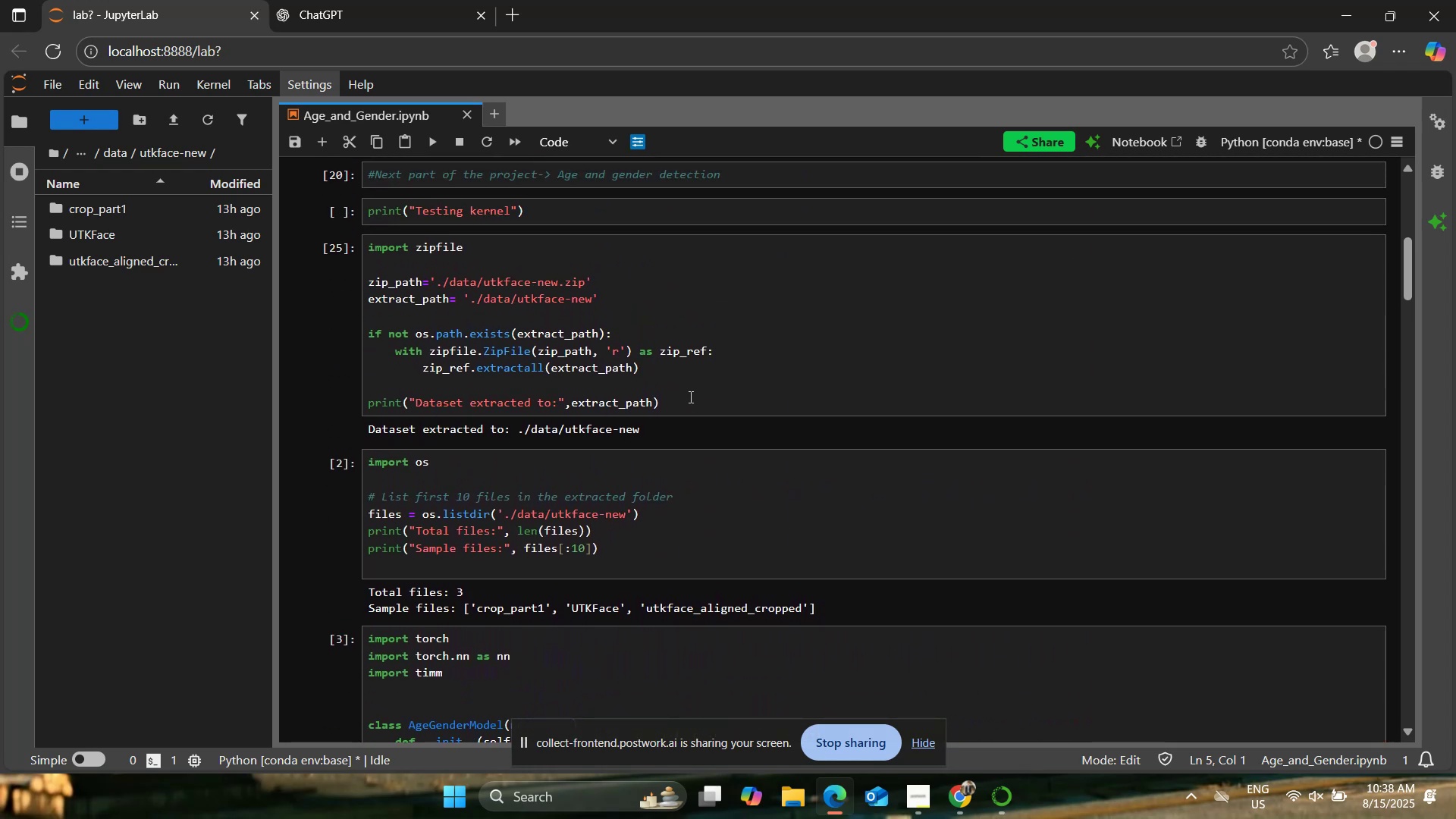 
wait(8.91)
 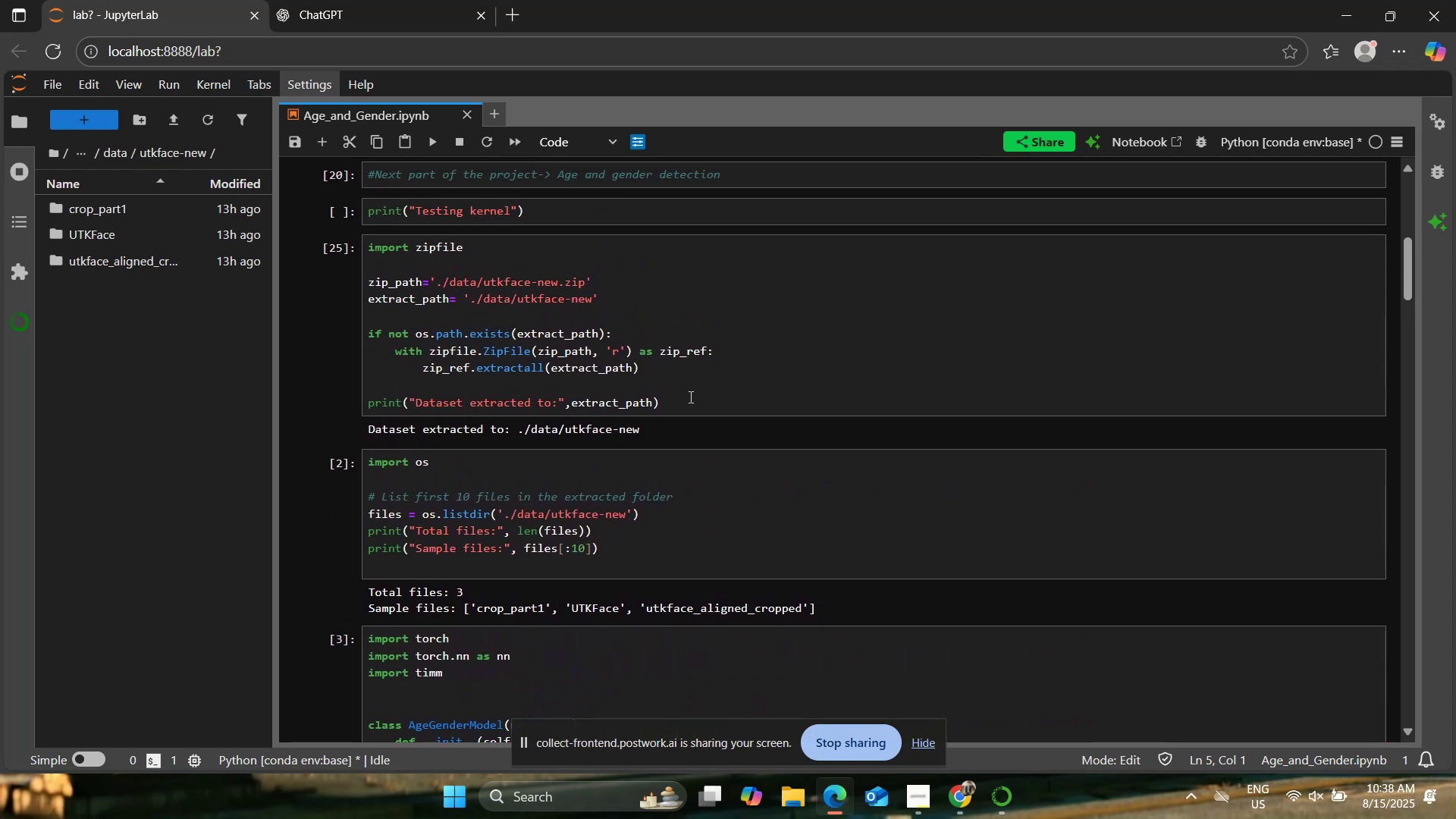 
scroll: coordinate [689, 397], scroll_direction: up, amount: 1.0
 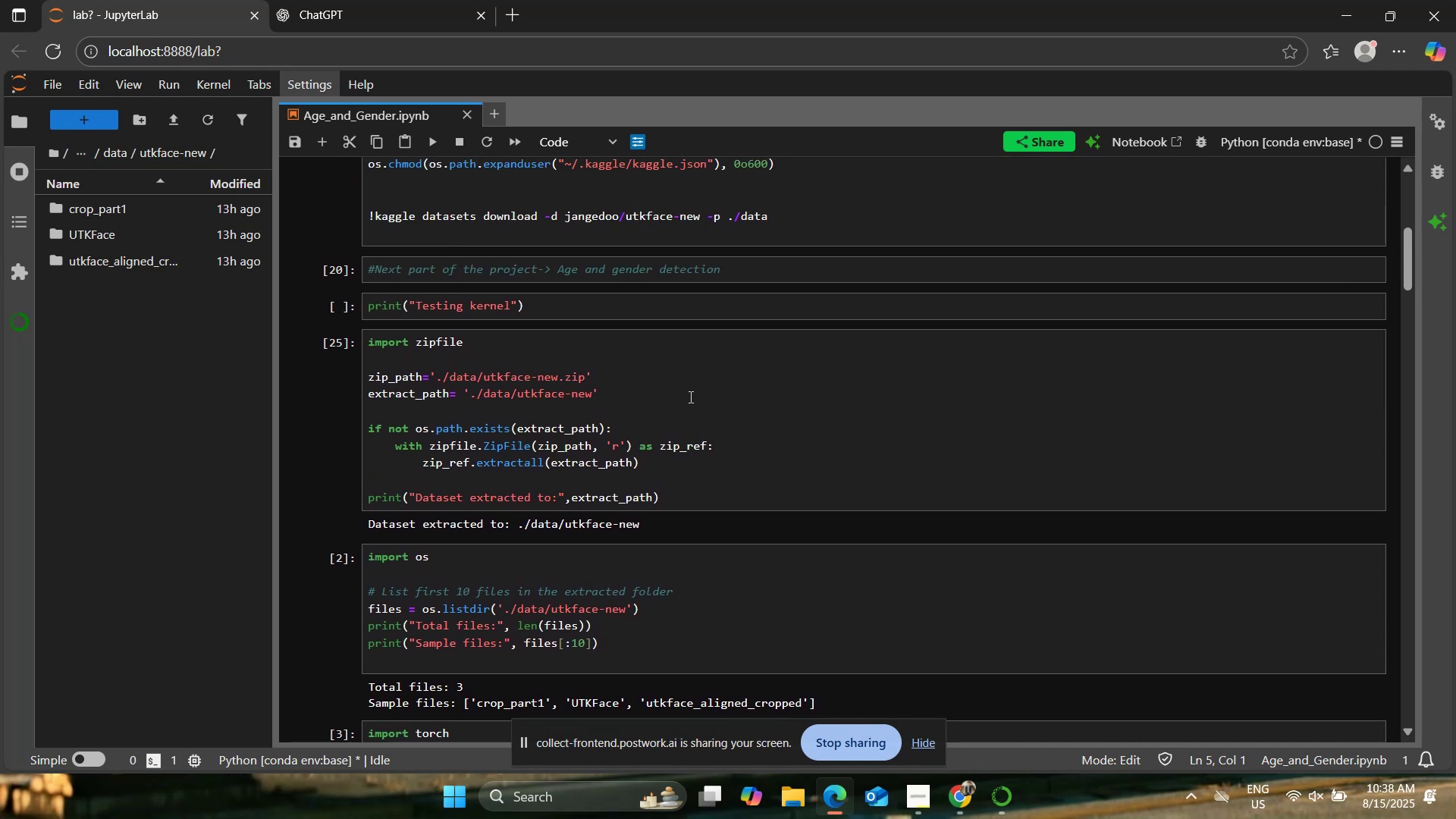 
scroll: coordinate [689, 397], scroll_direction: down, amount: 3.0
 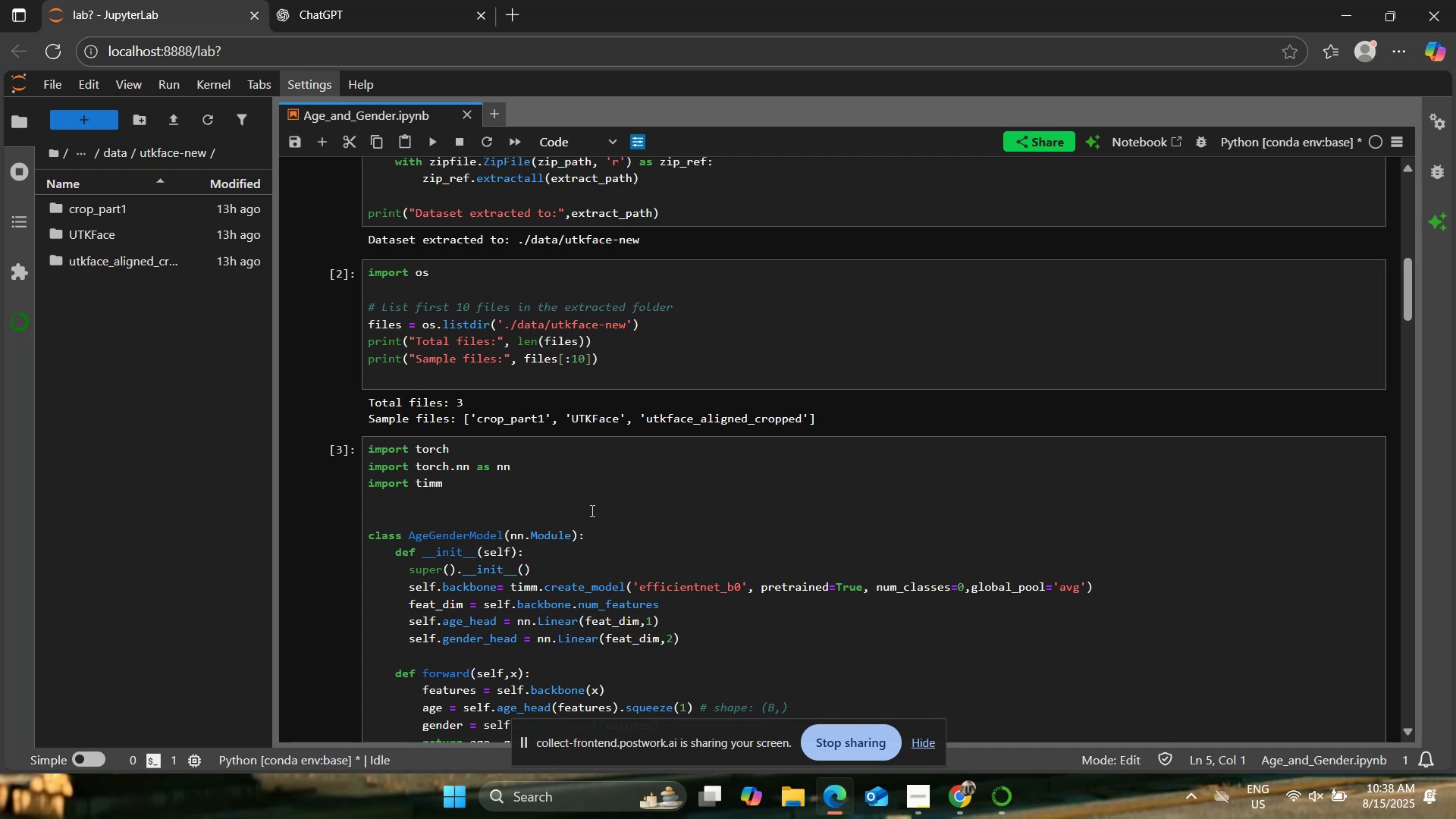 
wait(32.16)
 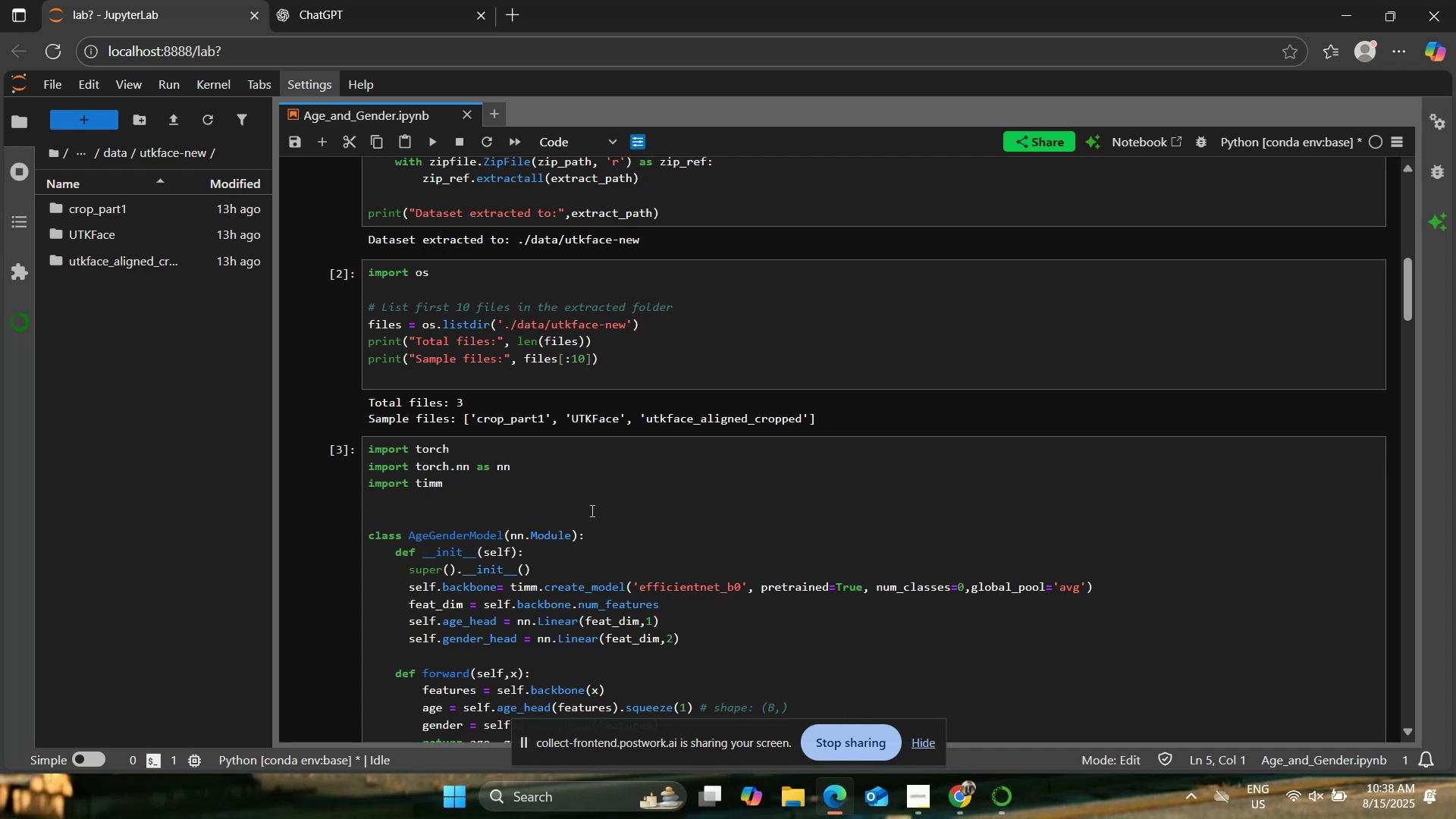 
left_click([678, 320])
 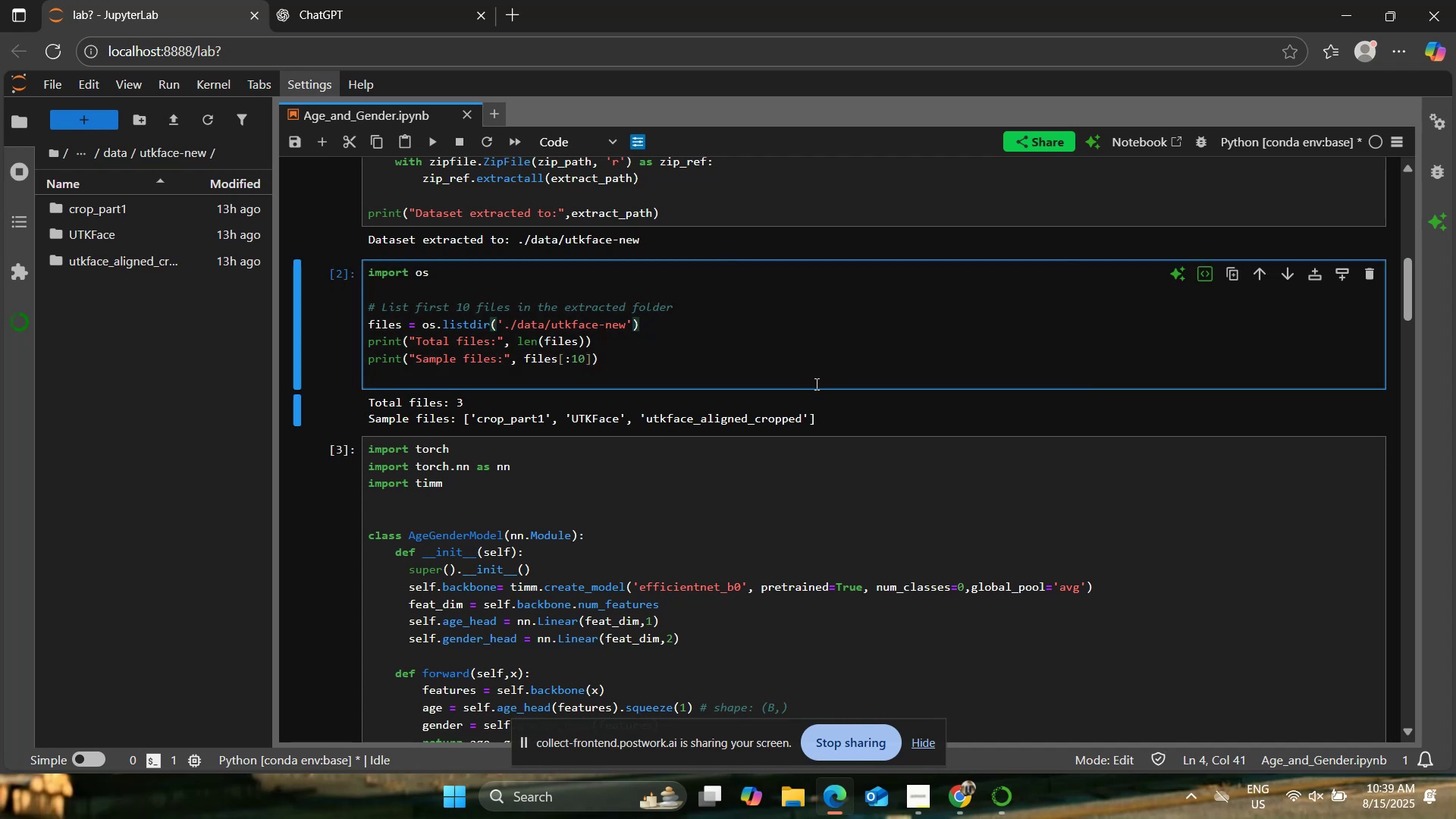 
scroll: coordinate [724, 396], scroll_direction: up, amount: 2.0
 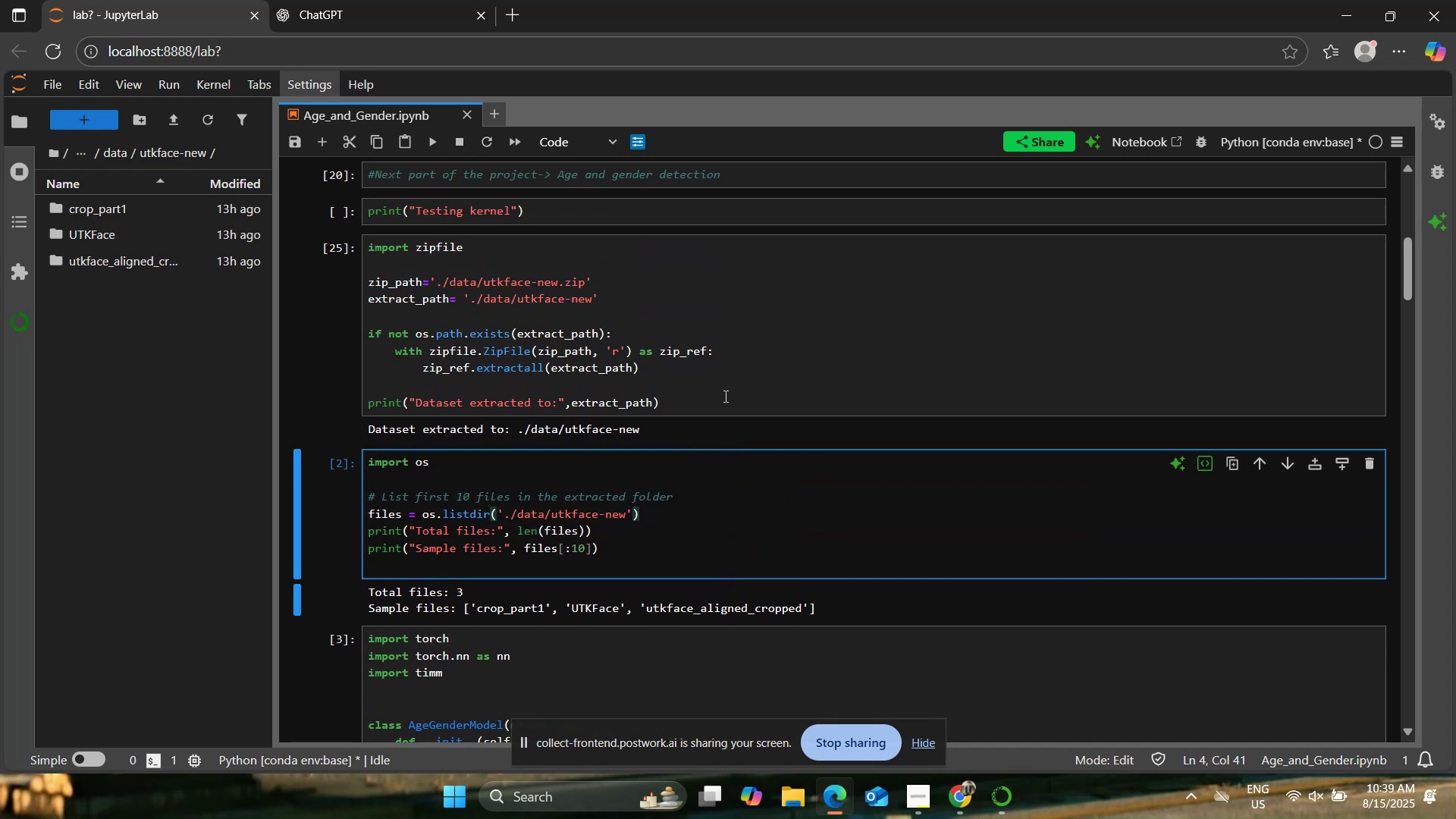 
scroll: coordinate [726, 398], scroll_direction: down, amount: 7.0
 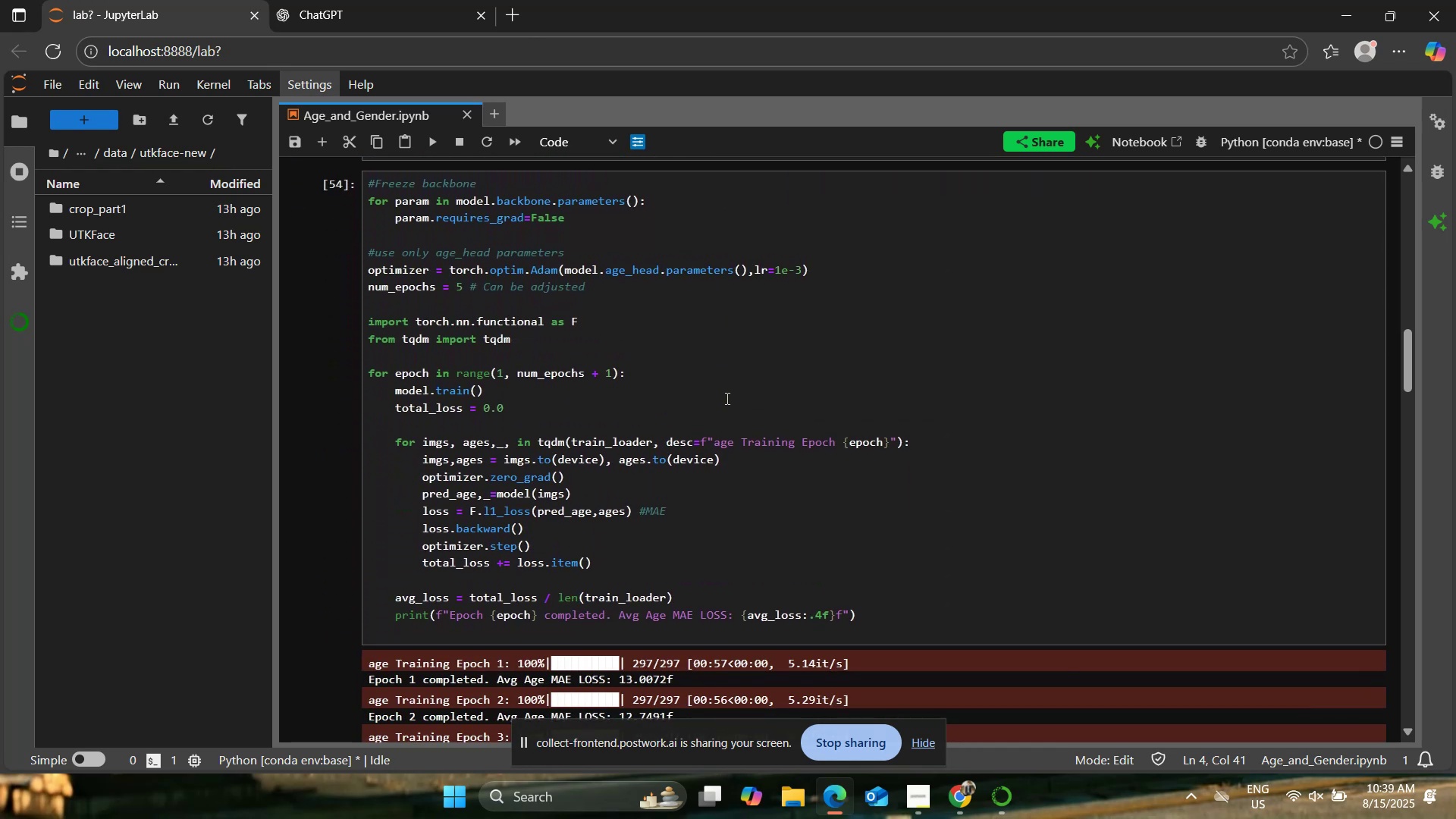 
wait(6.01)
 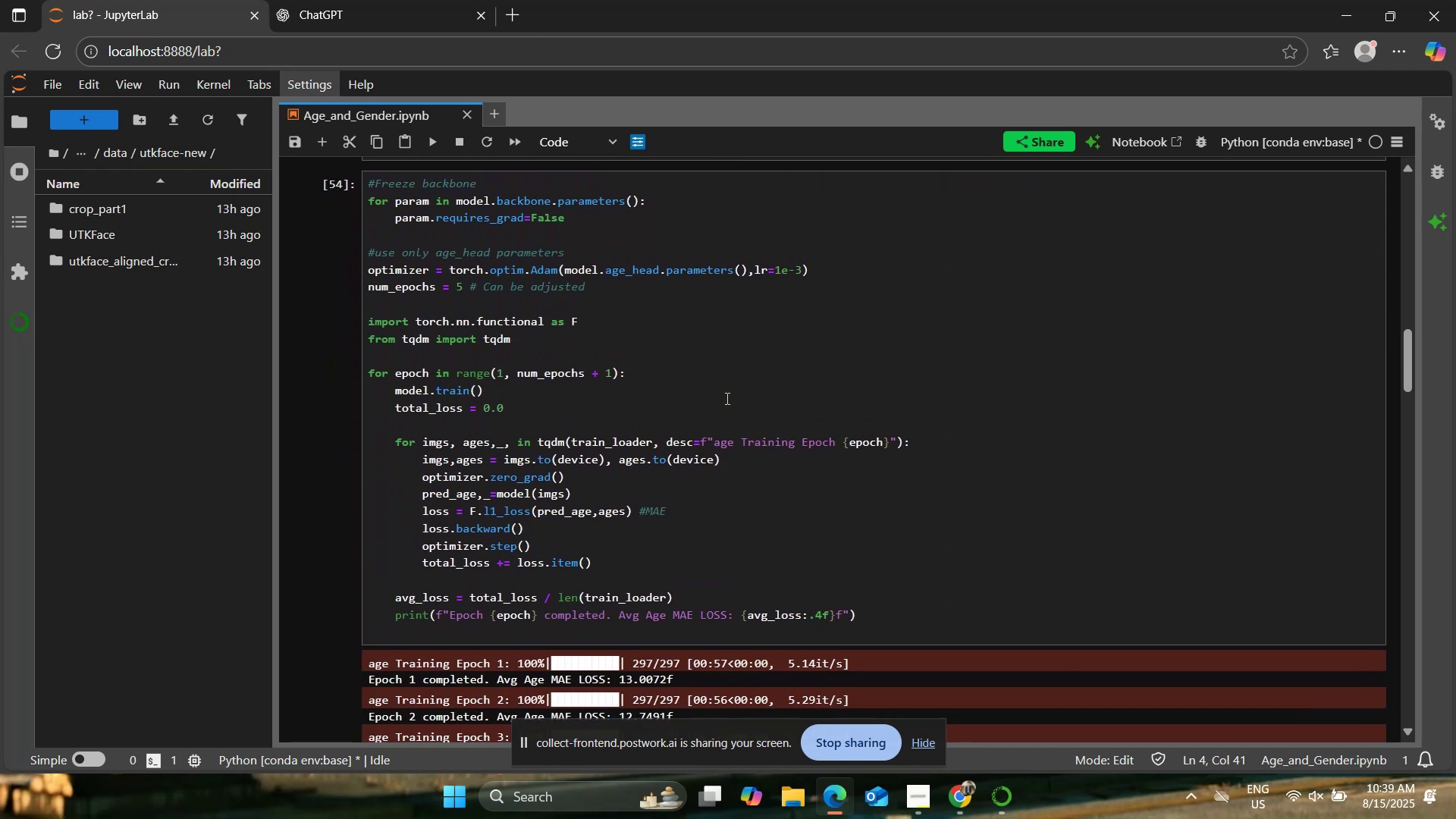 
scroll: coordinate [726, 398], scroll_direction: down, amount: 5.0
 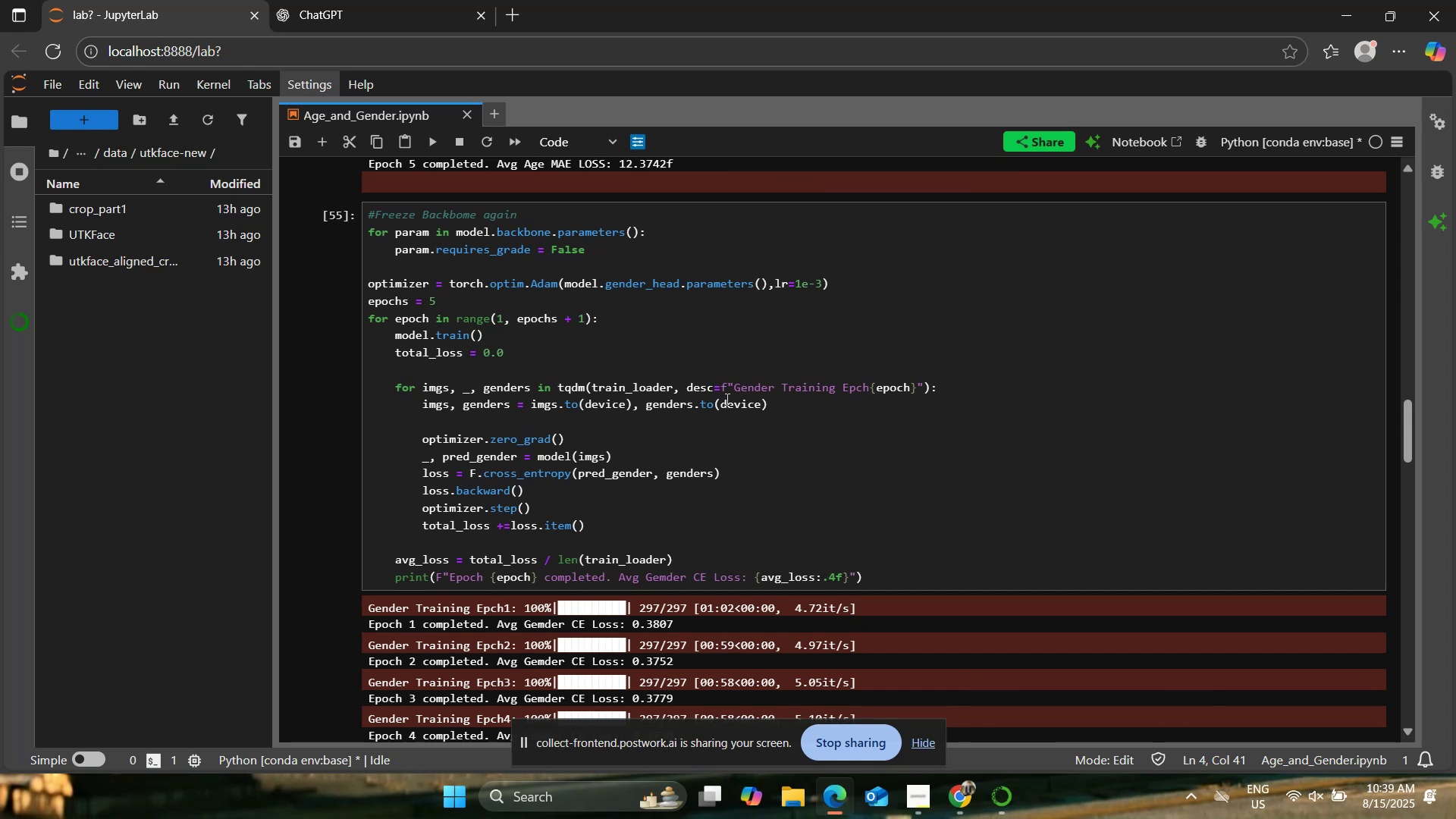 
wait(19.8)
 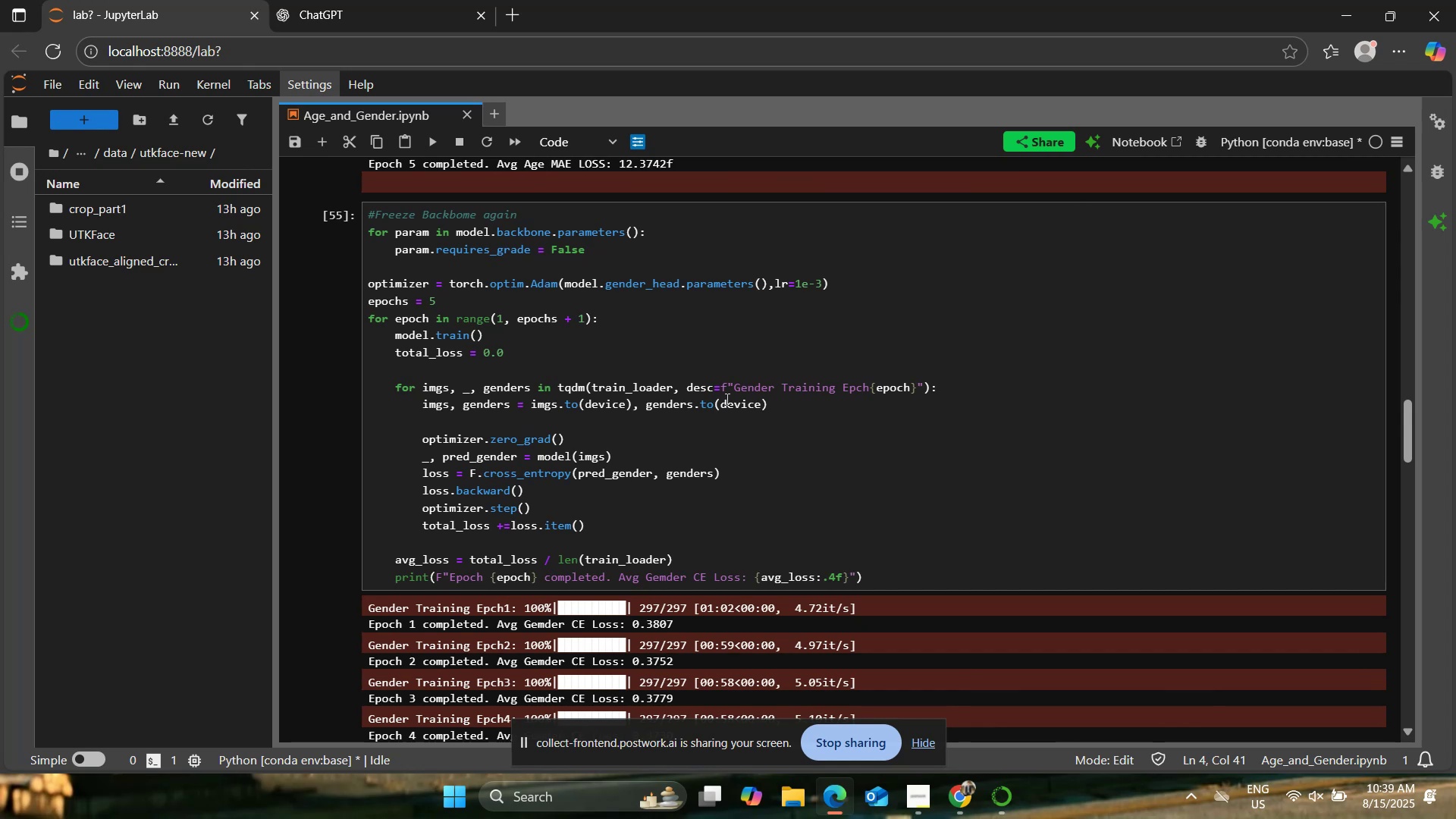 
left_click([859, 356])
 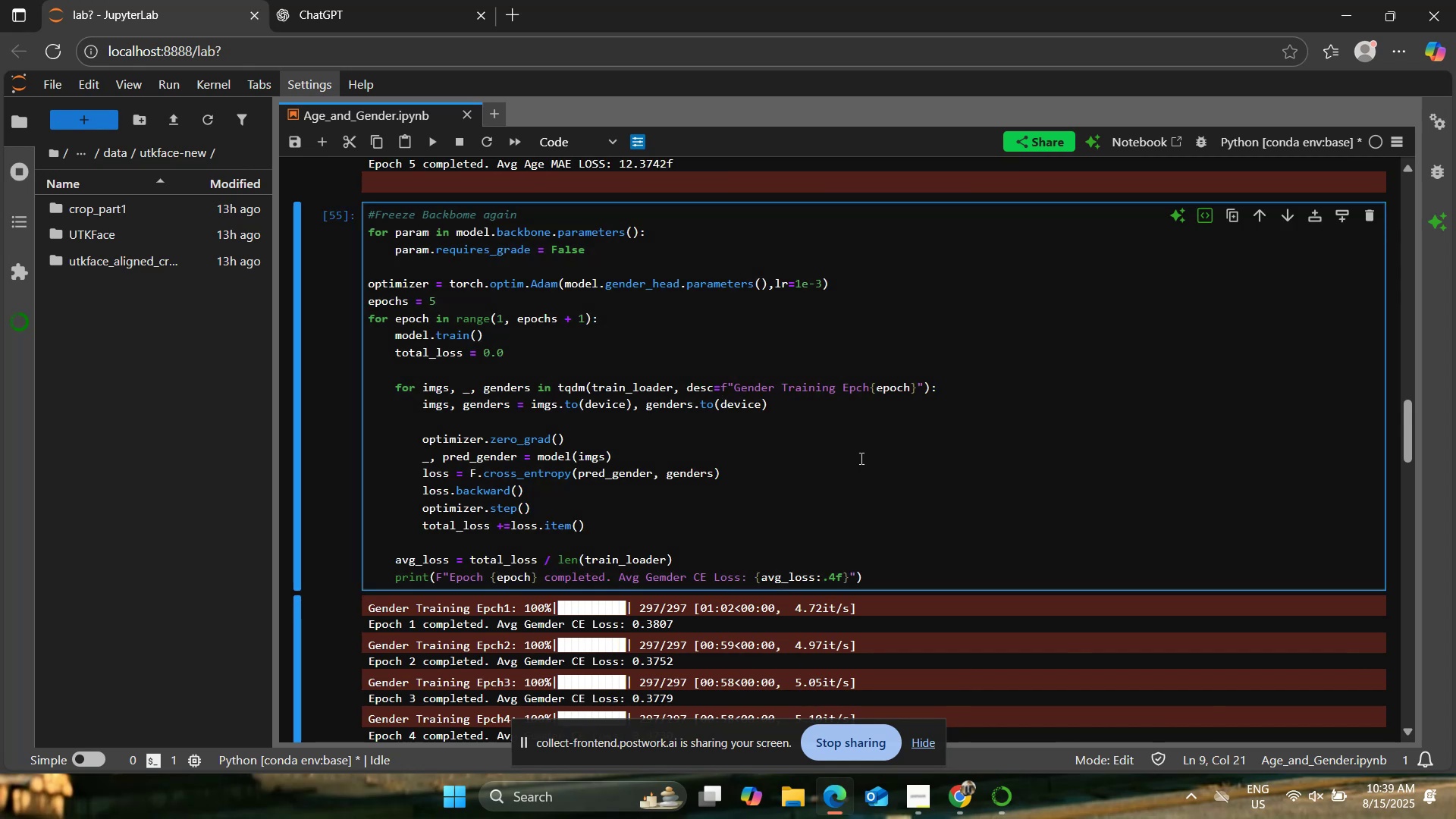 
left_click([858, 435])
 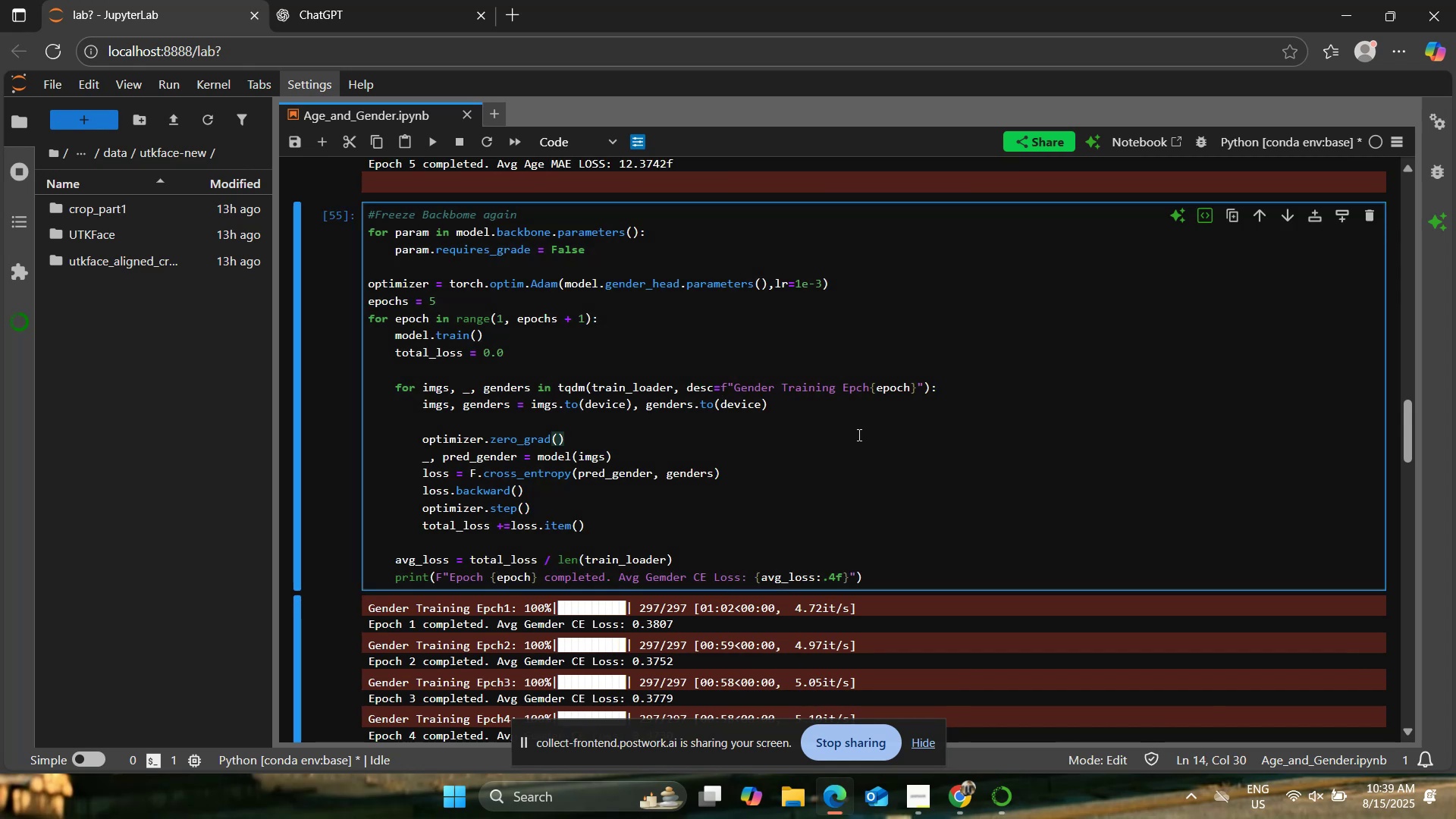 
scroll: coordinate [858, 435], scroll_direction: down, amount: 17.0
 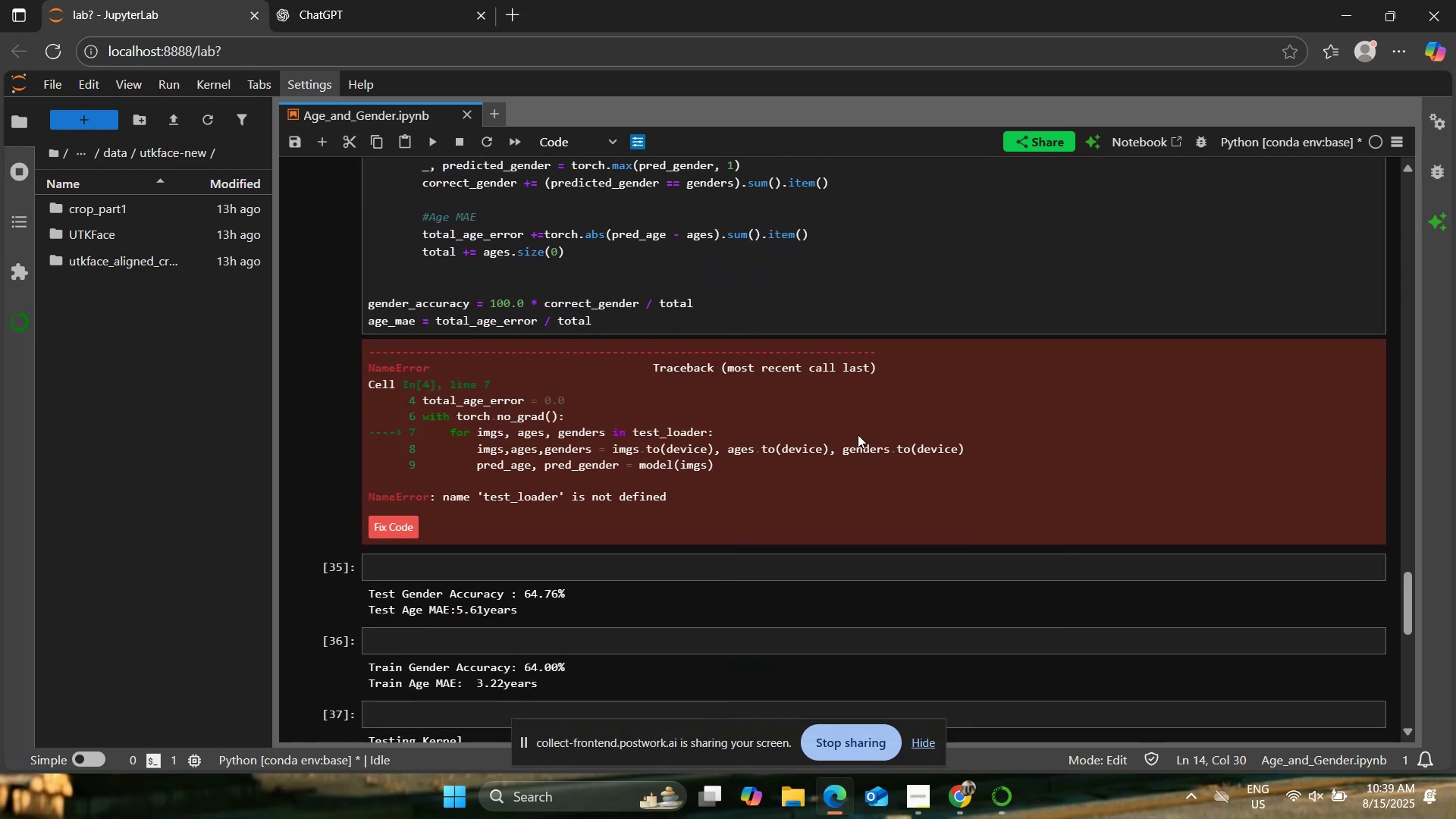 
scroll: coordinate [858, 435], scroll_direction: up, amount: 3.0
 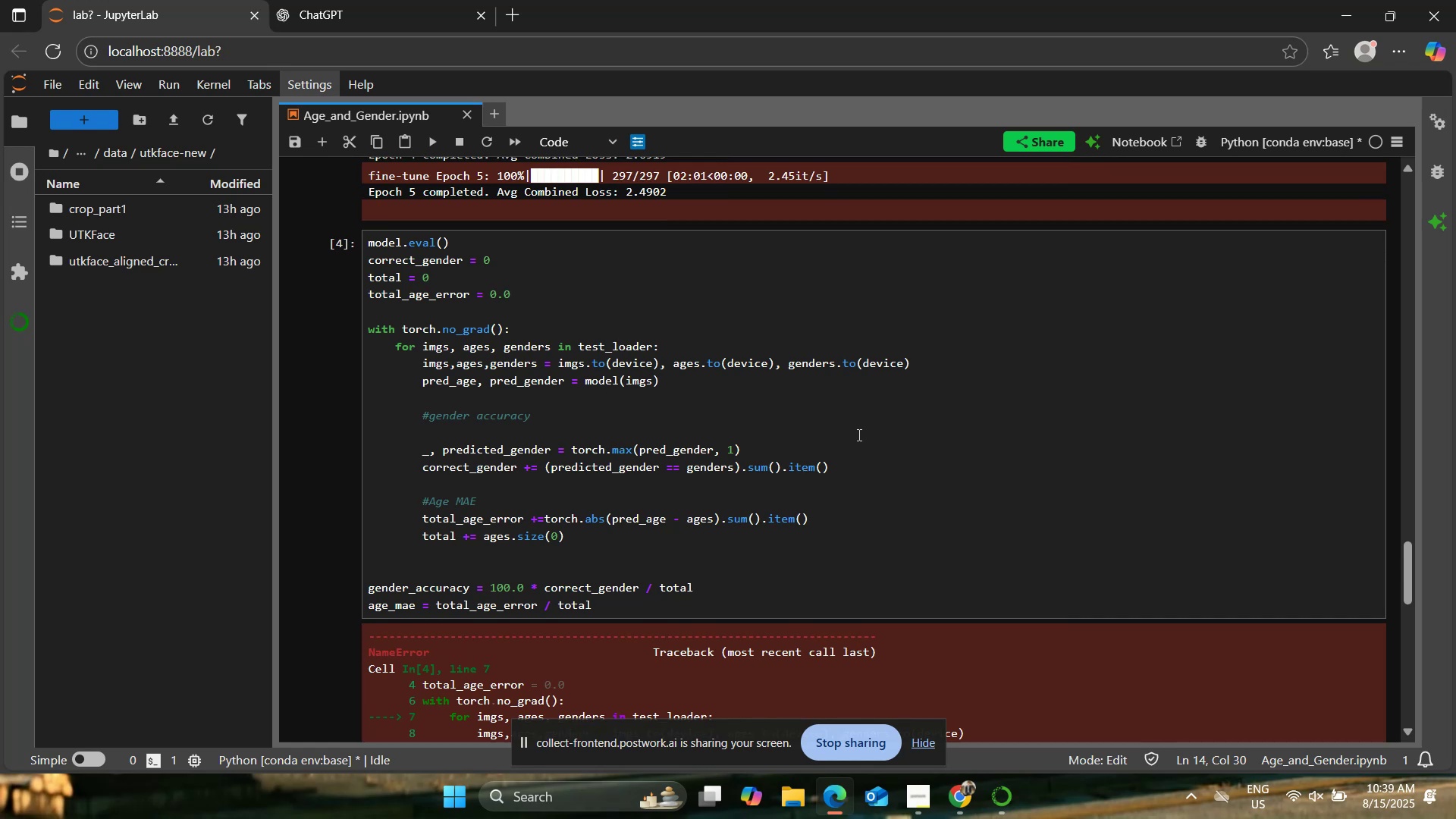 
wait(5.49)
 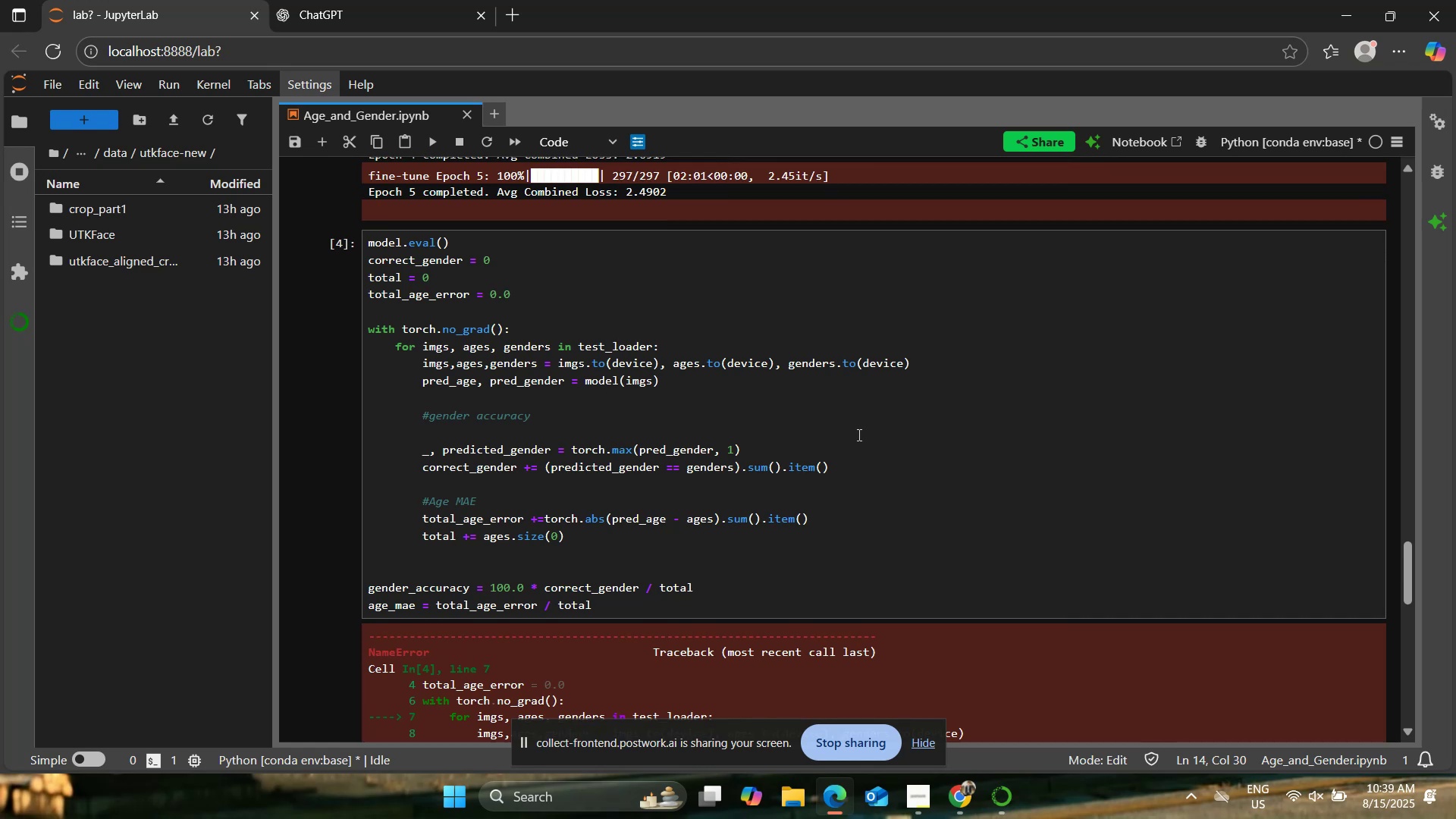 
scroll: coordinate [858, 435], scroll_direction: up, amount: 28.0
 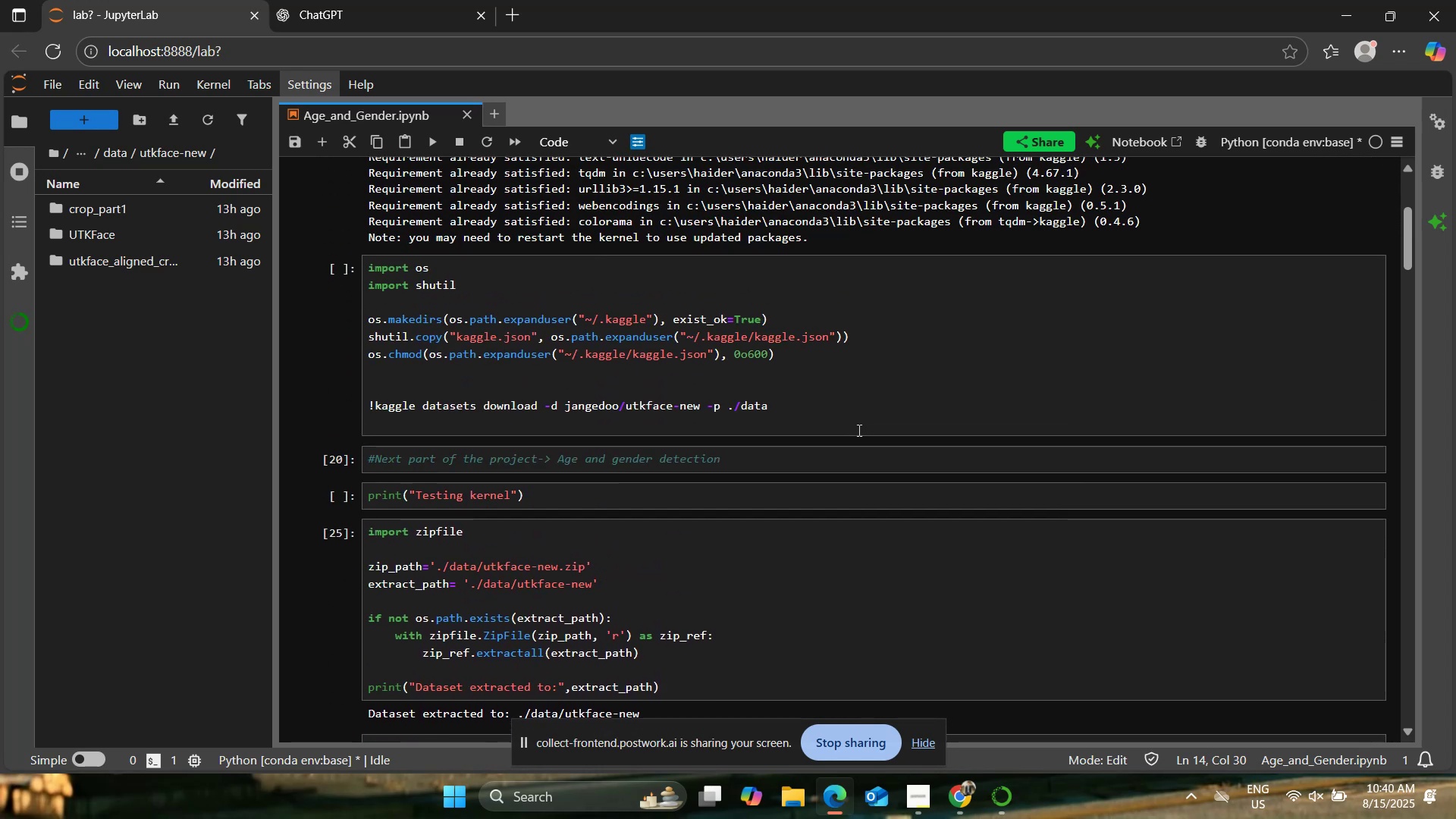 
scroll: coordinate [858, 427], scroll_direction: down, amount: 1.0
 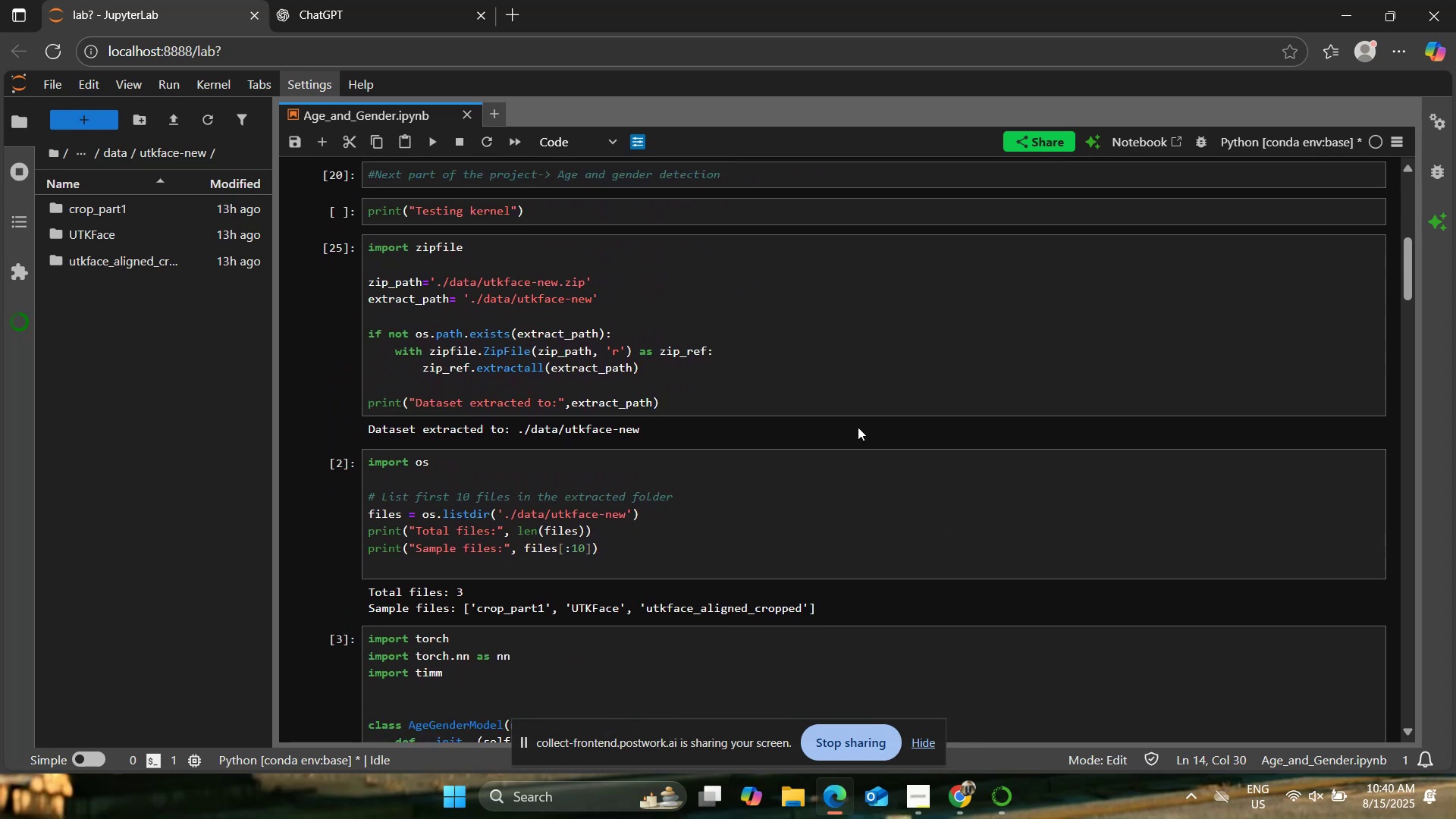 
scroll: coordinate [858, 427], scroll_direction: up, amount: 1.0
 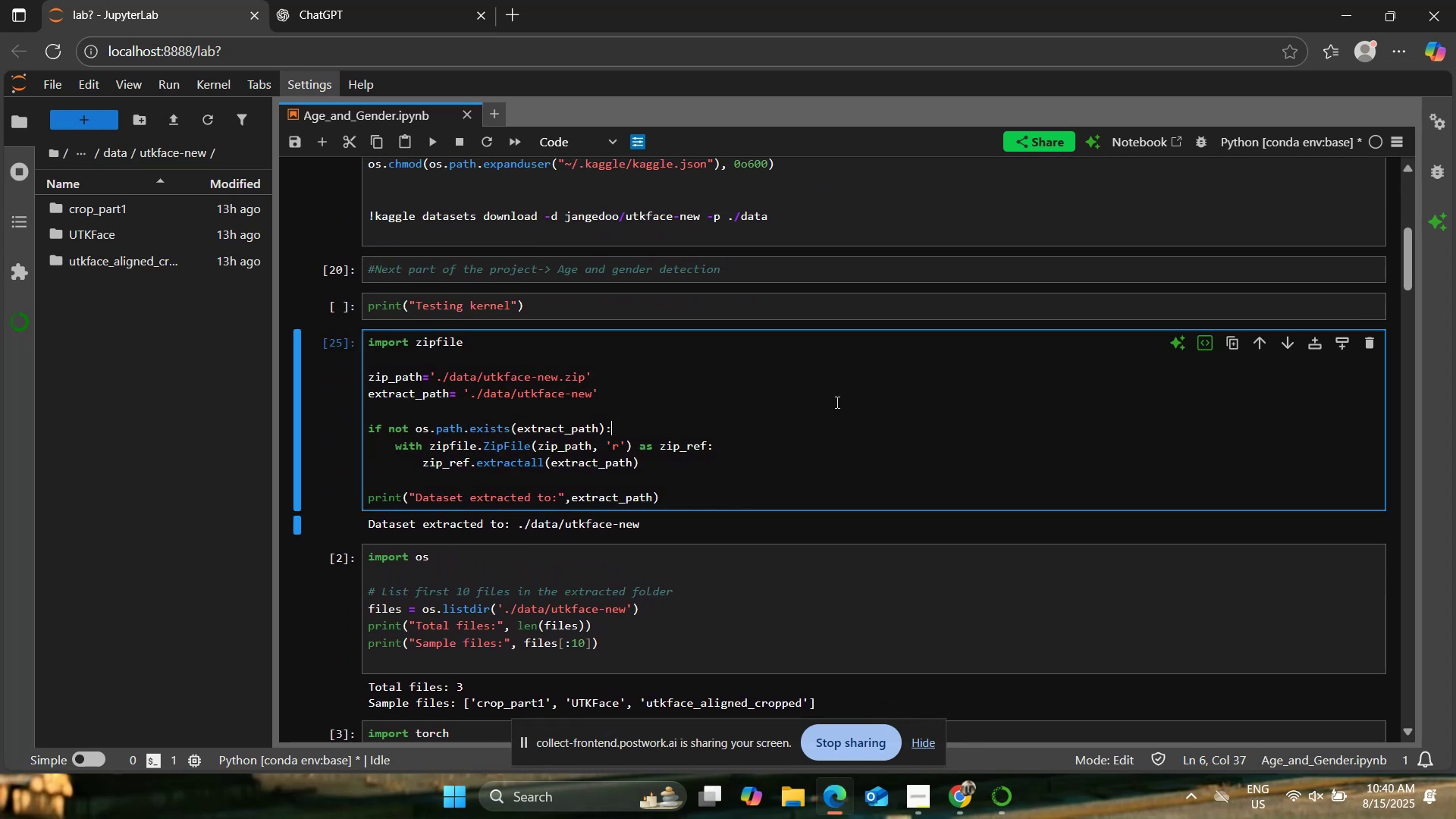 
scroll: coordinate [821, 421], scroll_direction: down, amount: 1.0
 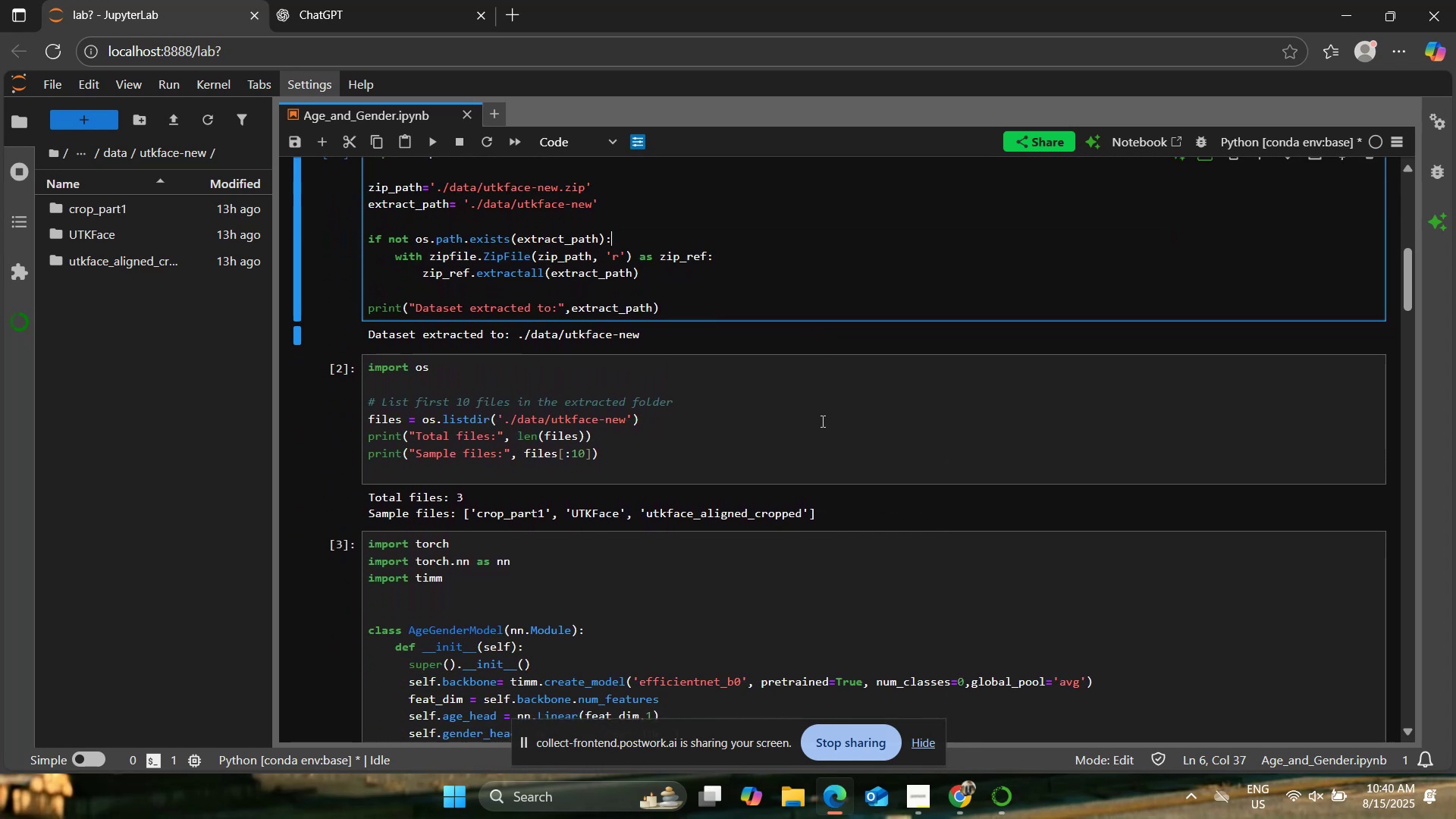 
left_click([818, 438])
 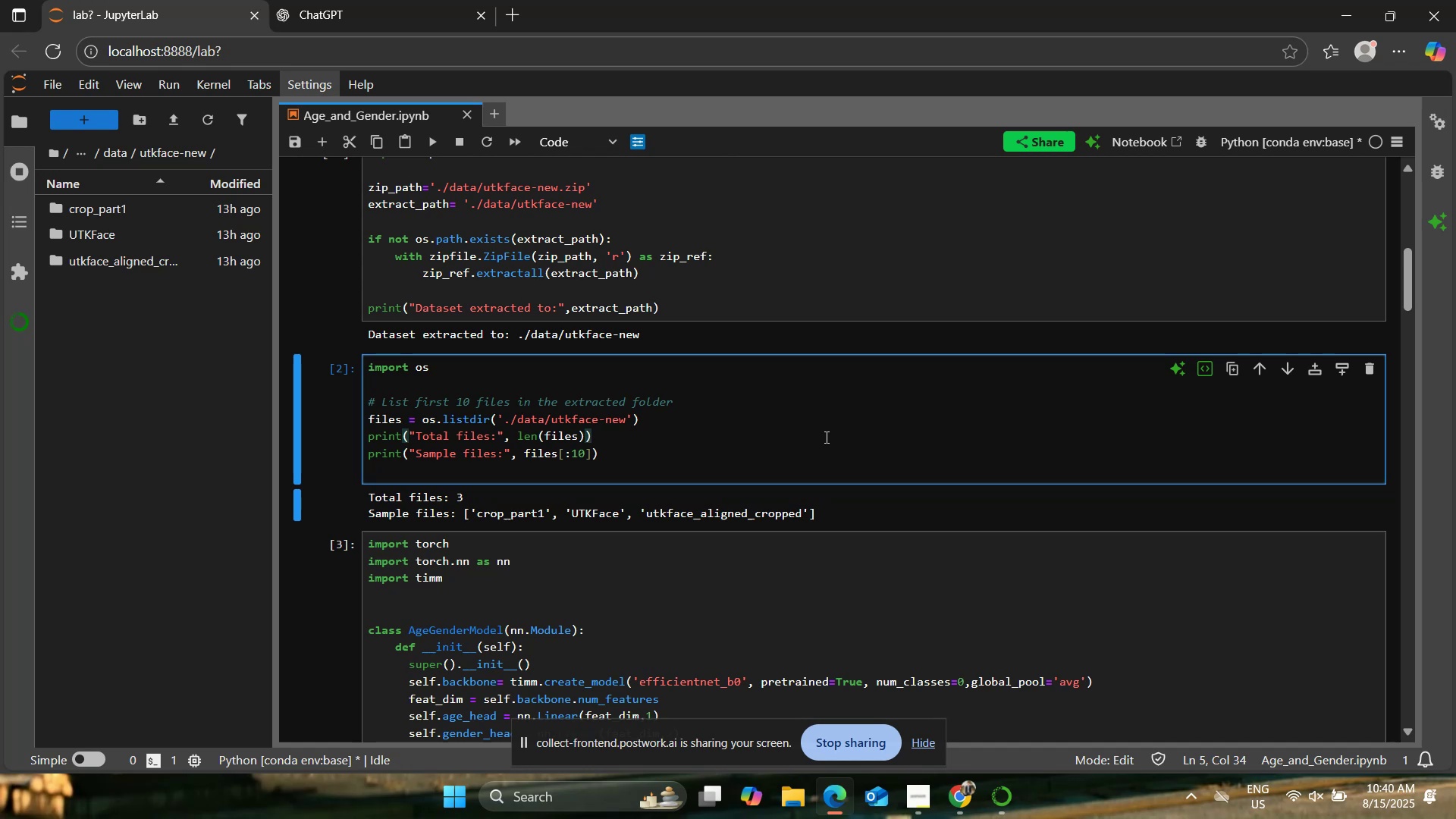 
key(Control+A)
 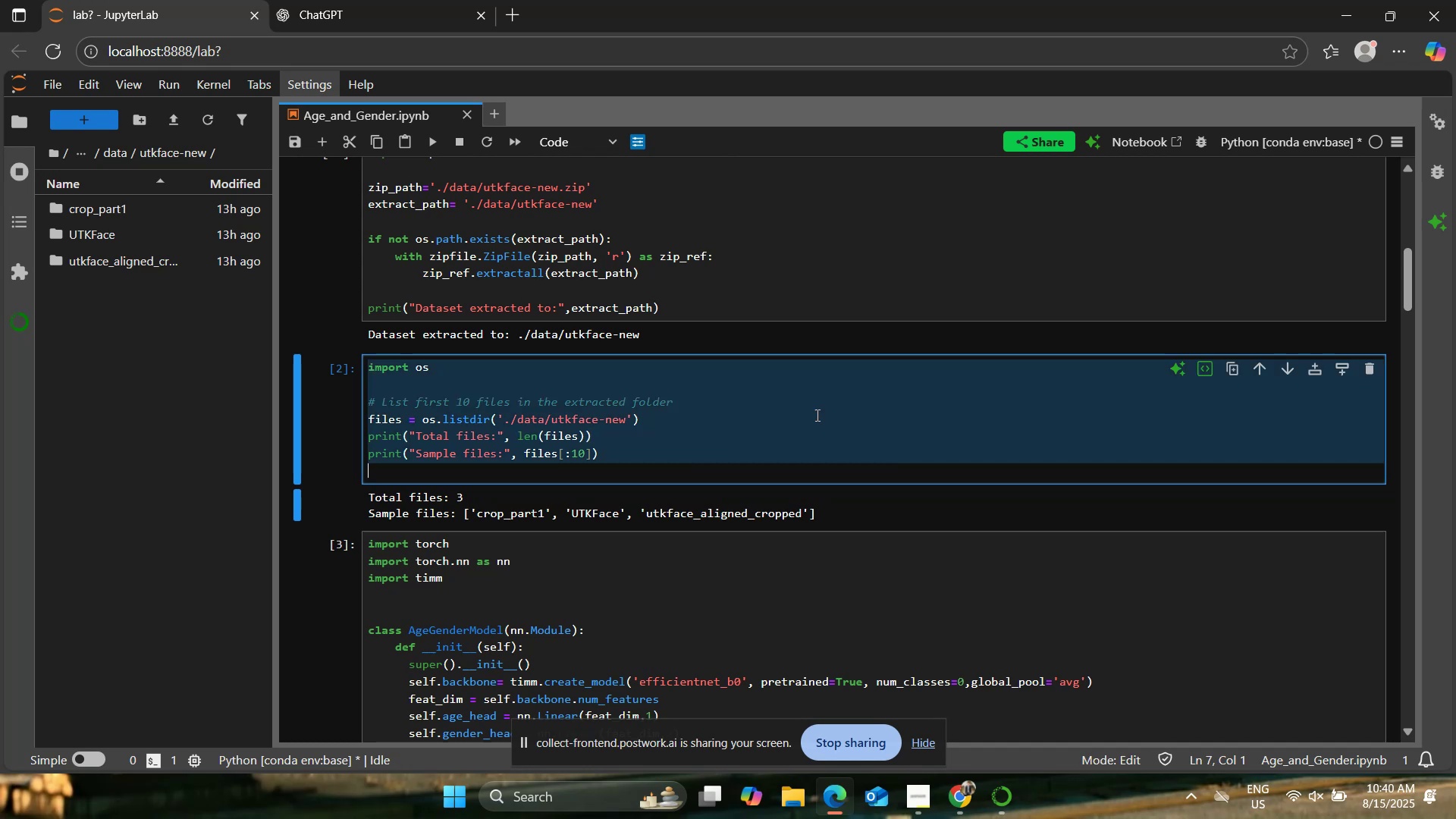 
key(Control+C)
 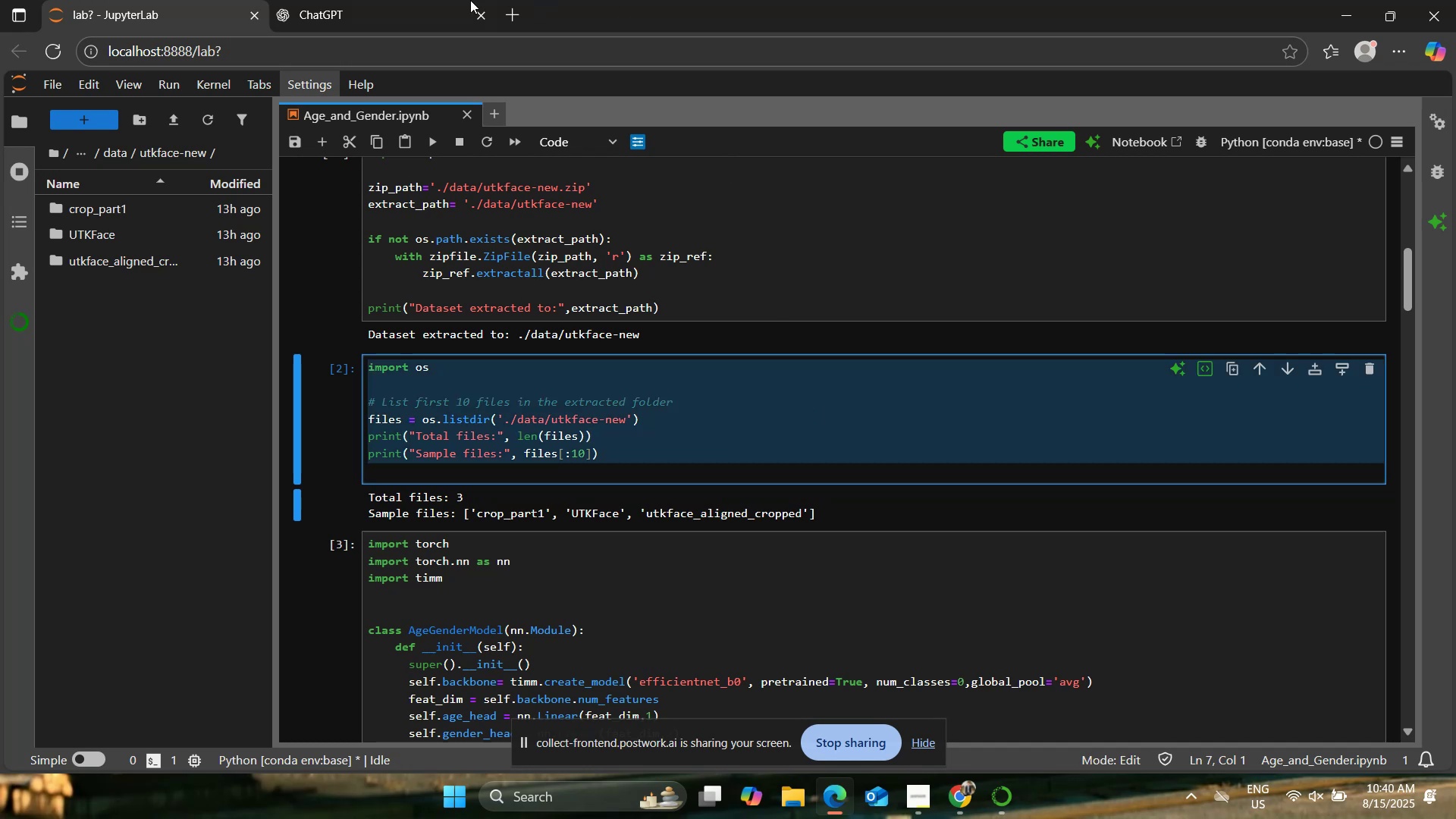 
left_click([431, 0])
 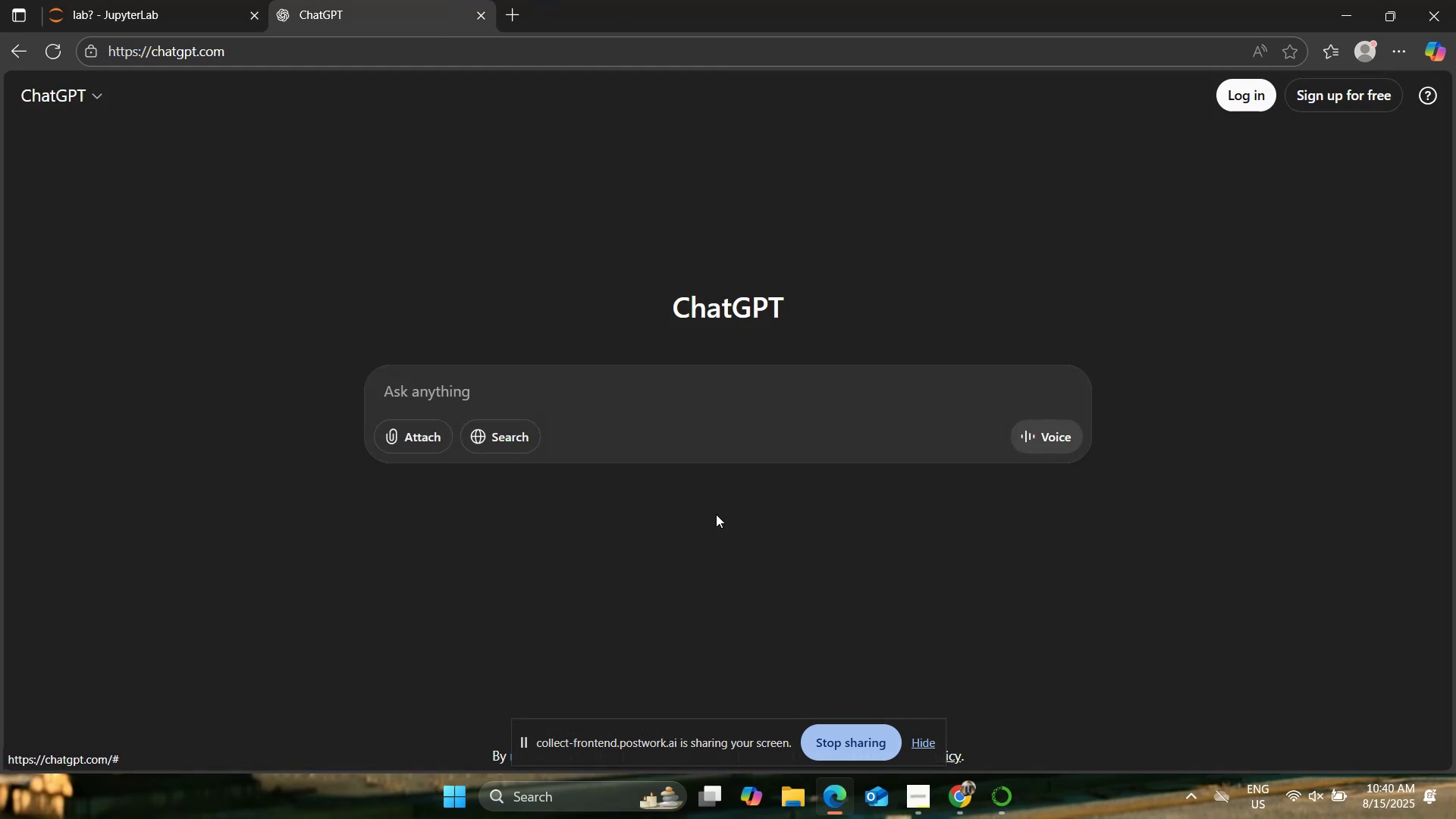 
key(Control+V)
 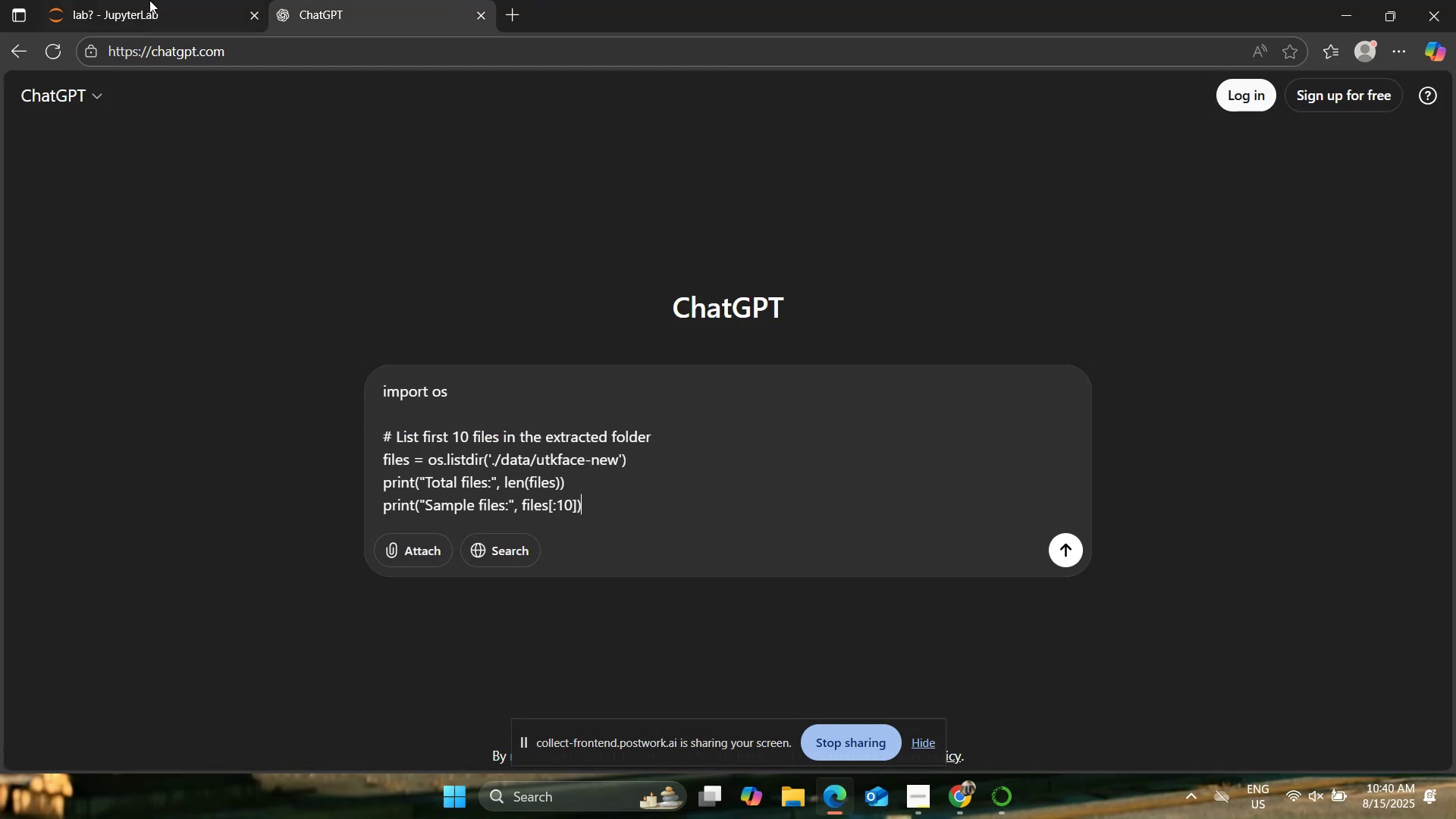 
left_click([156, 0])
 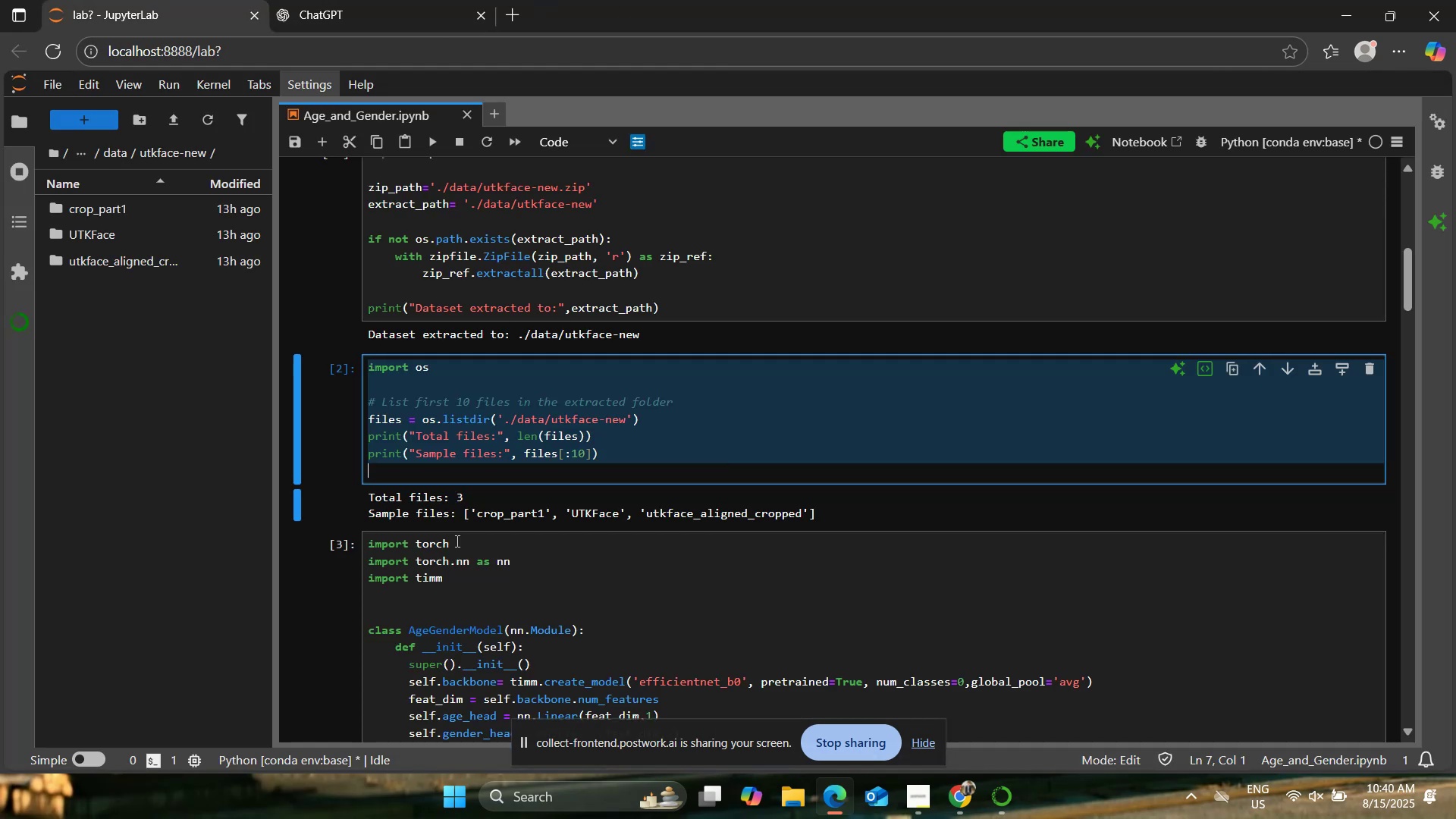 
scroll: coordinate [457, 548], scroll_direction: down, amount: 1.0
 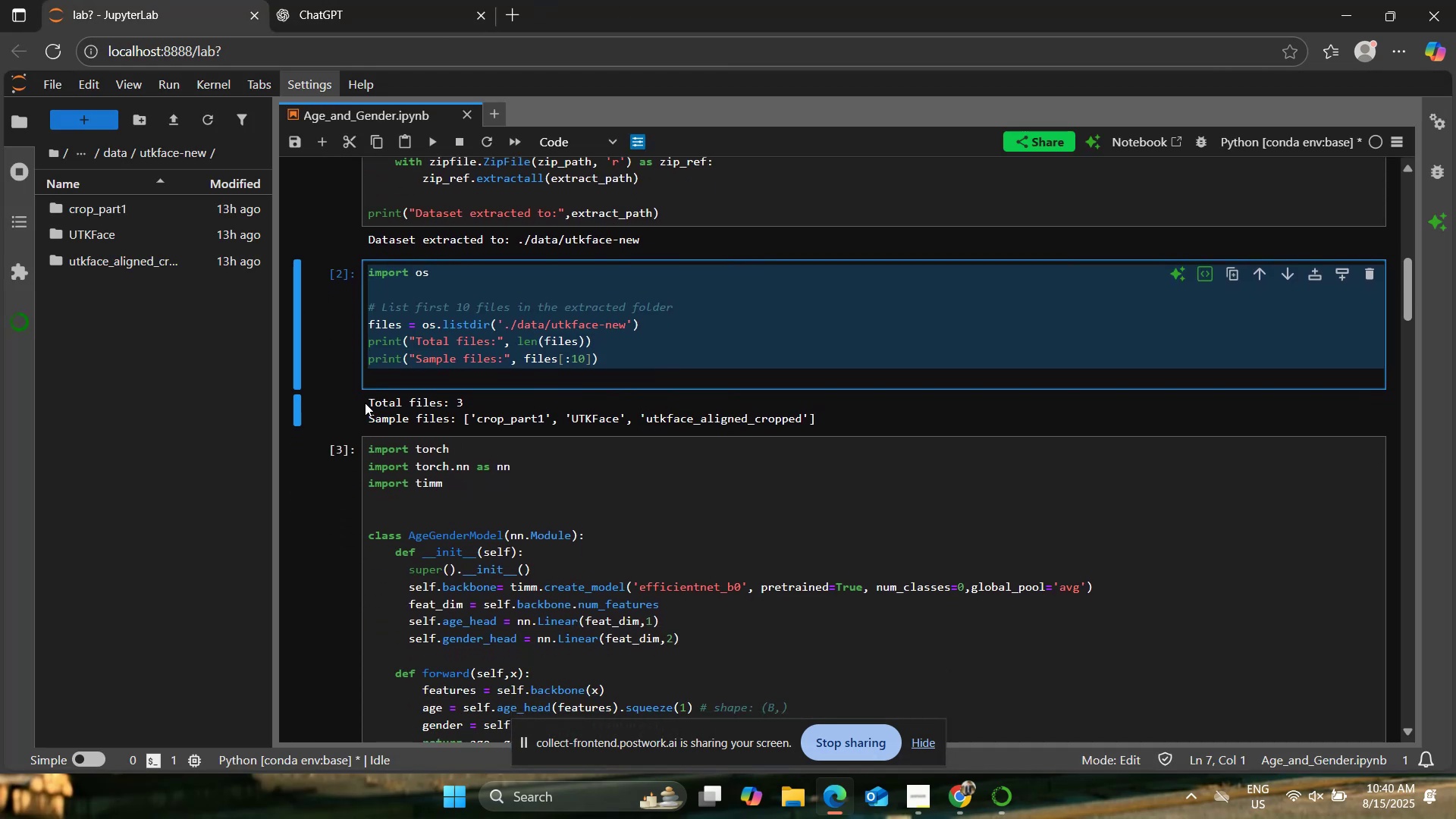 
left_click_drag(start_coordinate=[366, 403], to_coordinate=[833, 423])
 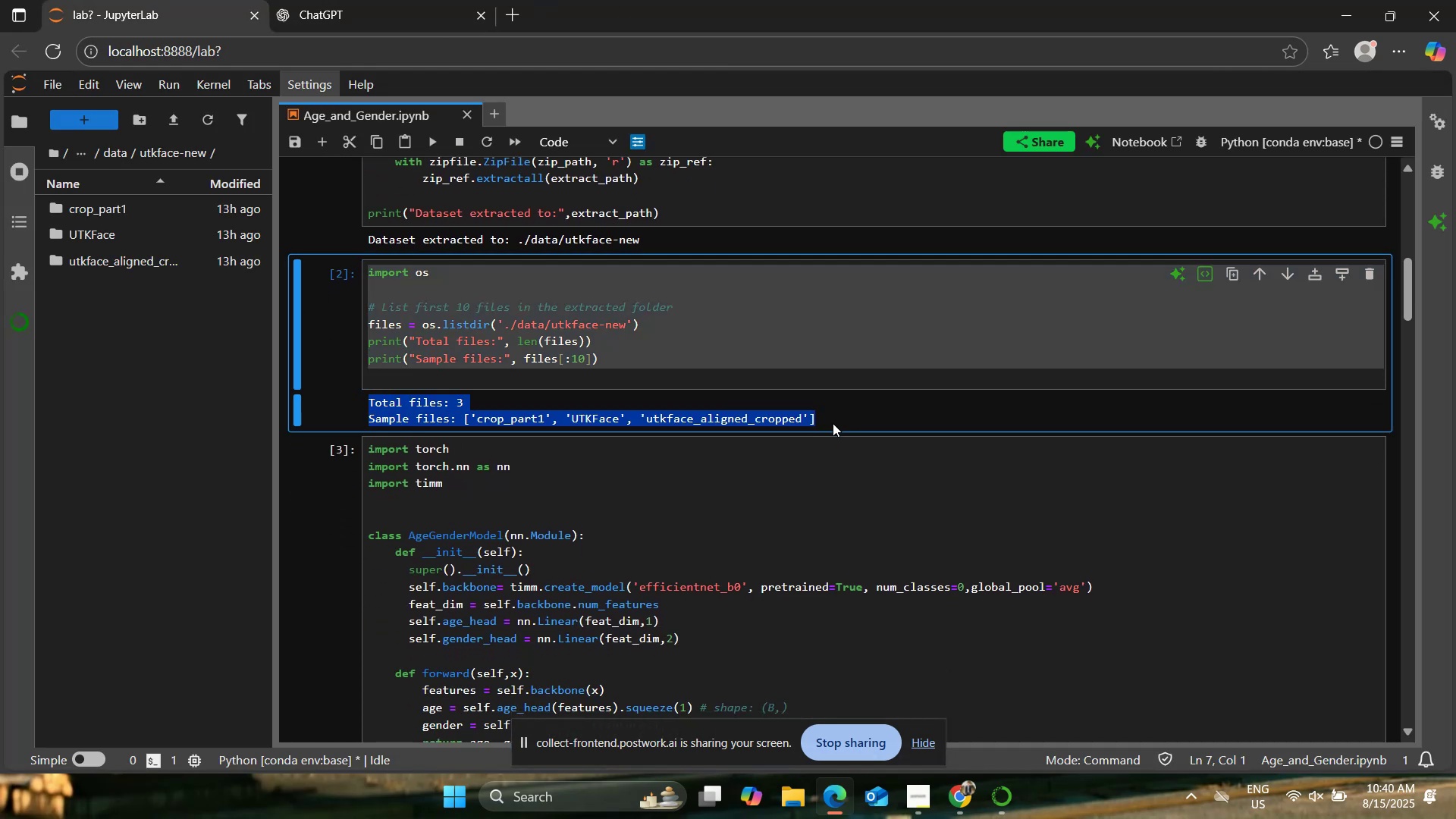 
key(Control+C)
 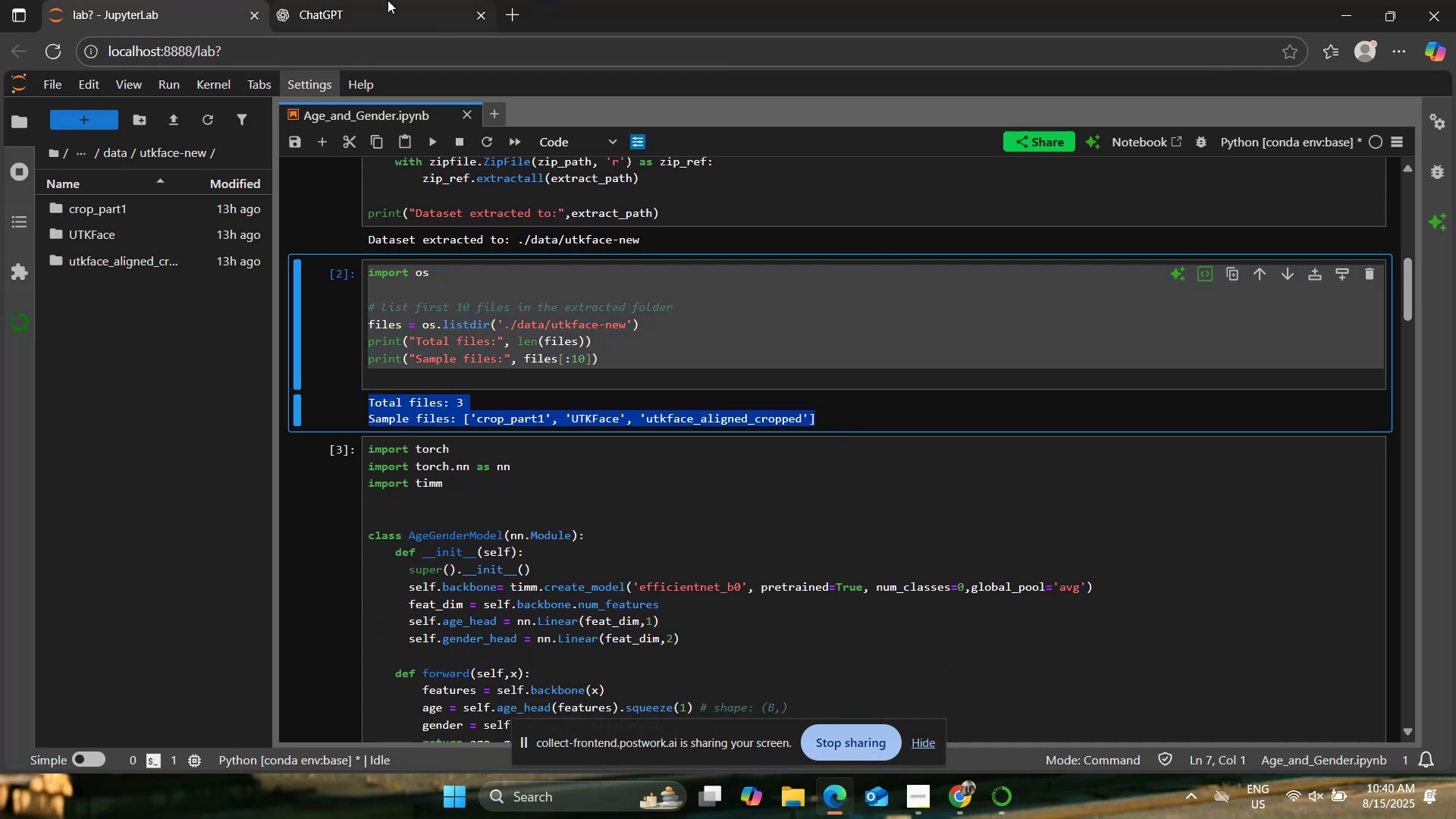 
left_click([385, 0])
 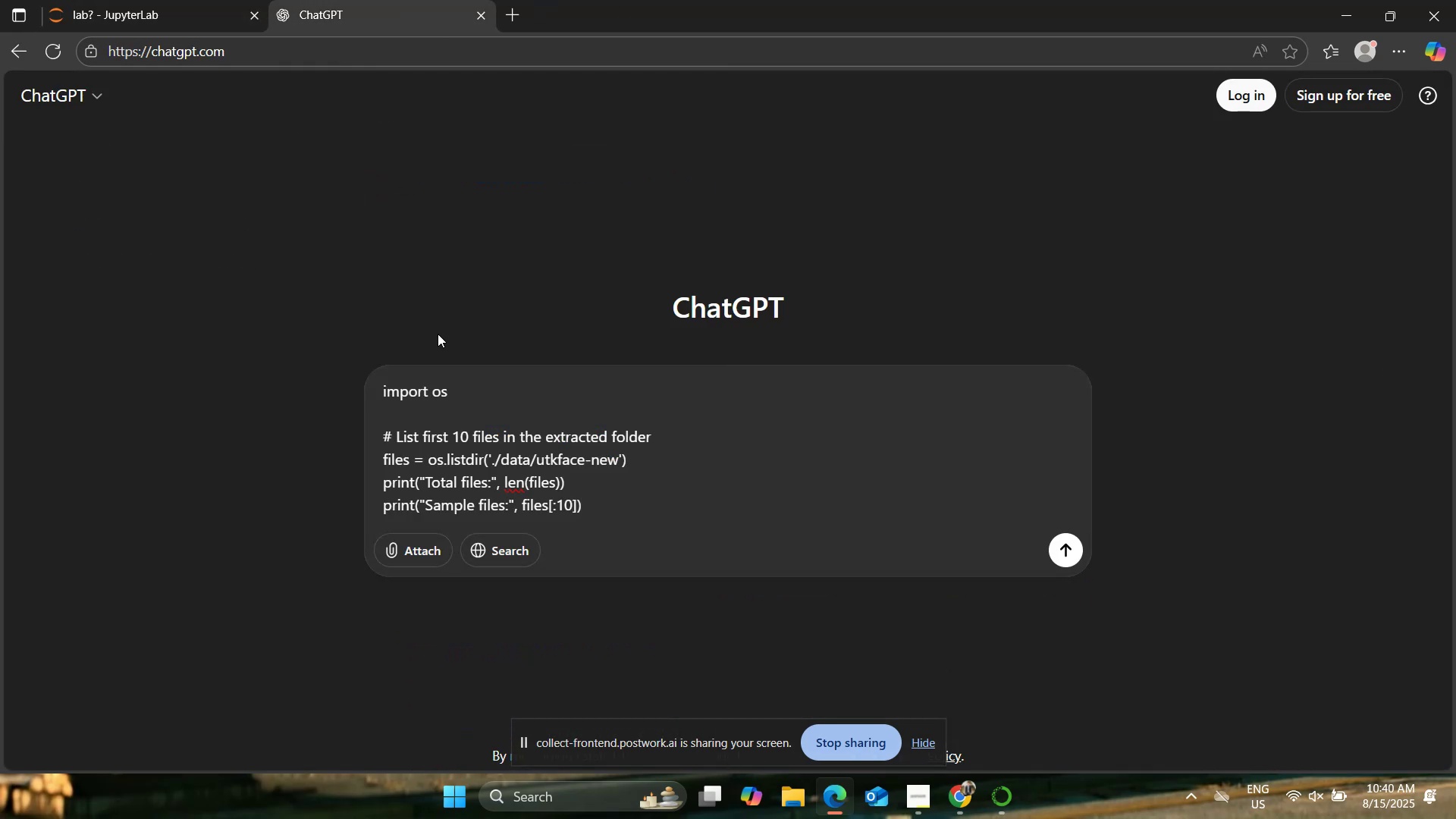 
key(Shift+Enter)
 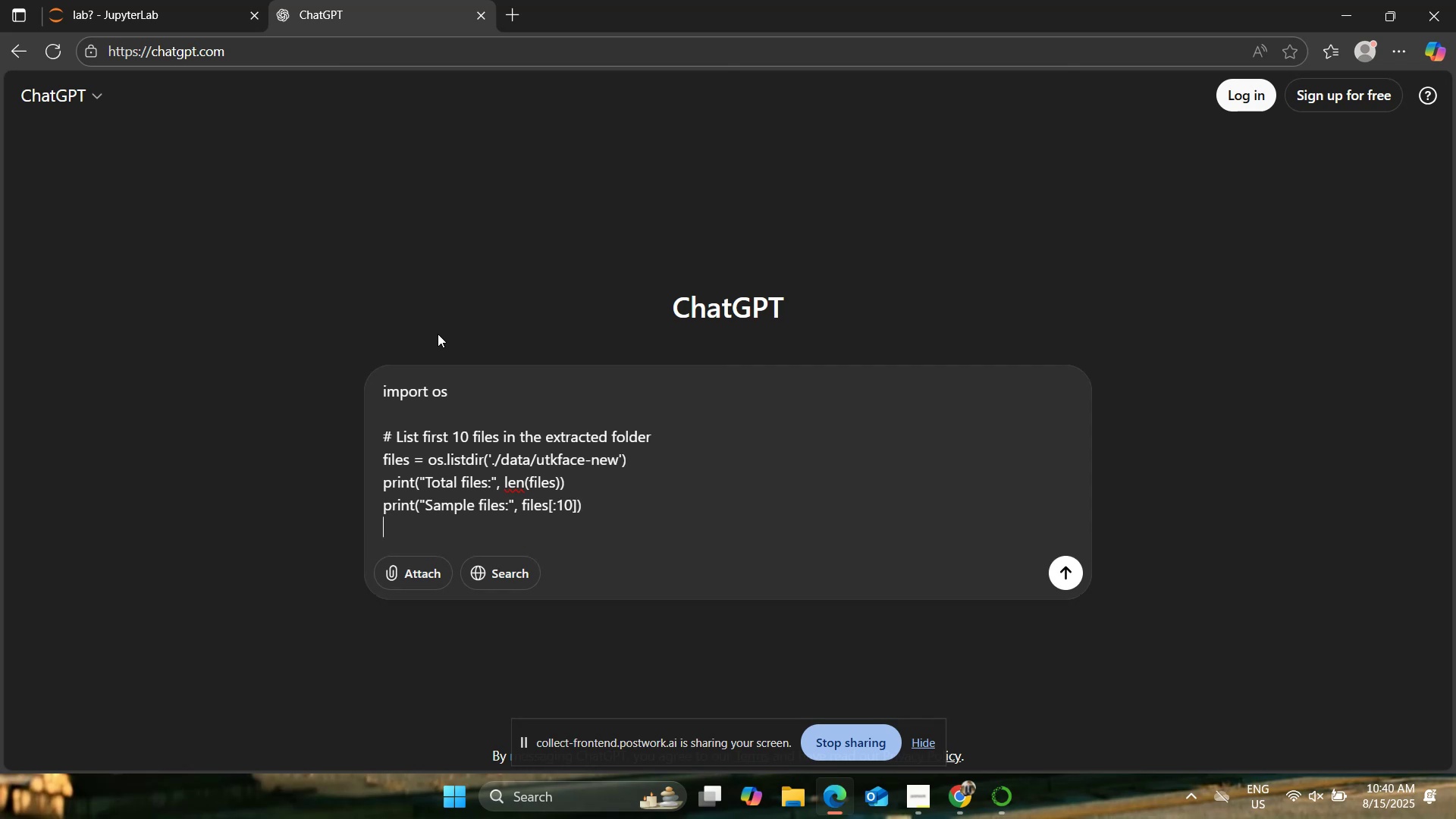 
key(Shift+Enter)
 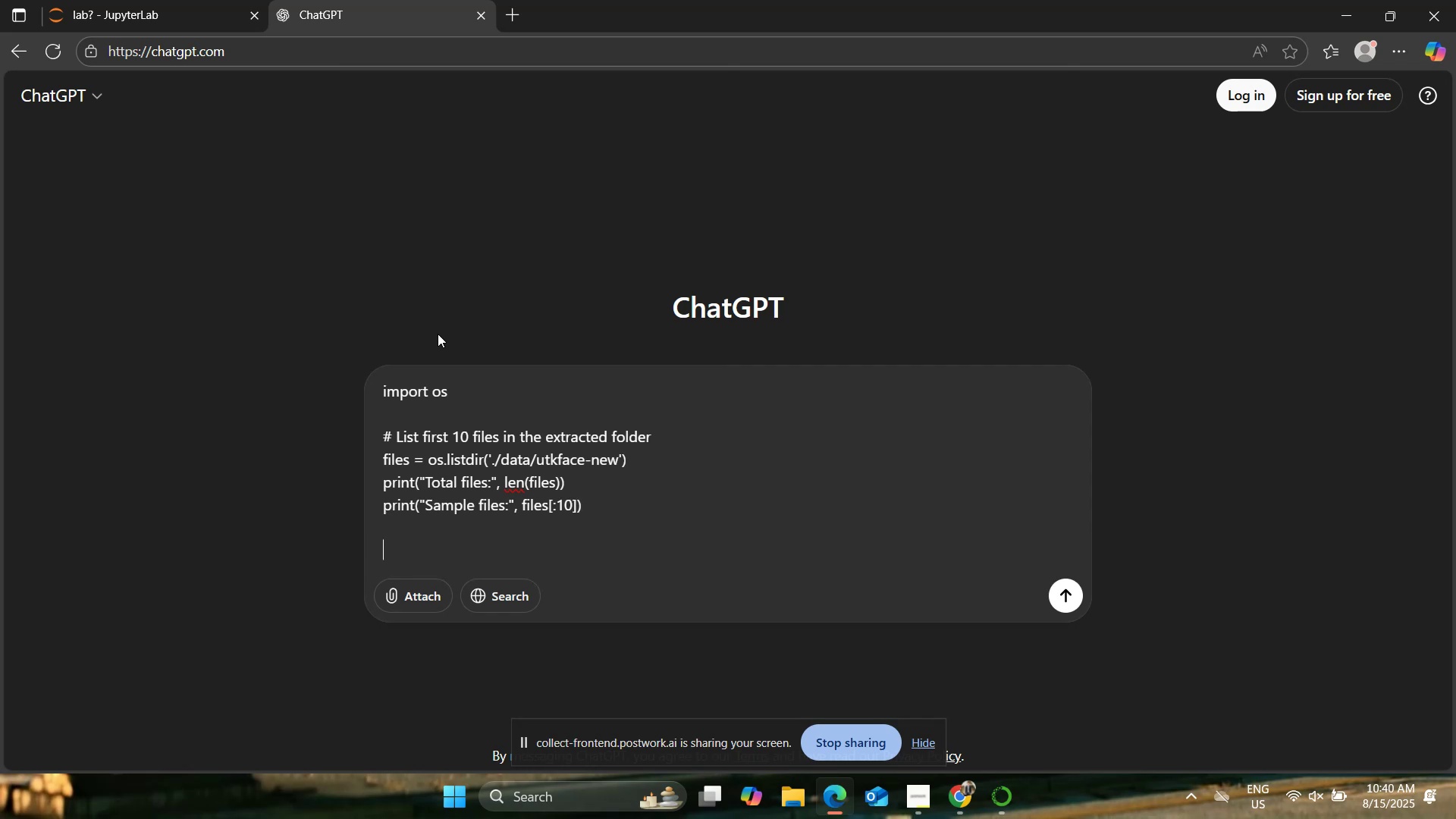 
key(Control+V)
 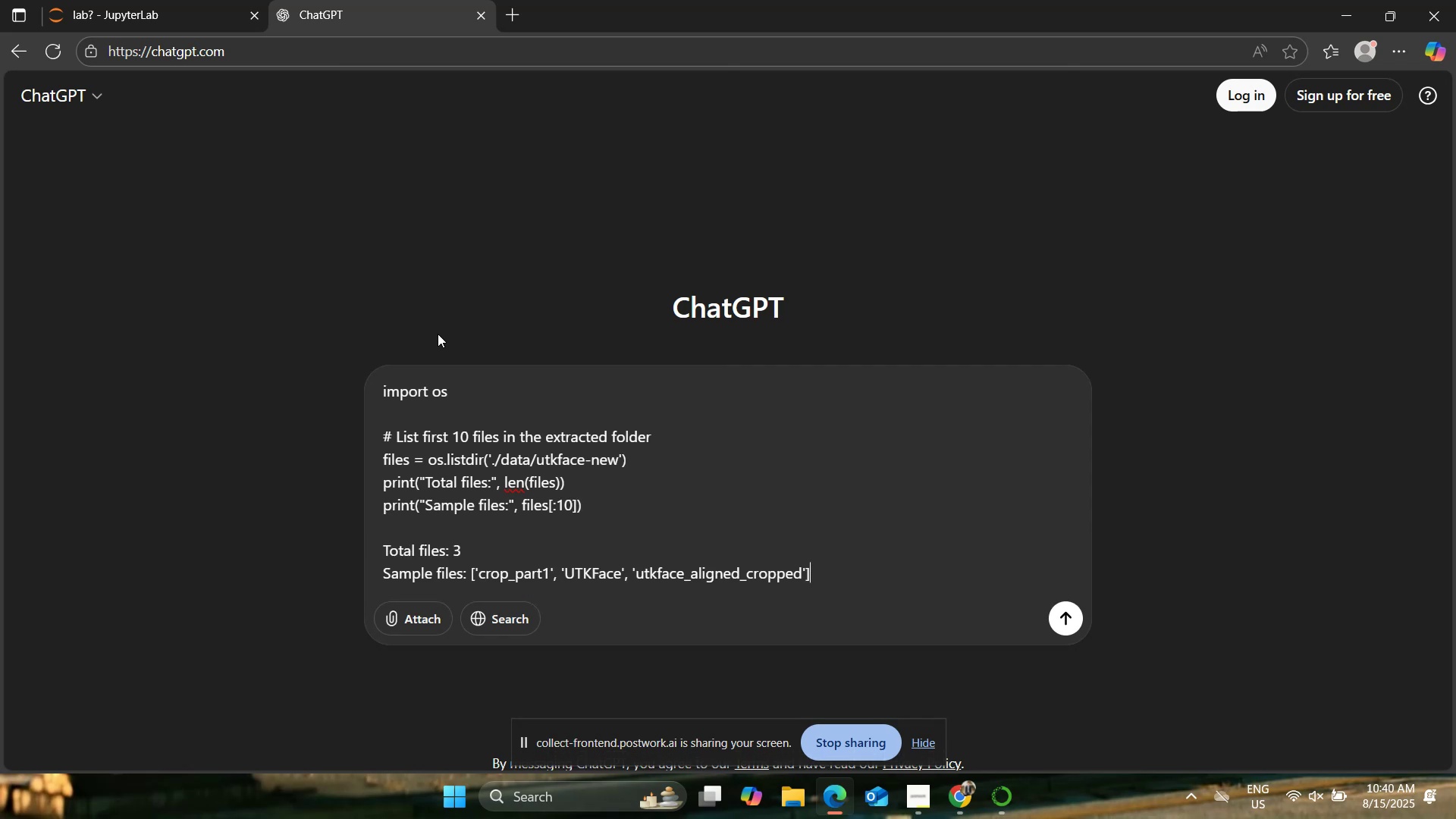 
key(Shift+Enter)
 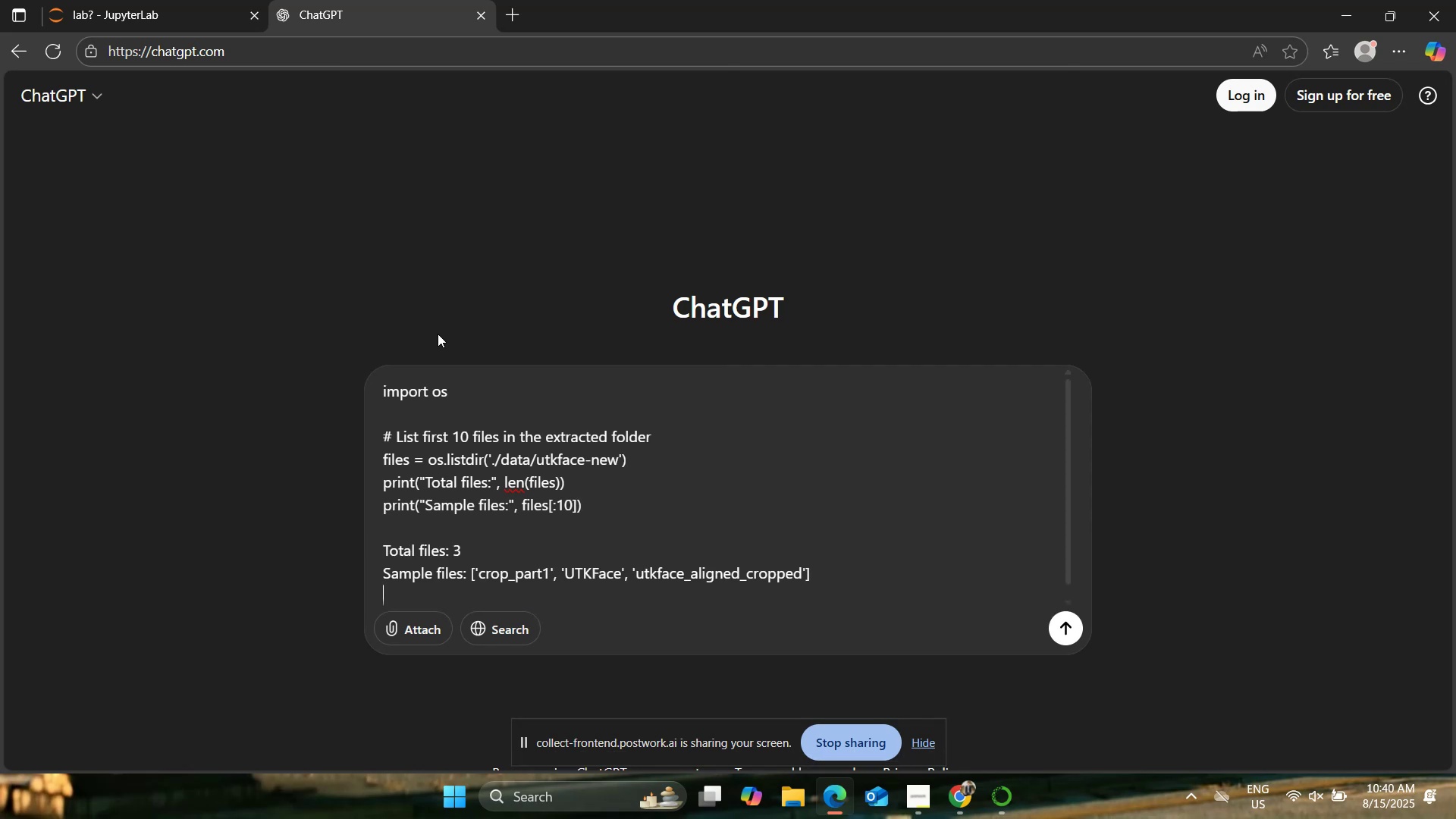 
key(Shift+Enter)
 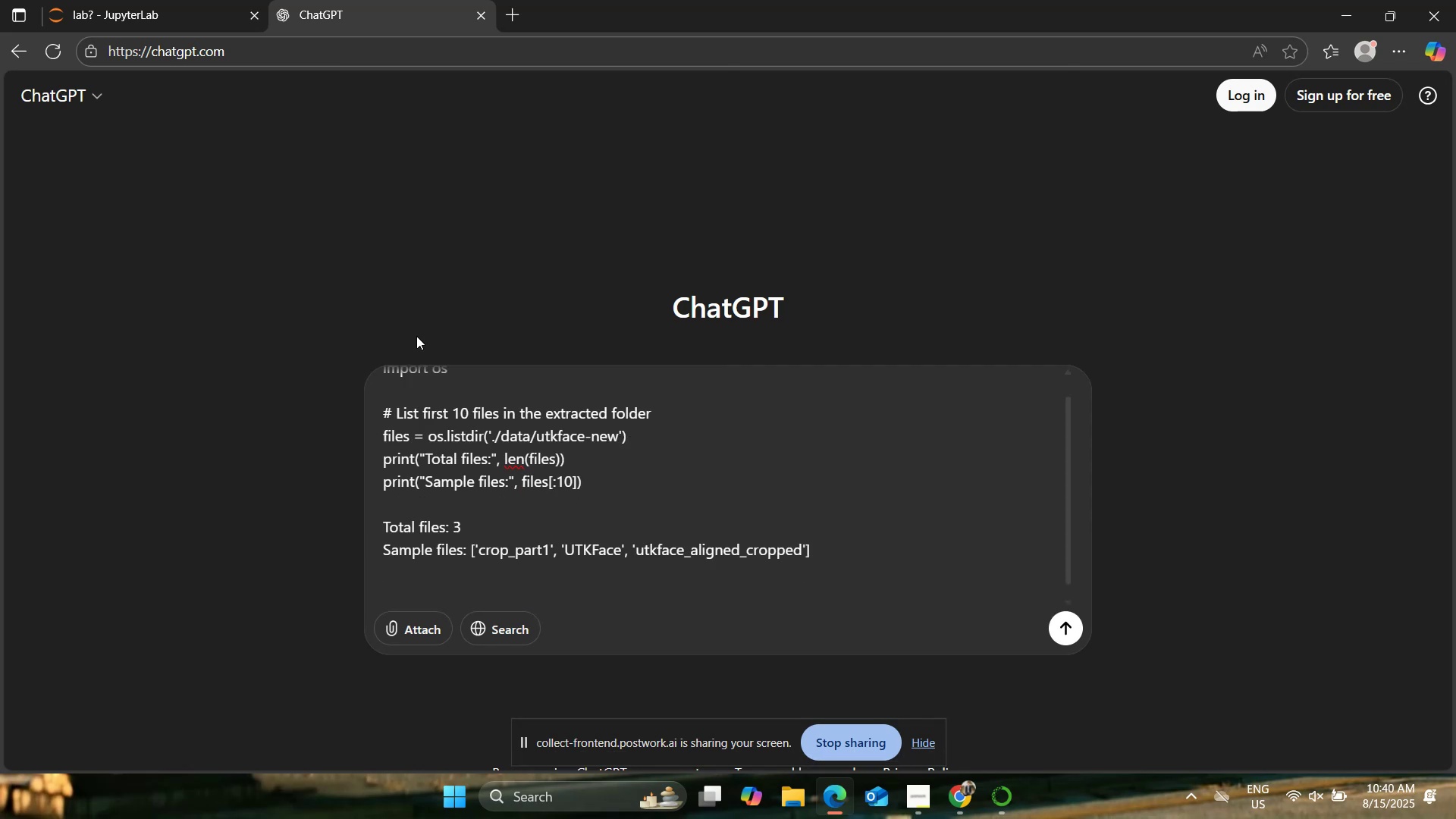 
left_click([164, 0])
 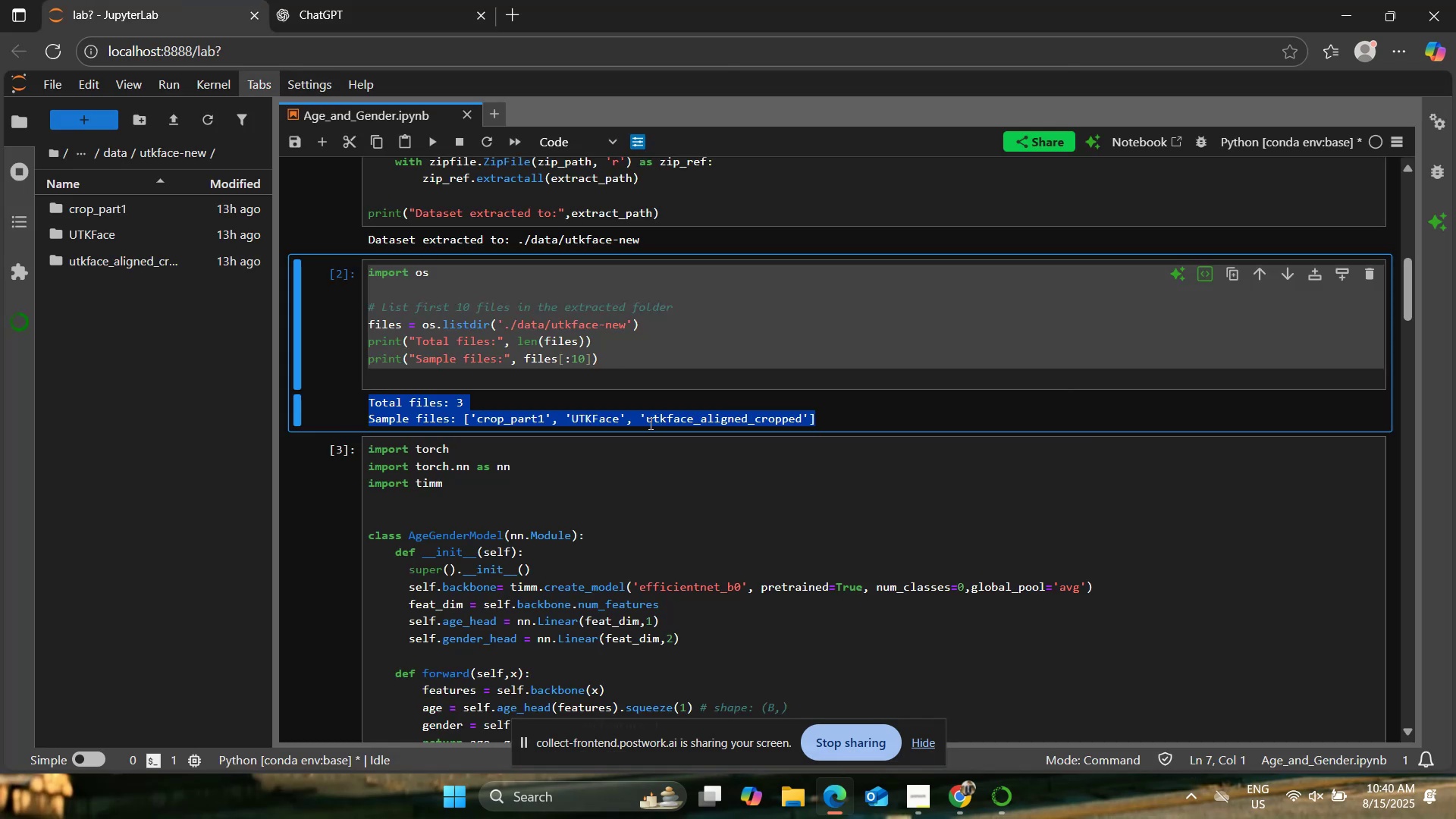 
left_click([708, 503])
 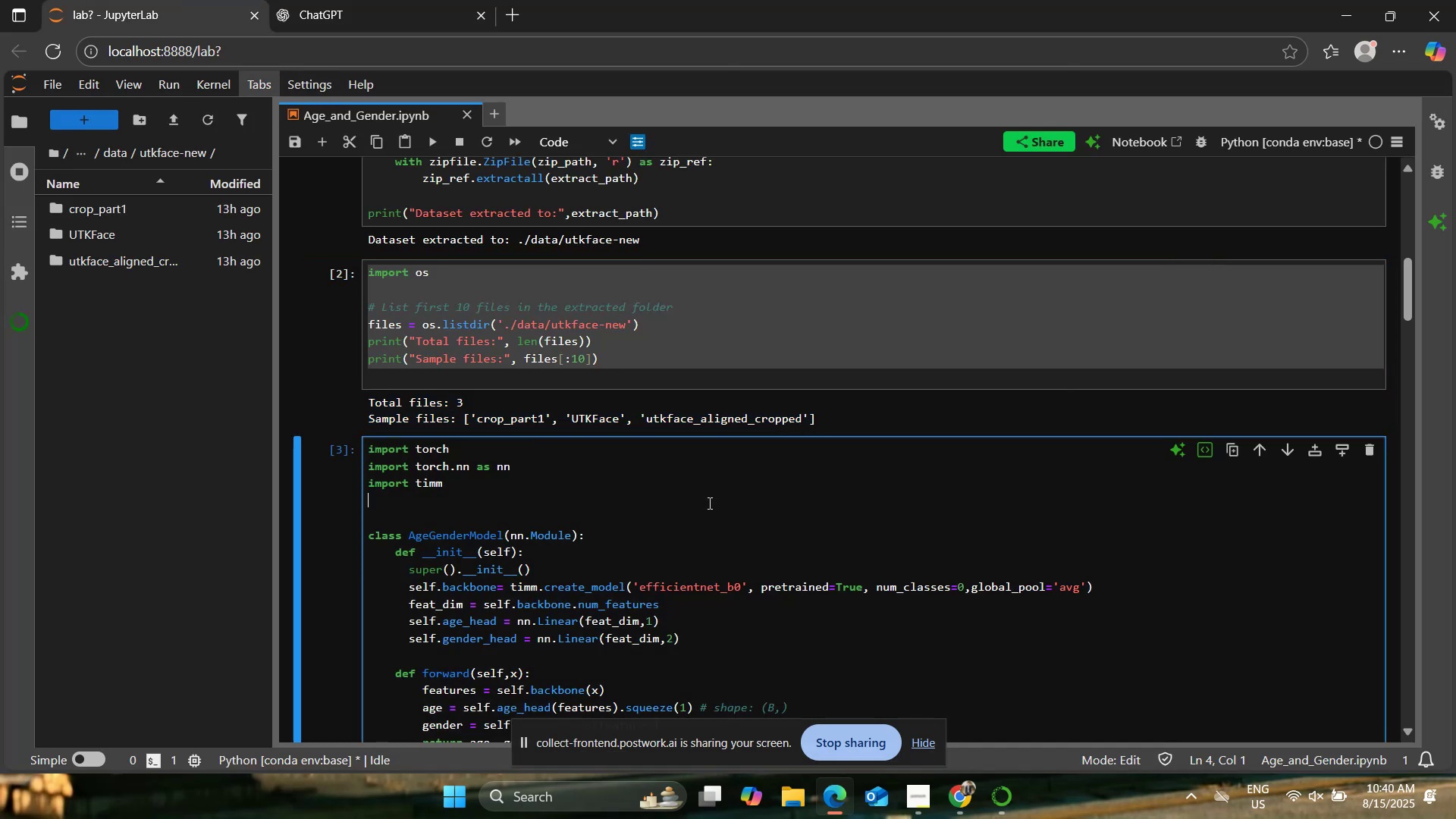 
scroll: coordinate [709, 502], scroll_direction: down, amount: 4.0
 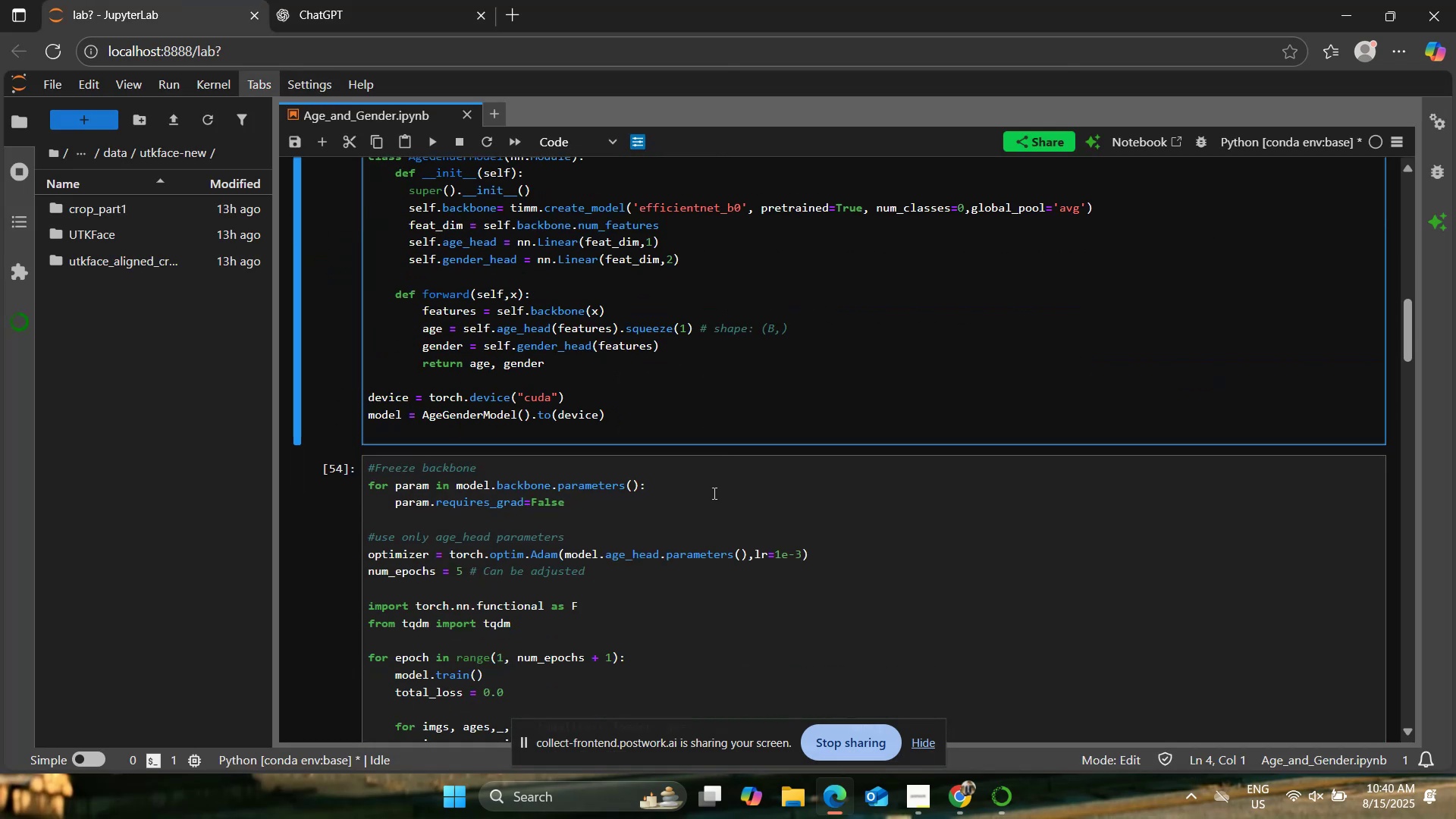 
key(Control+A)
 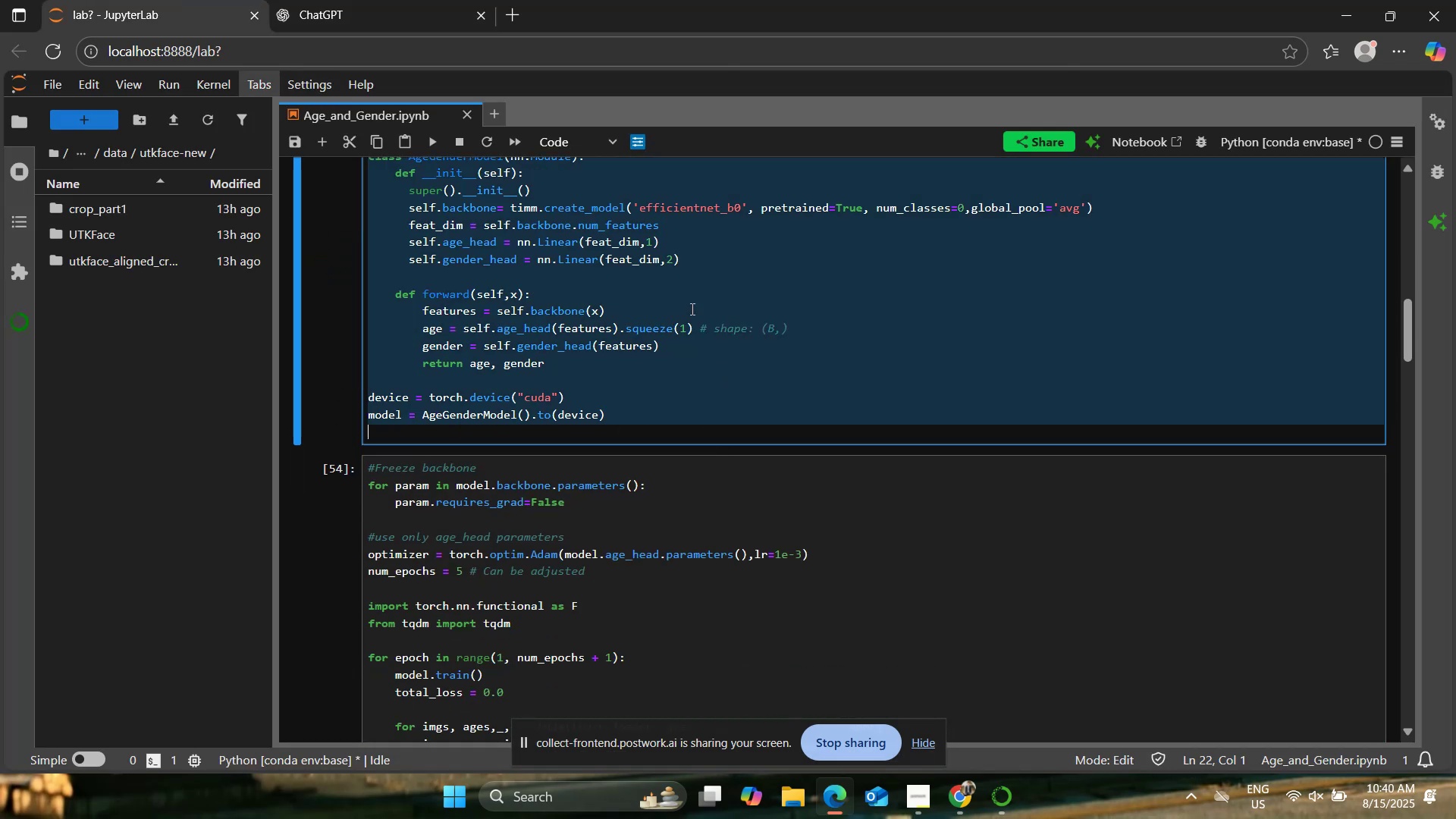 
key(Control+C)
 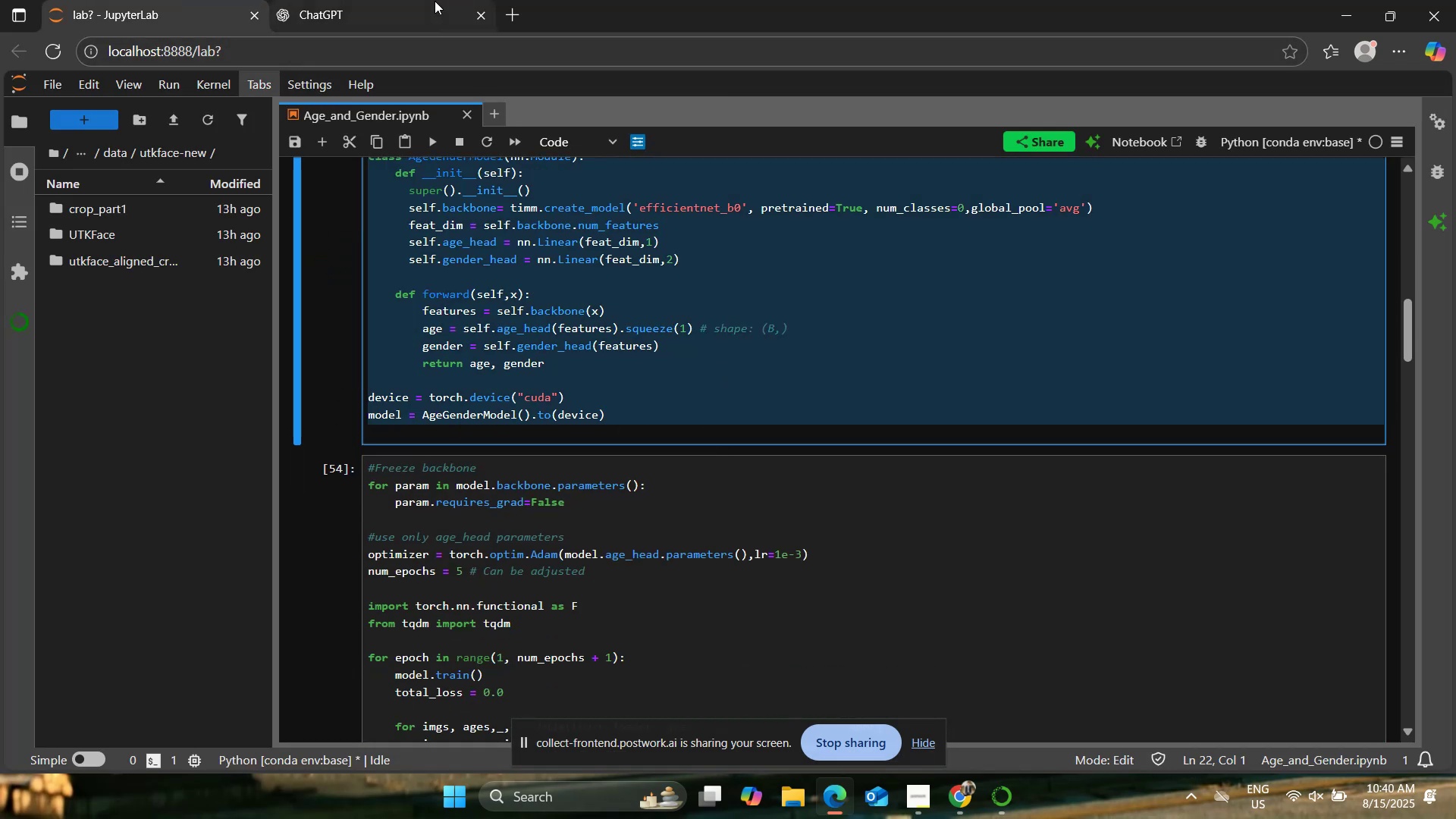 
left_click([435, 0])
 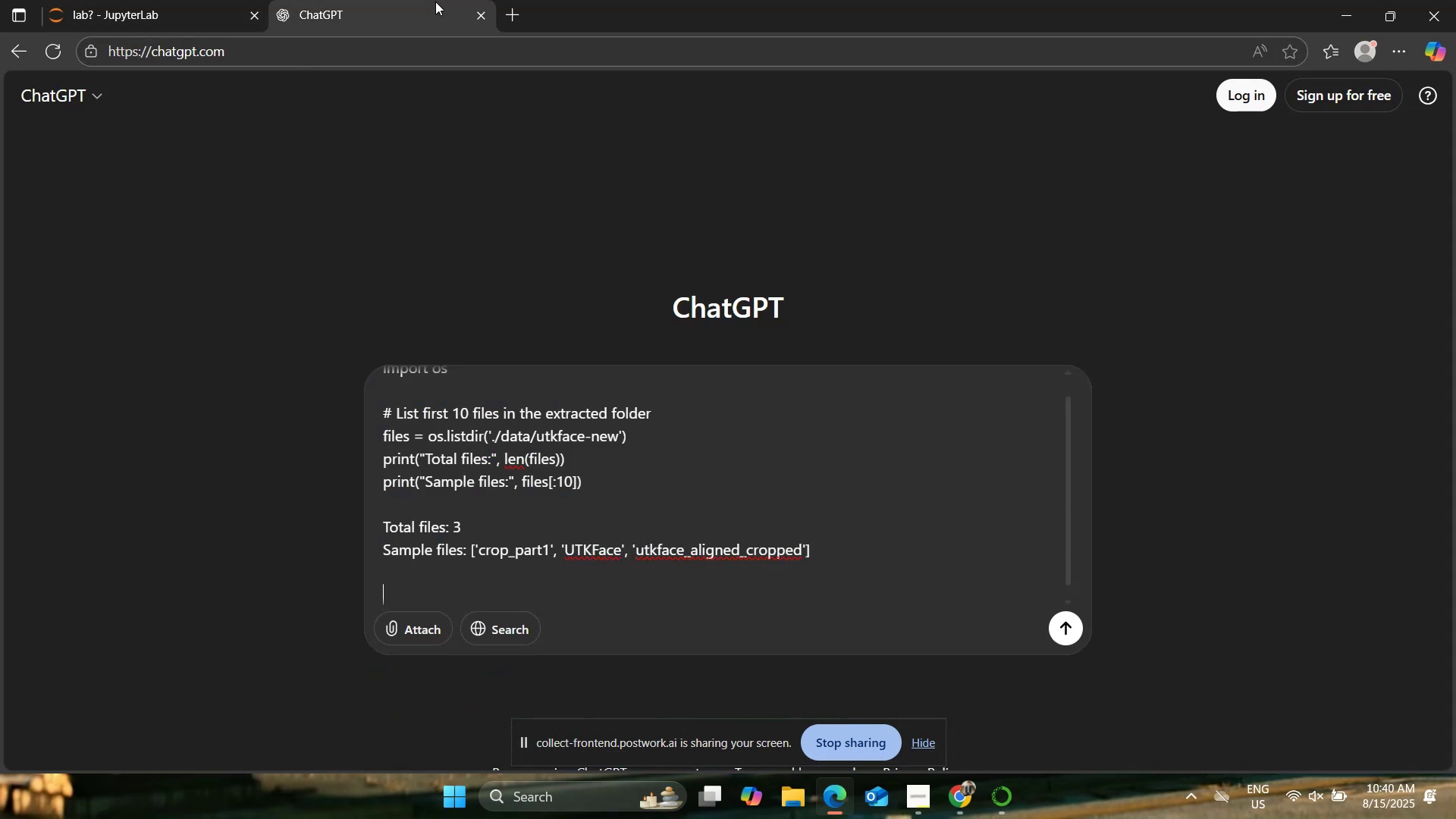 
key(Control+V)
 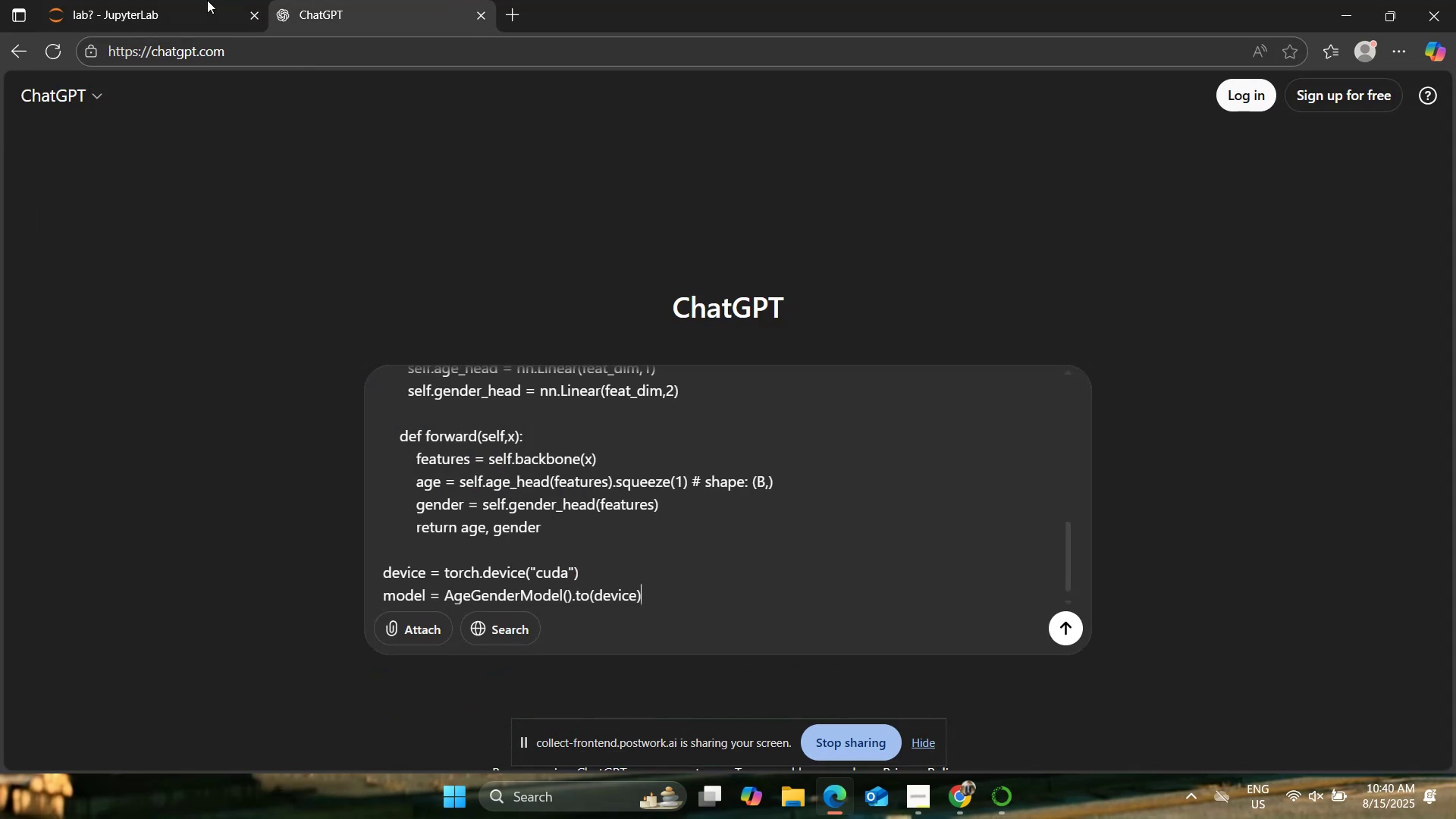 
left_click([206, 0])
 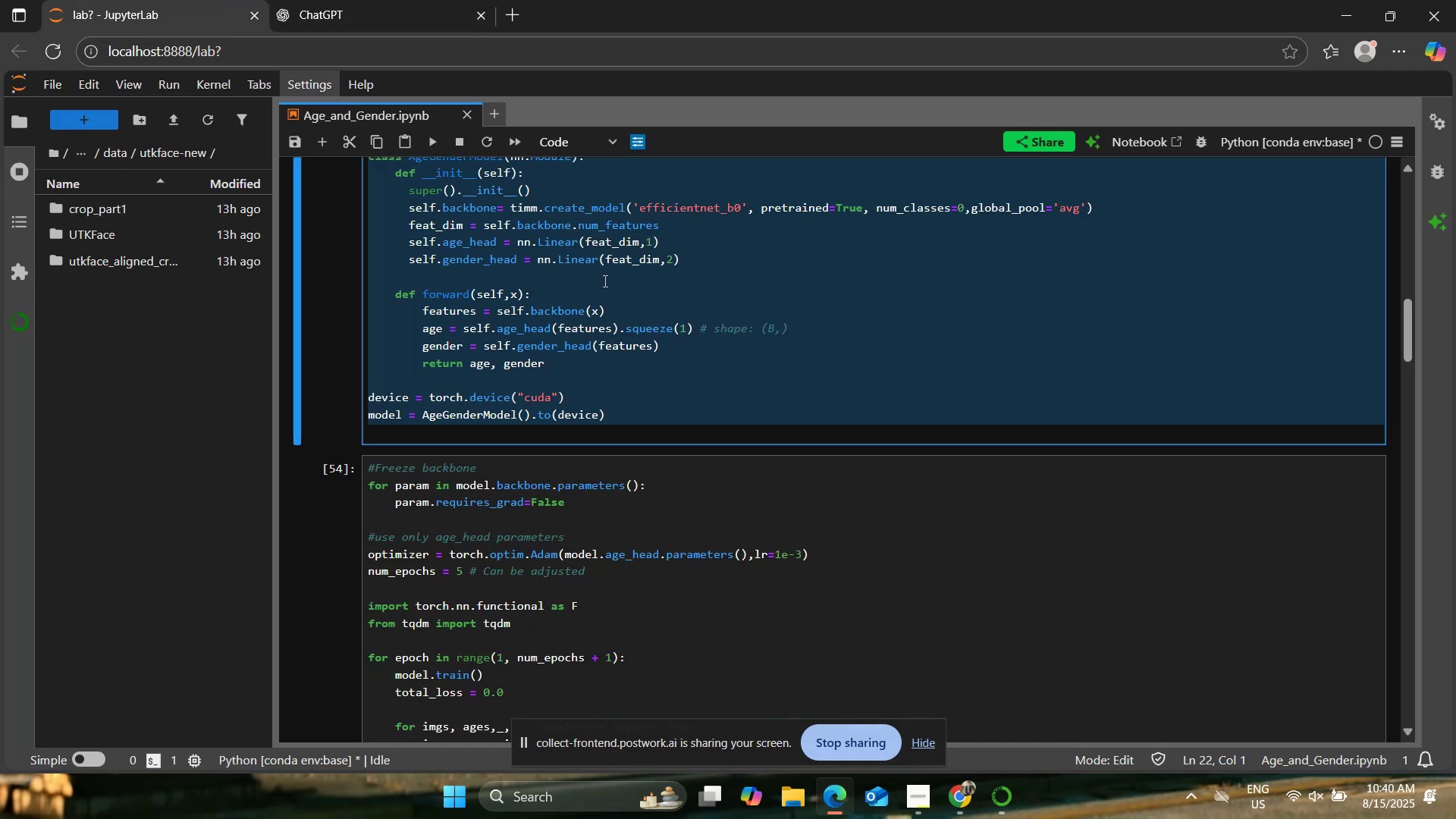 
scroll: coordinate [604, 350], scroll_direction: down, amount: 28.0
 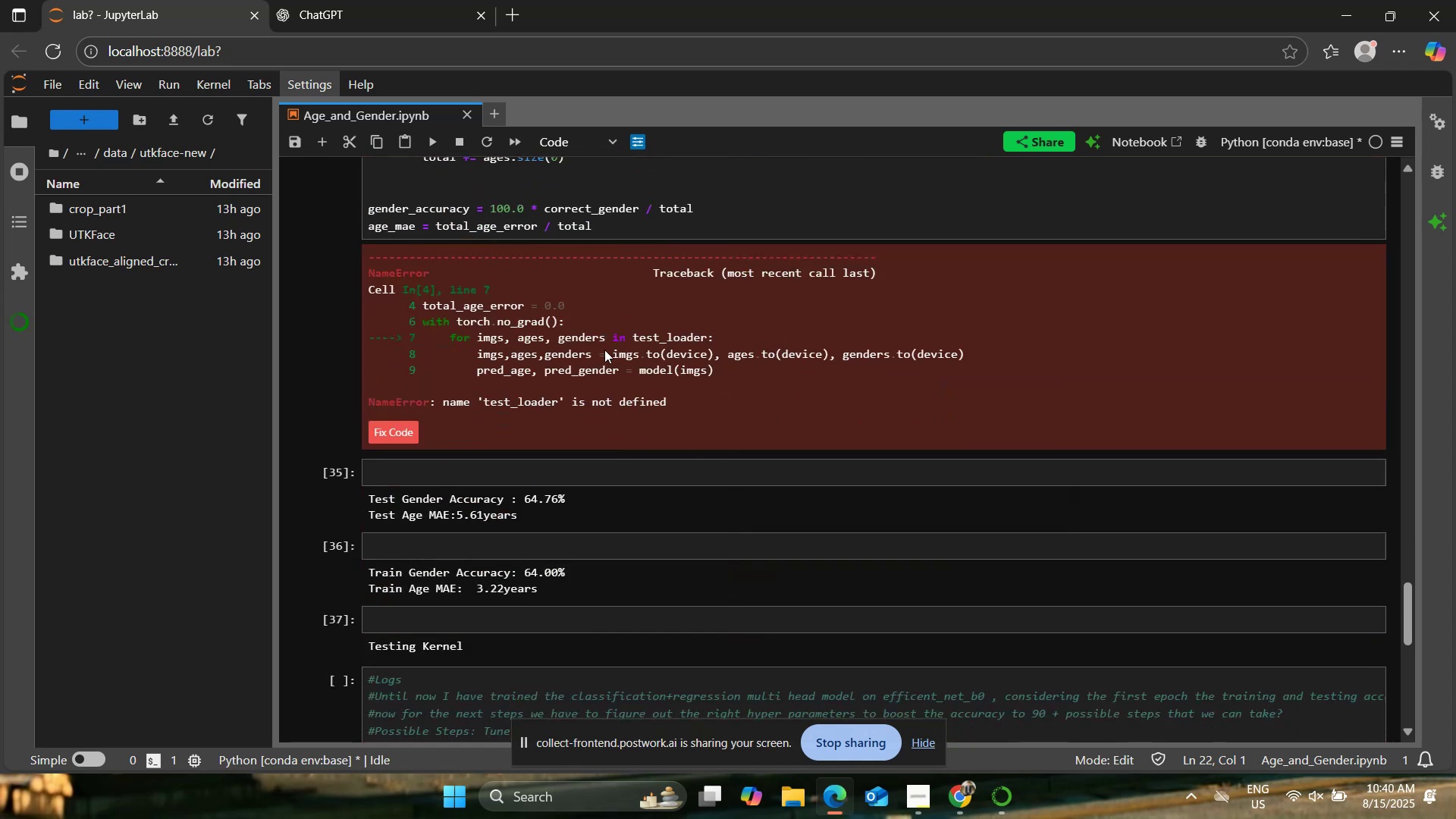 
scroll: coordinate [604, 350], scroll_direction: up, amount: 3.0
 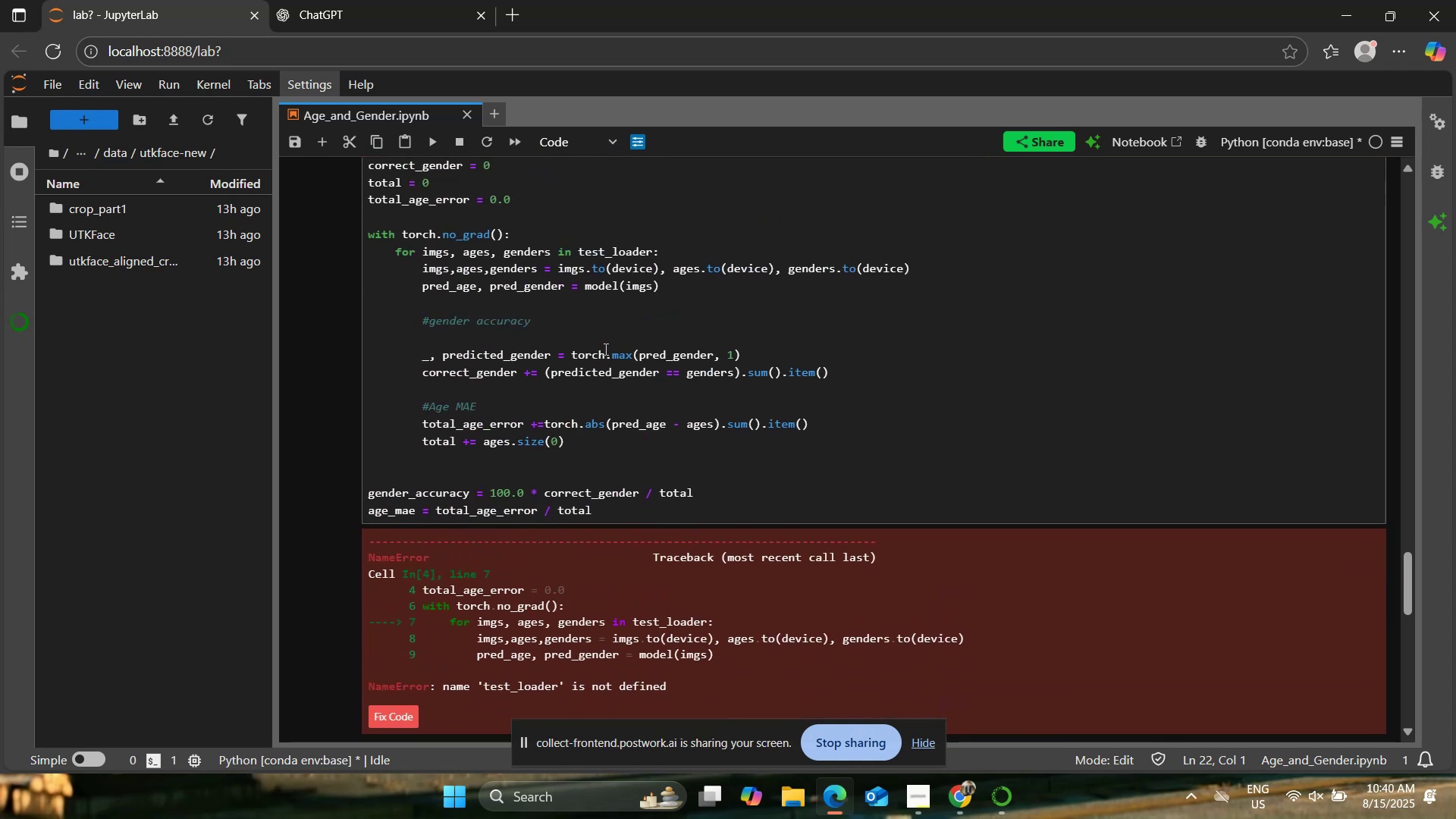 
left_click([606, 348])
 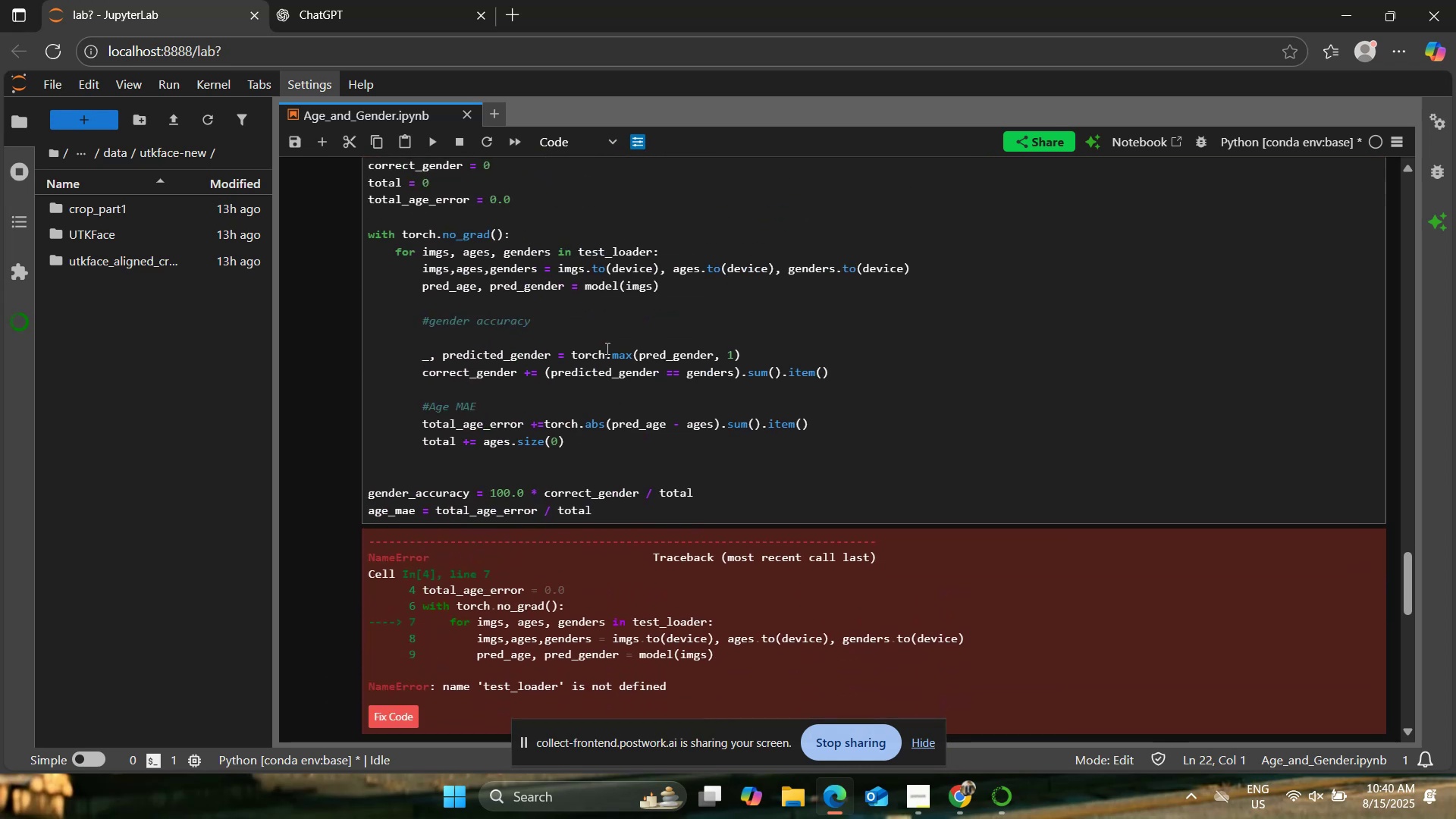 
key(Control+A)
 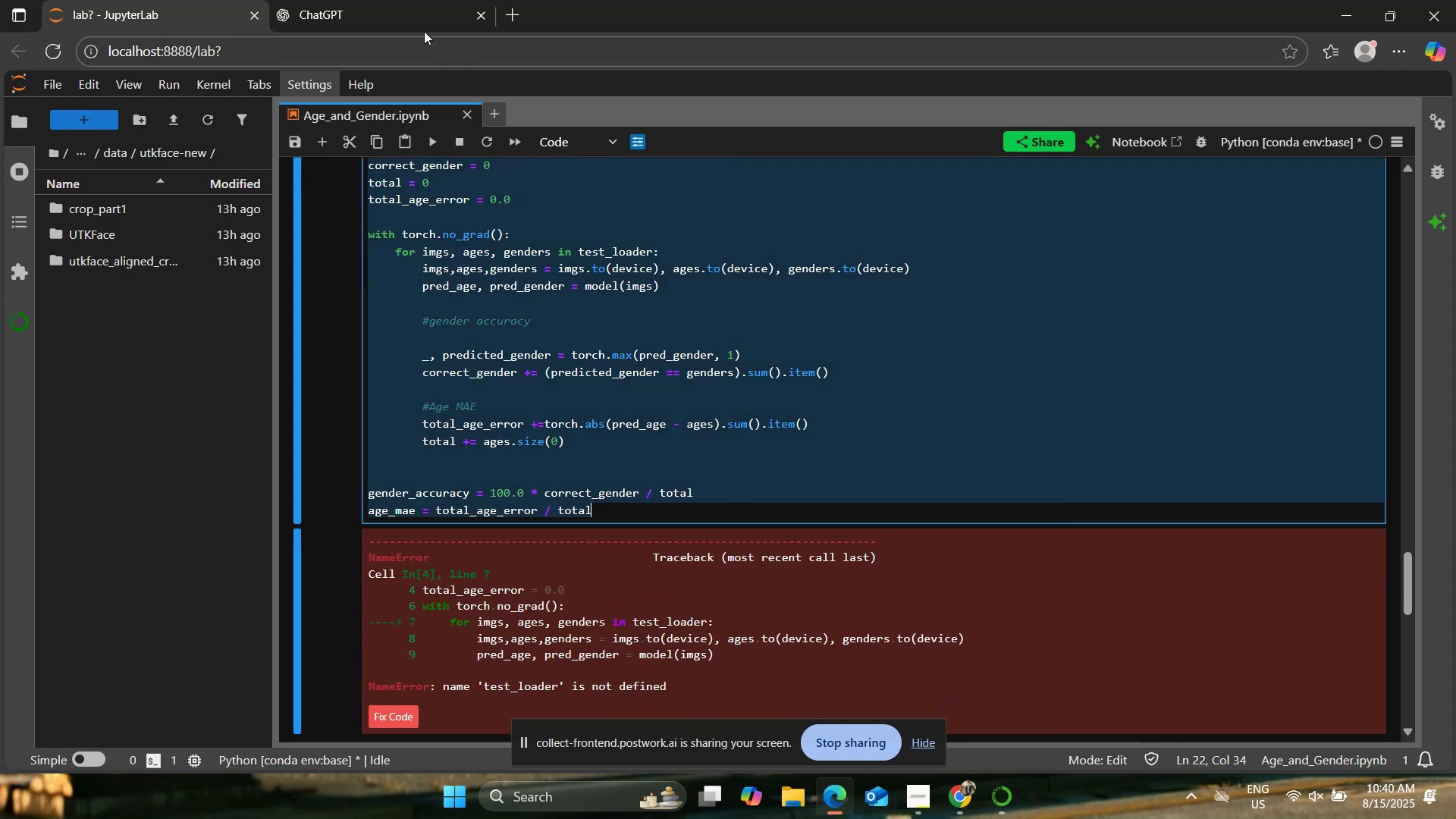 
key(Control+C)
 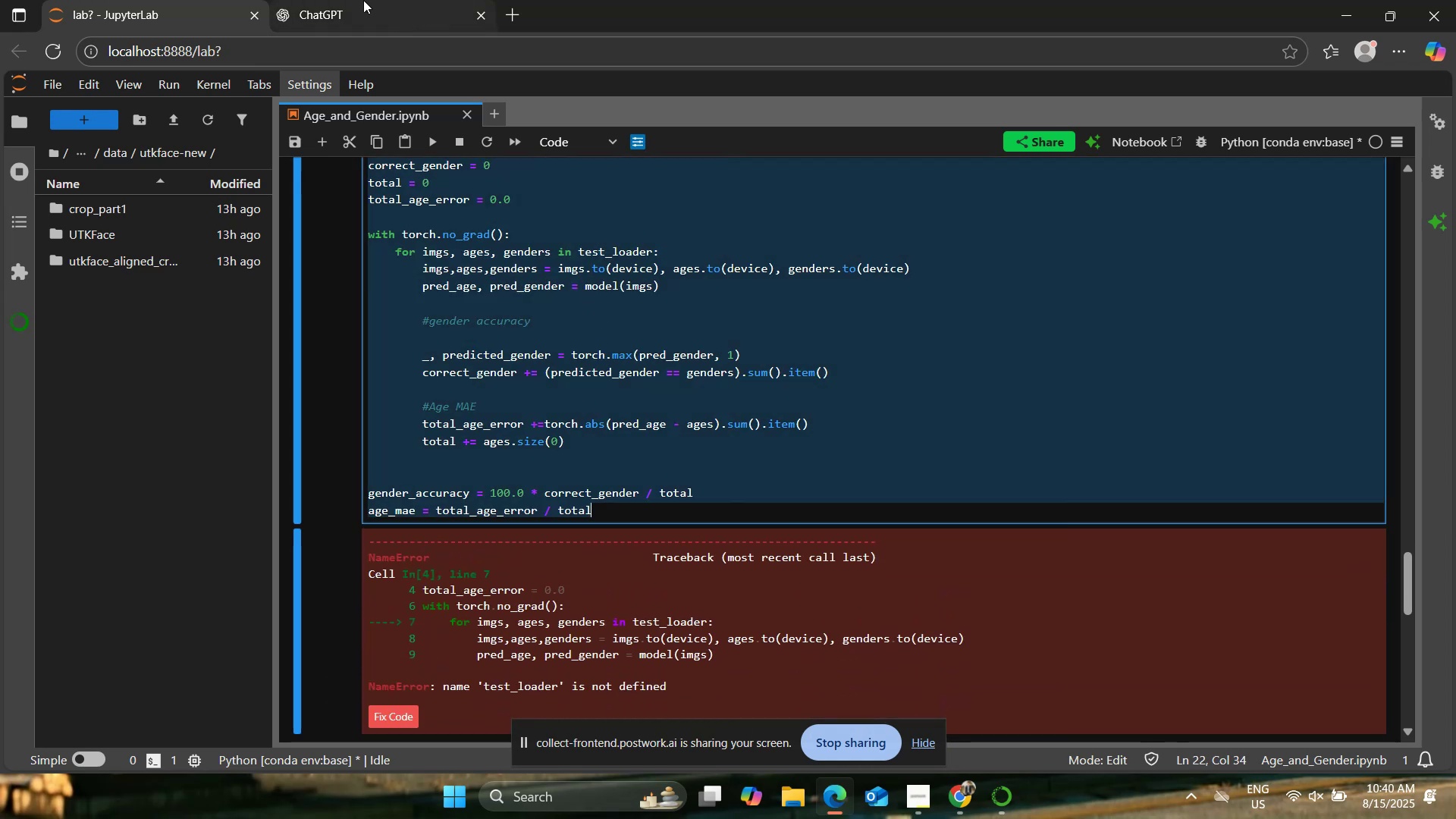 
left_click([347, 0])
 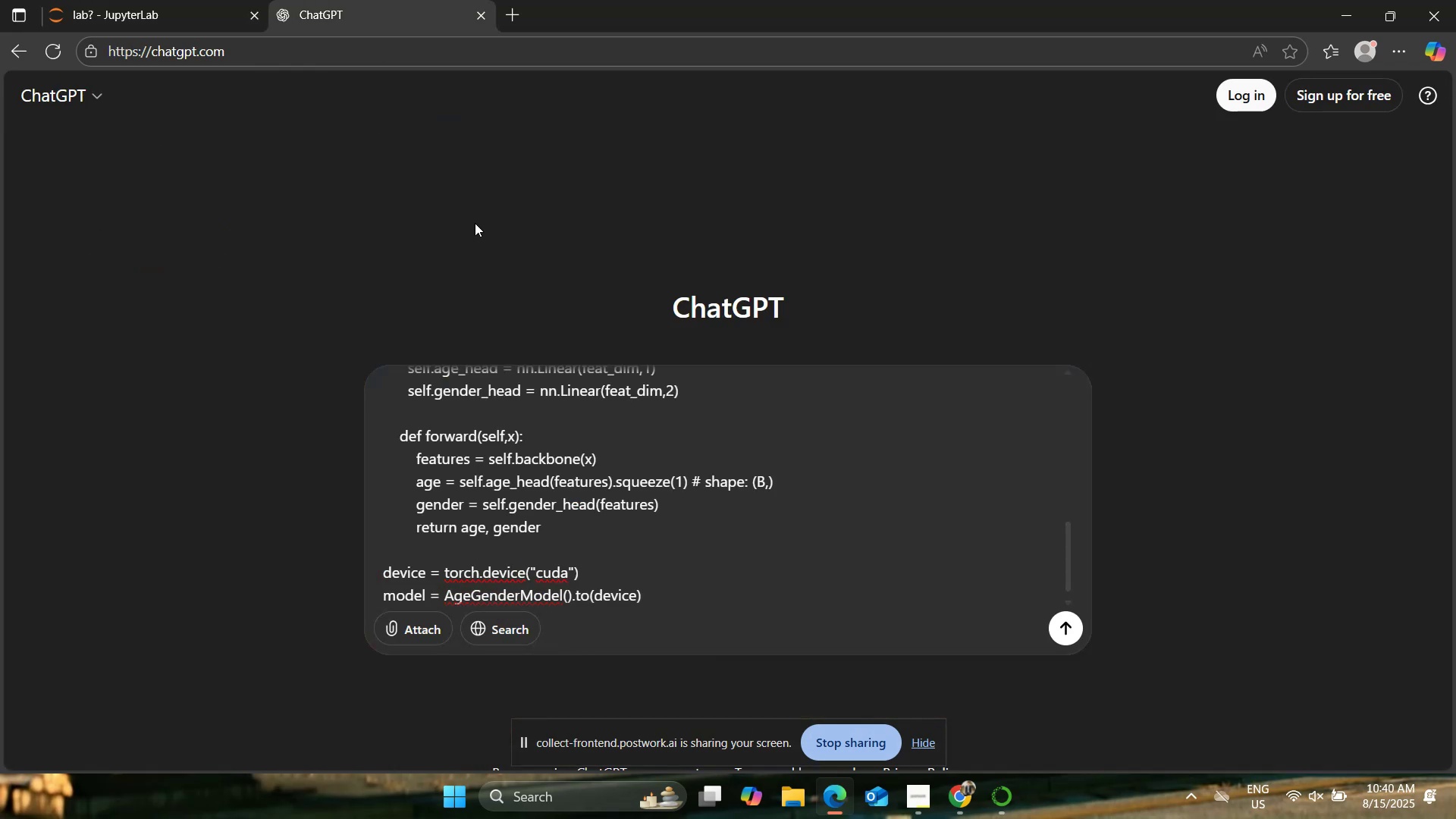 
key(Shift+Enter)
 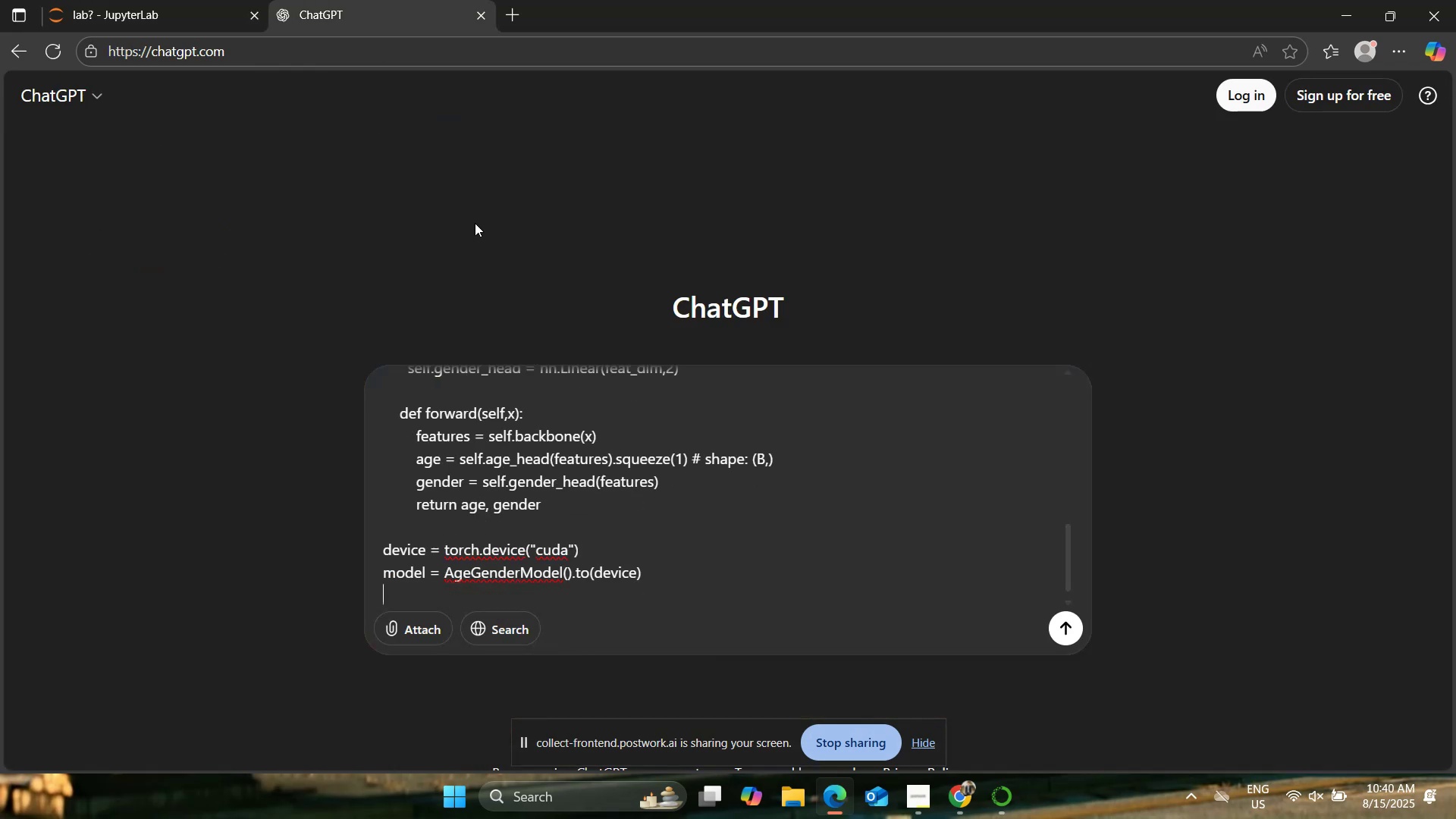 
key(Shift+Enter)
 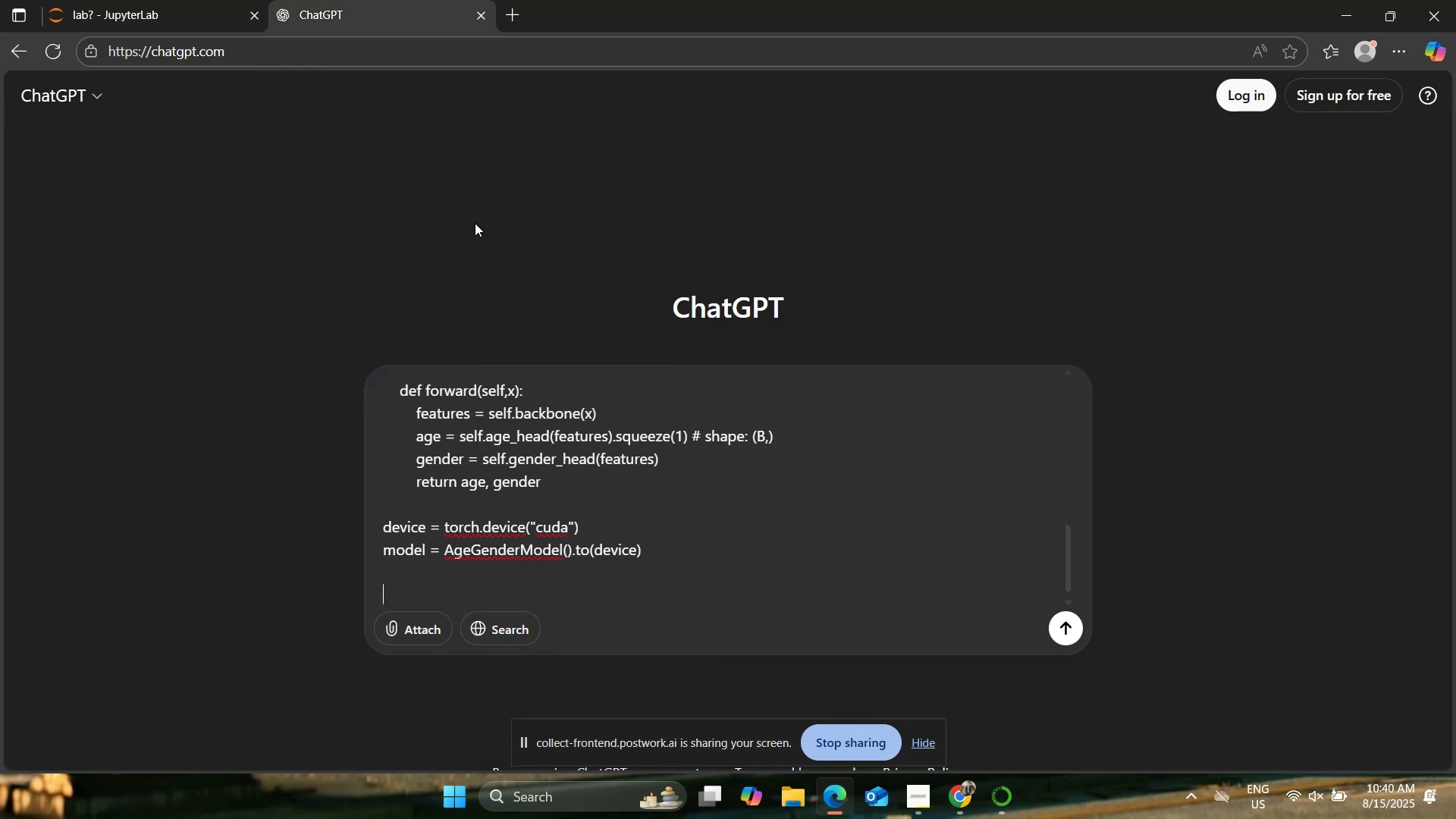 
key(Control+V)
 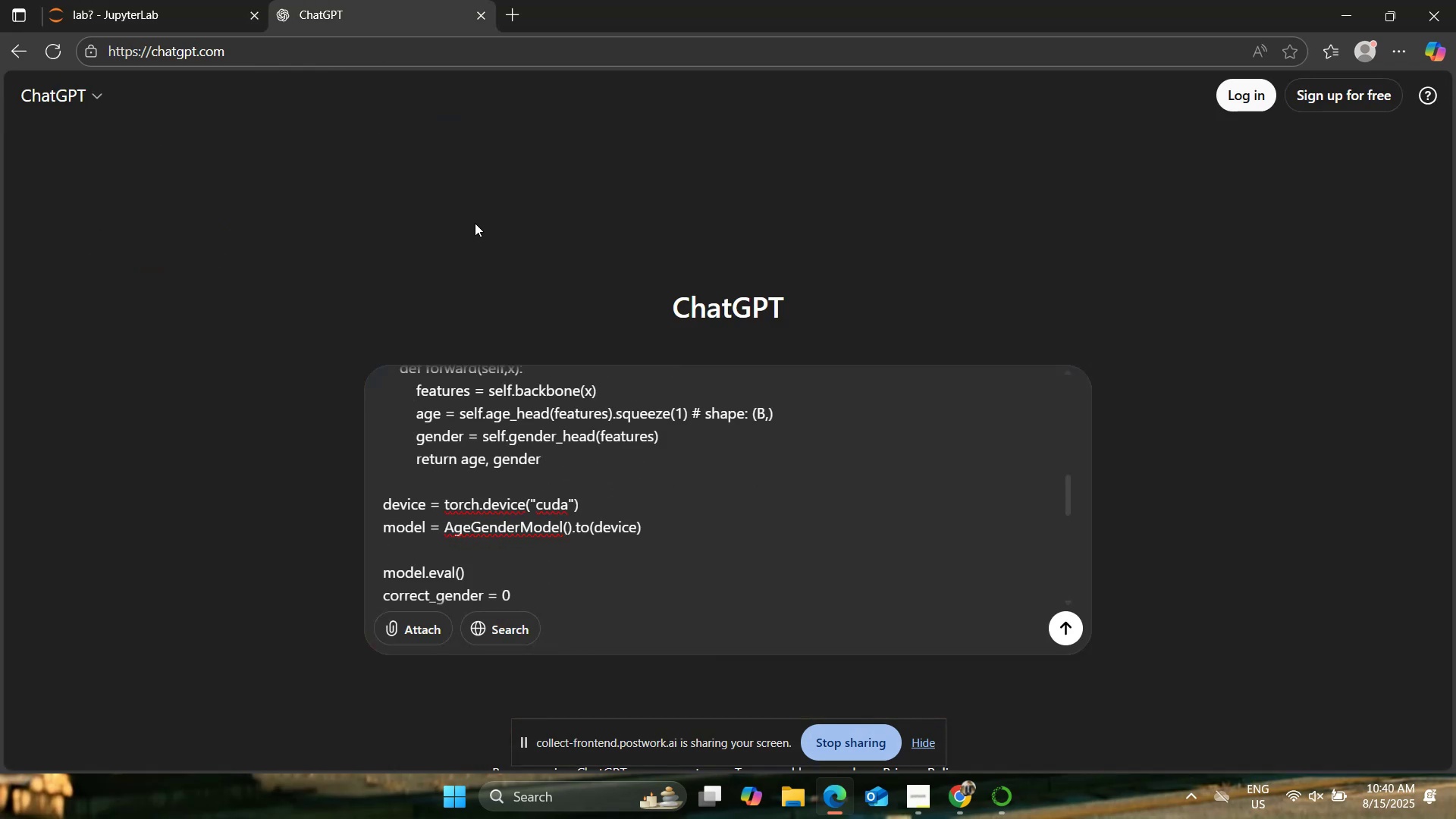 
key(Shift+Enter)
 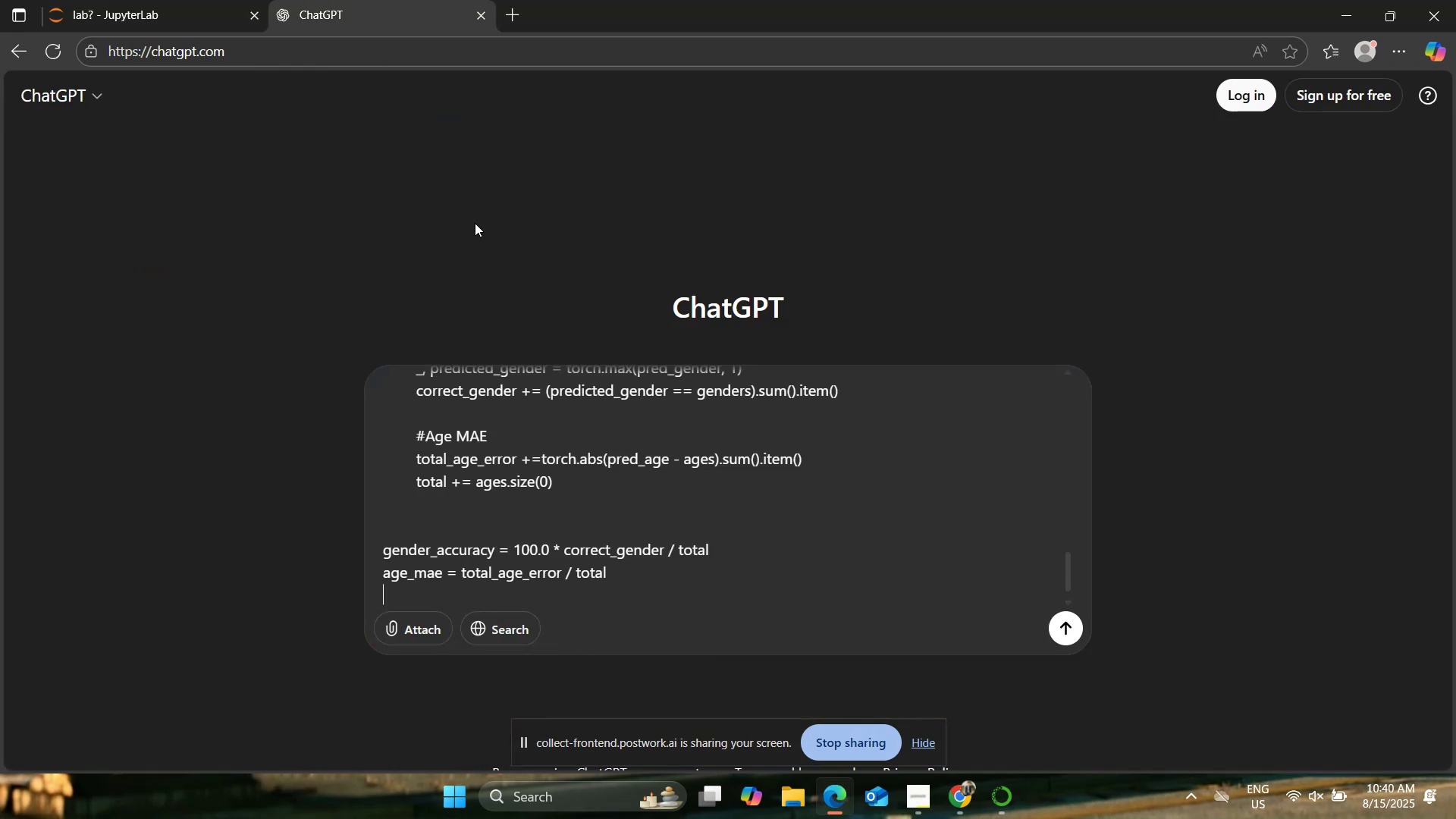 
key(Shift+Enter)
 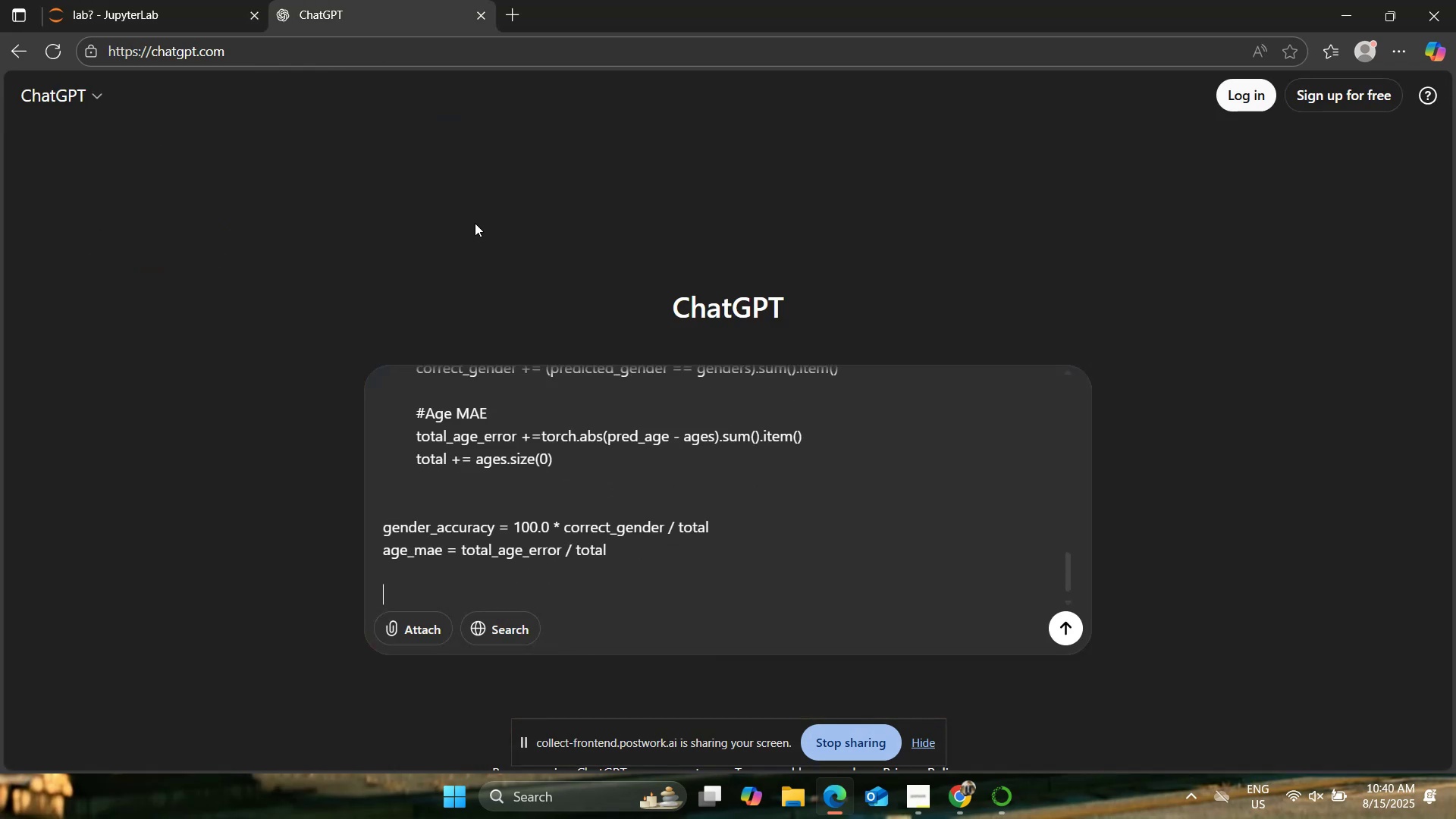 
key(Shift+Enter)
 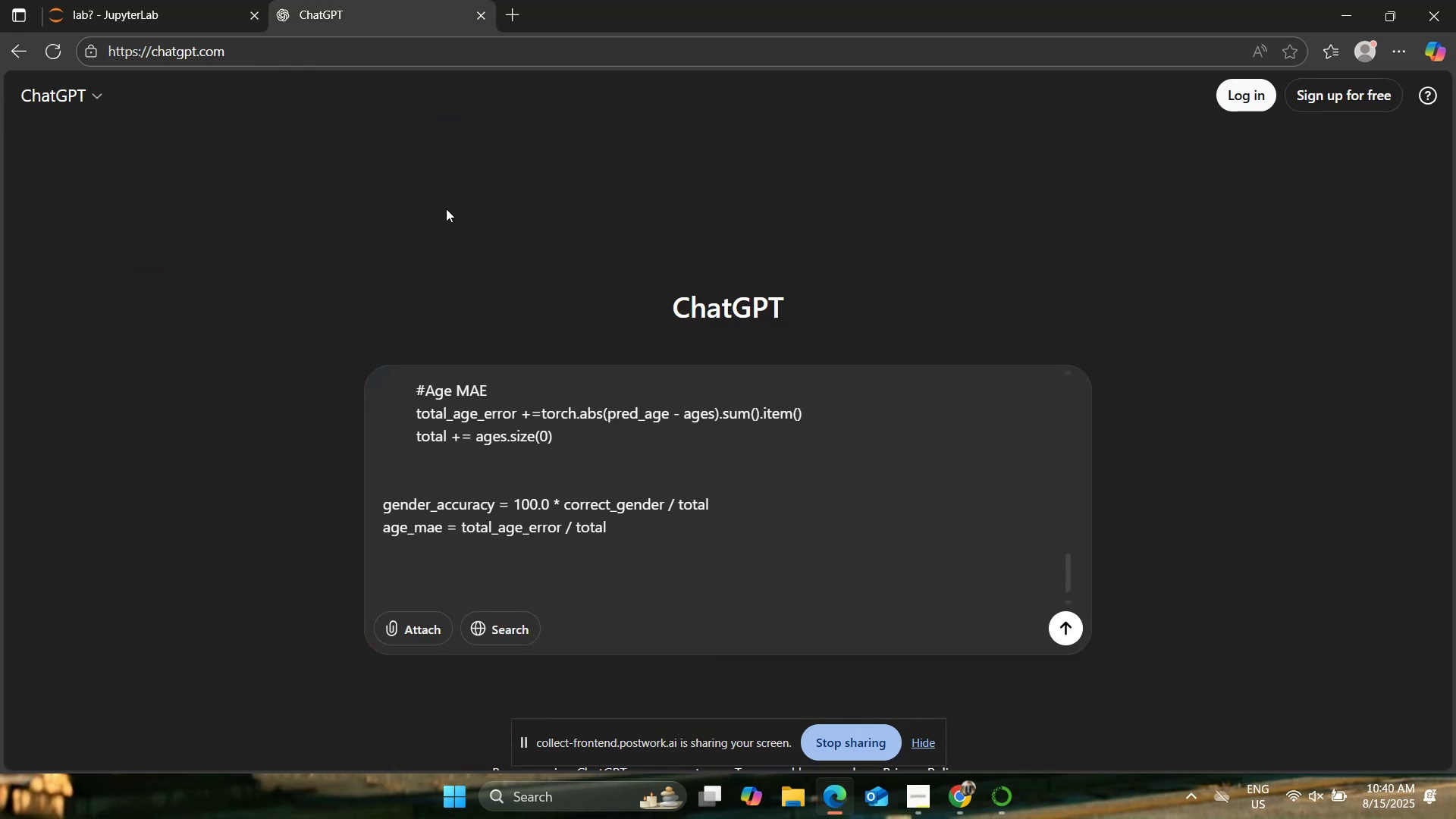 
left_click([208, 0])
 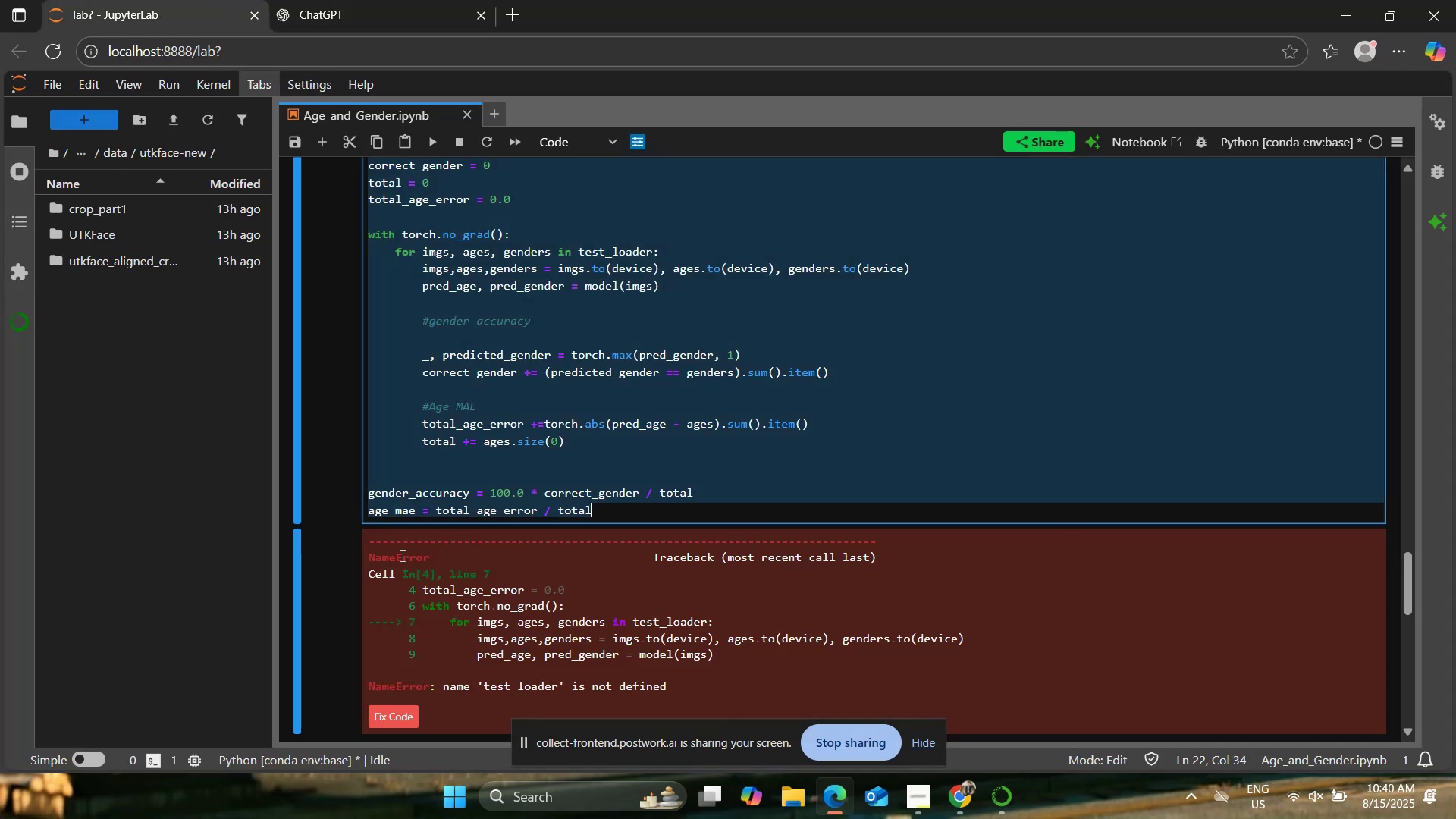 
left_click_drag(start_coordinate=[362, 535], to_coordinate=[668, 698])
 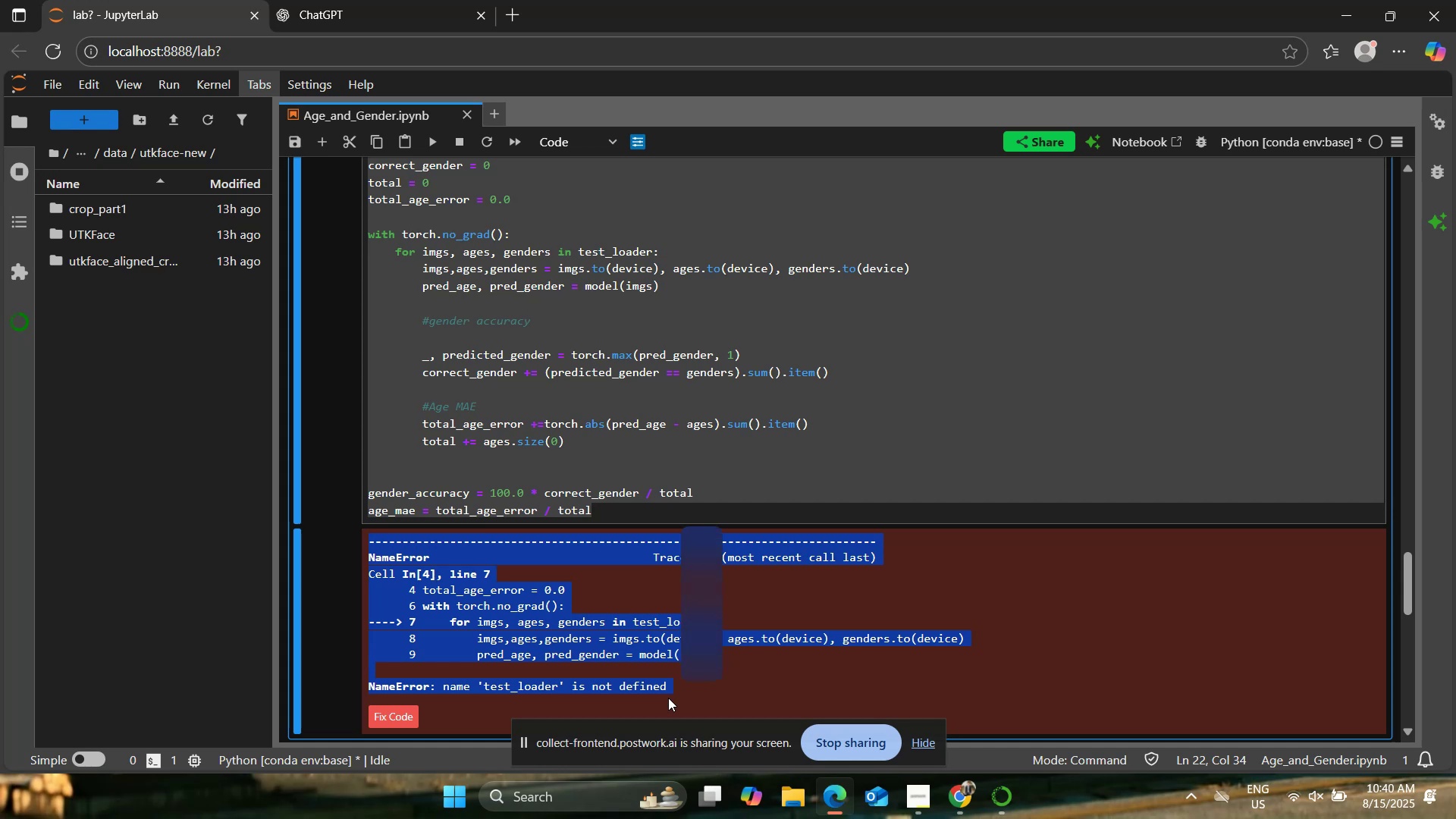 
key(Control+C)
 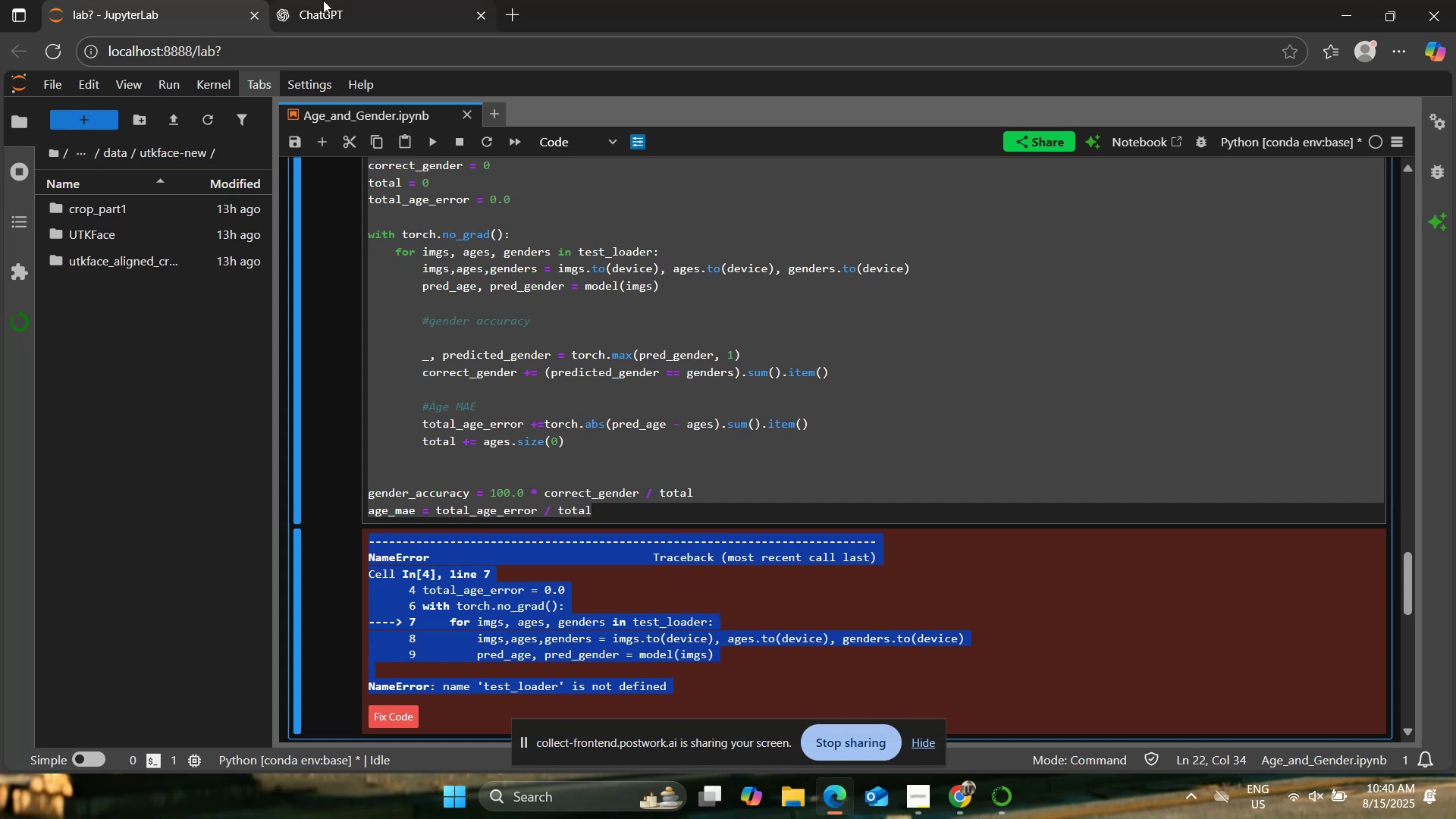 
left_click([322, 0])
 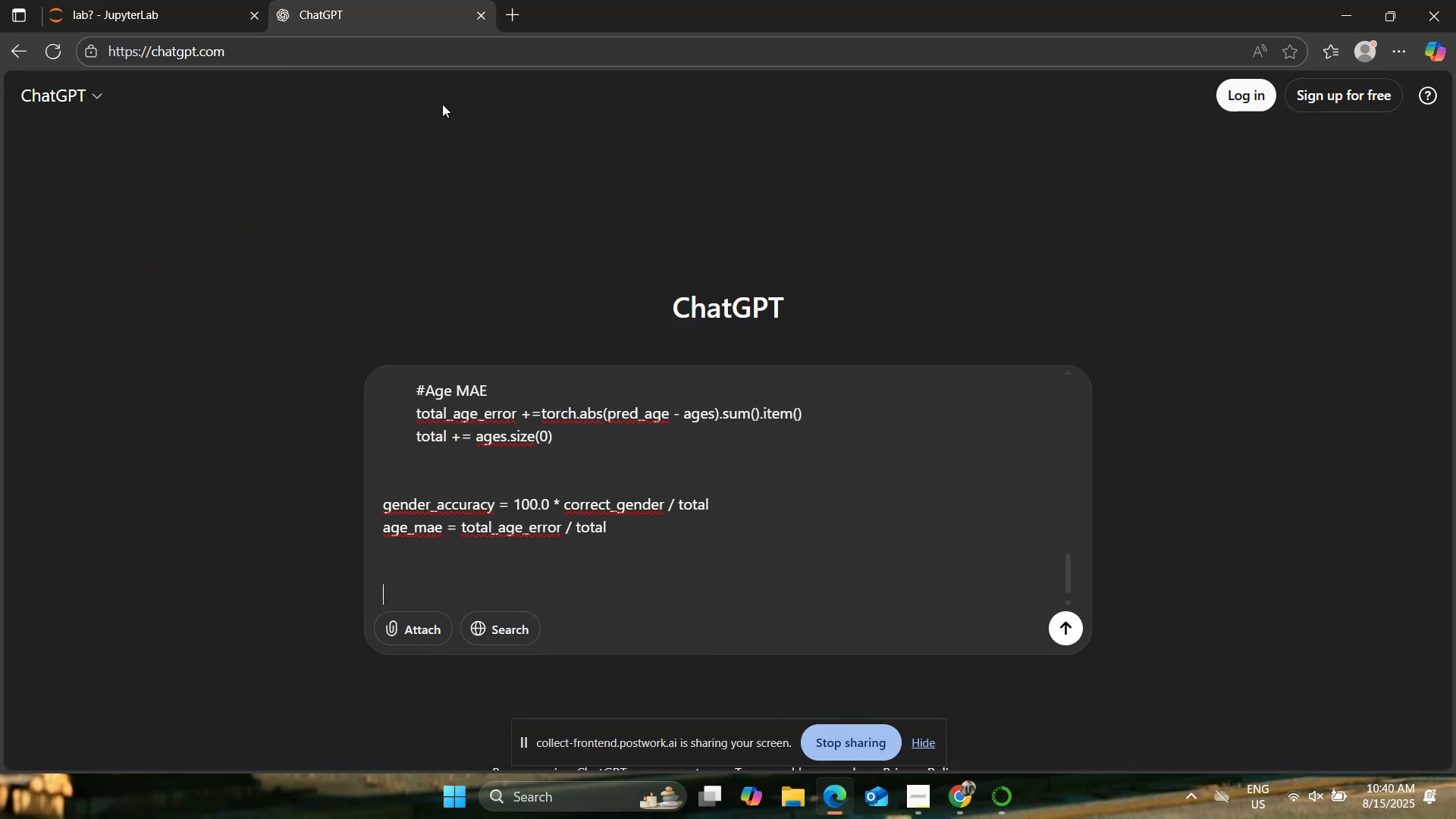 
key(Control+V)
 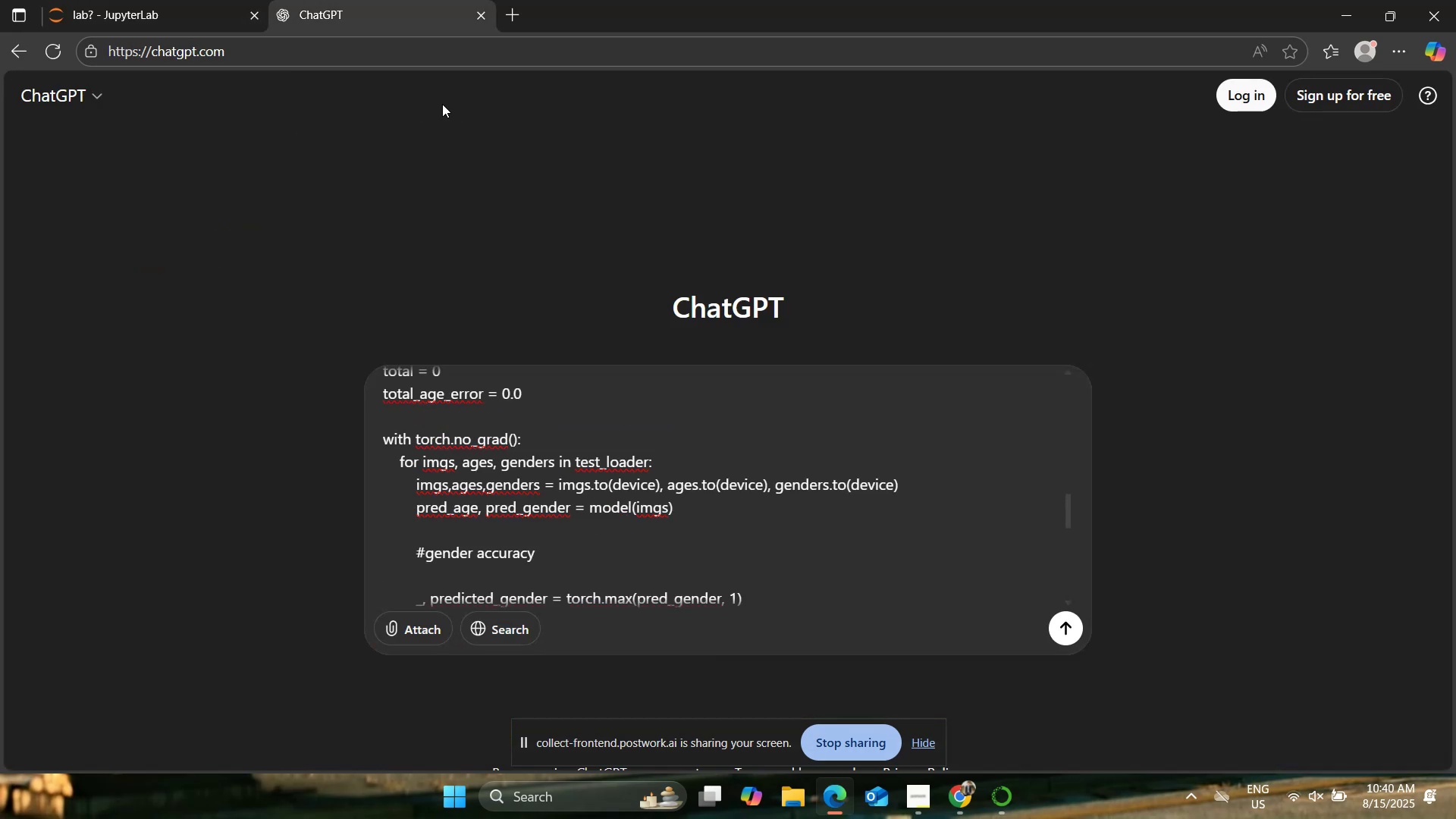 
key(Enter)
 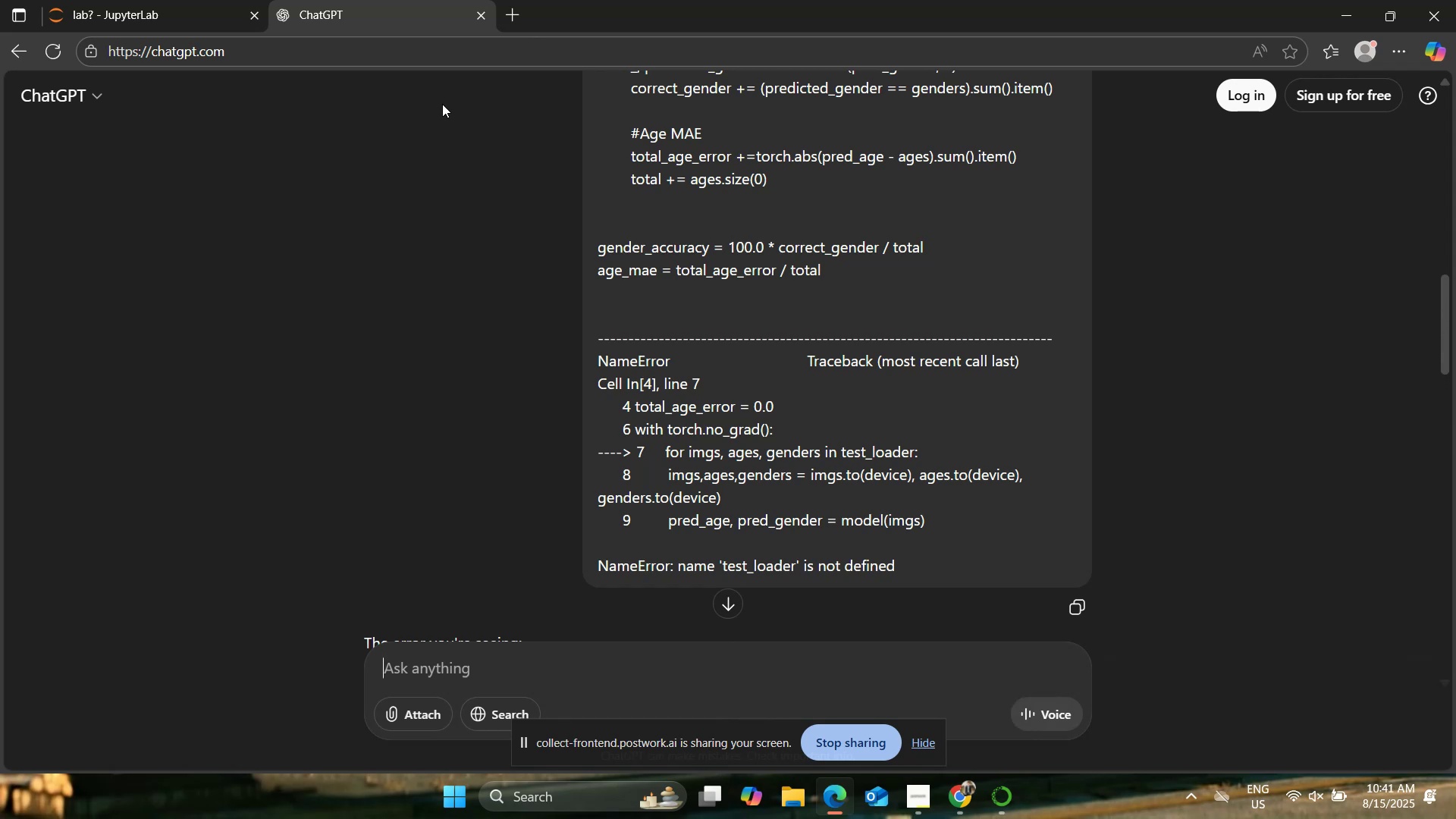 
wait(22.3)
 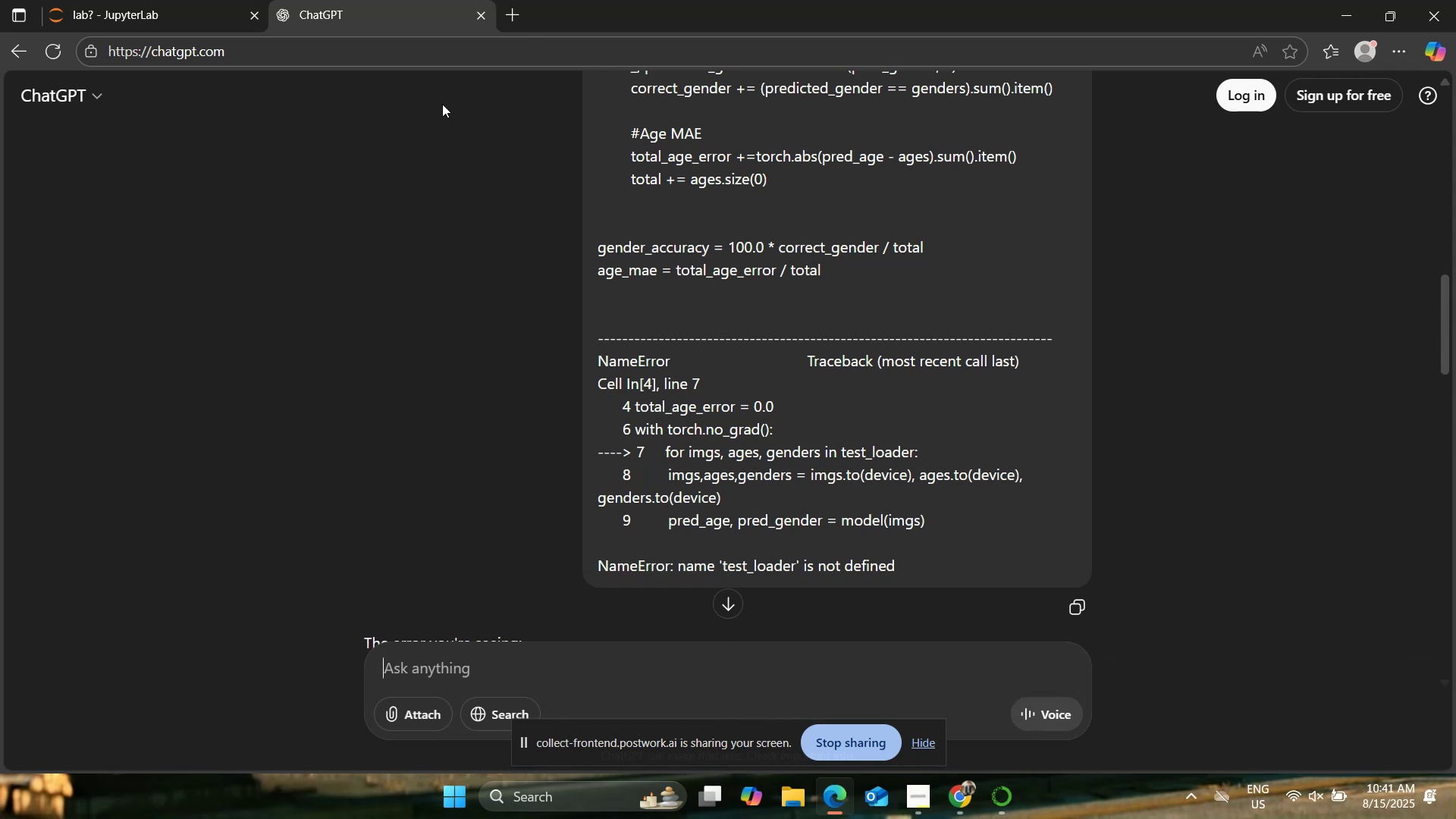 
scroll: coordinate [315, 473], scroll_direction: down, amount: 7.0
 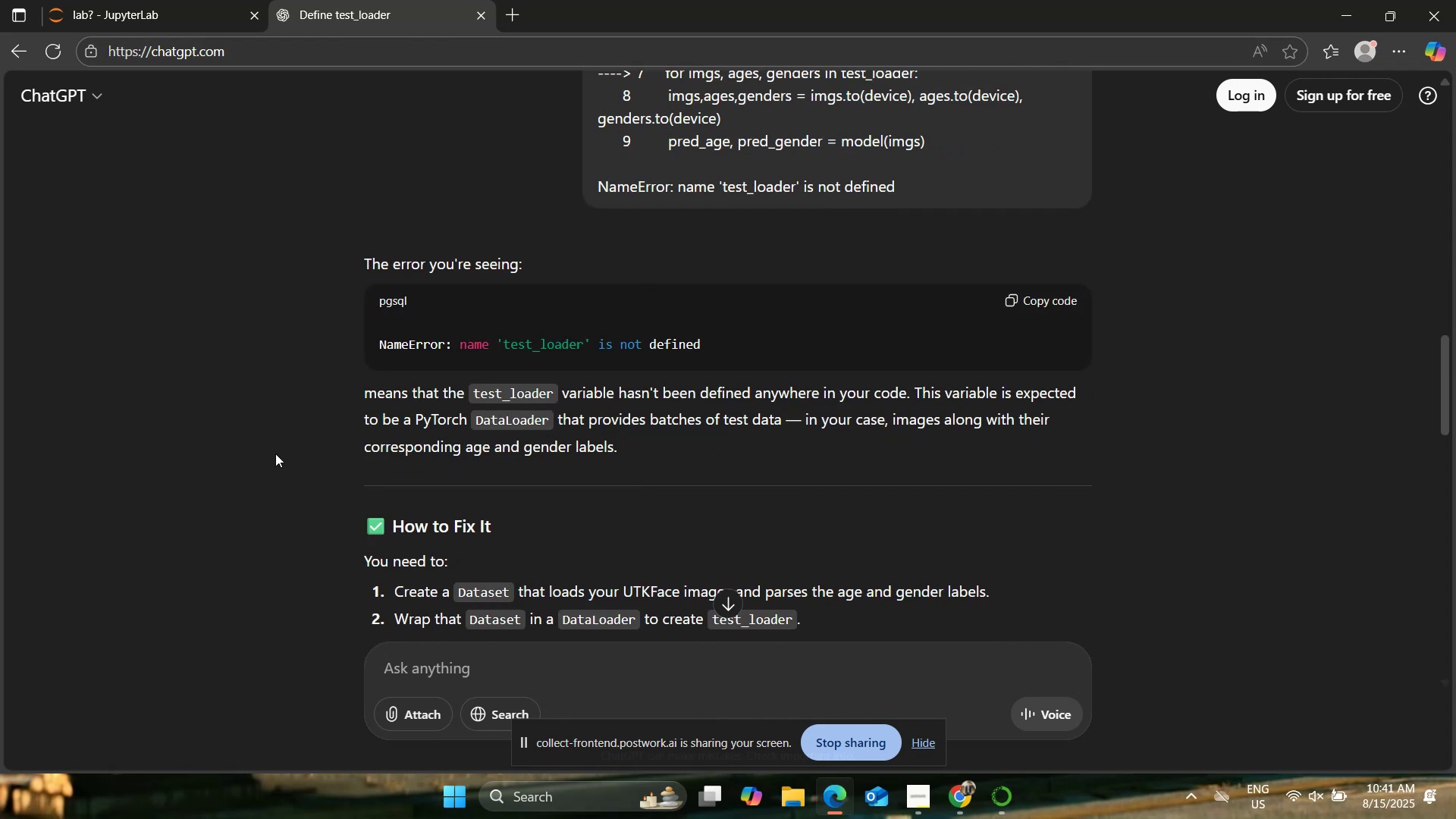 
wait(6.12)
 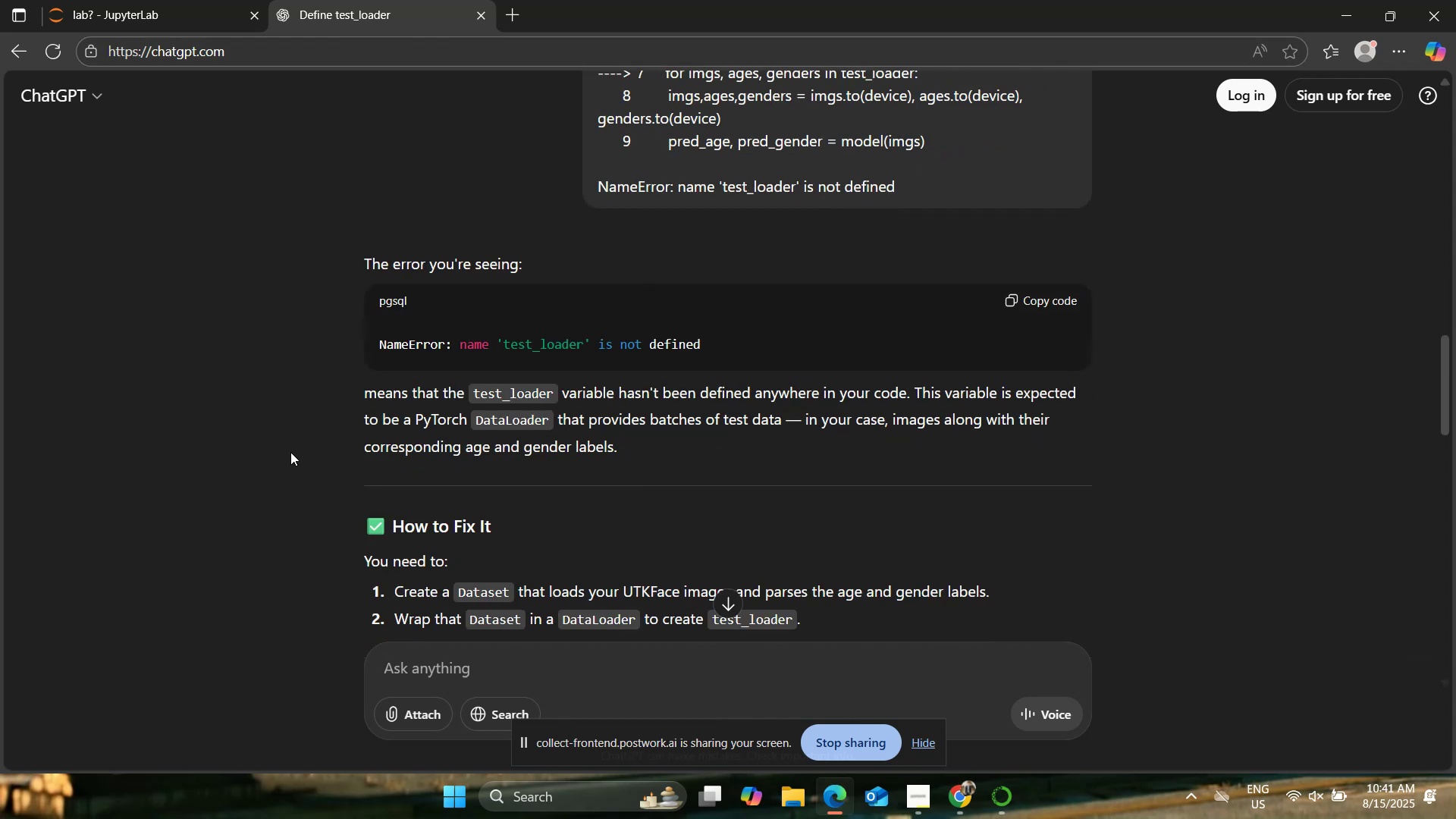 
scroll: coordinate [275, 452], scroll_direction: down, amount: 8.0
 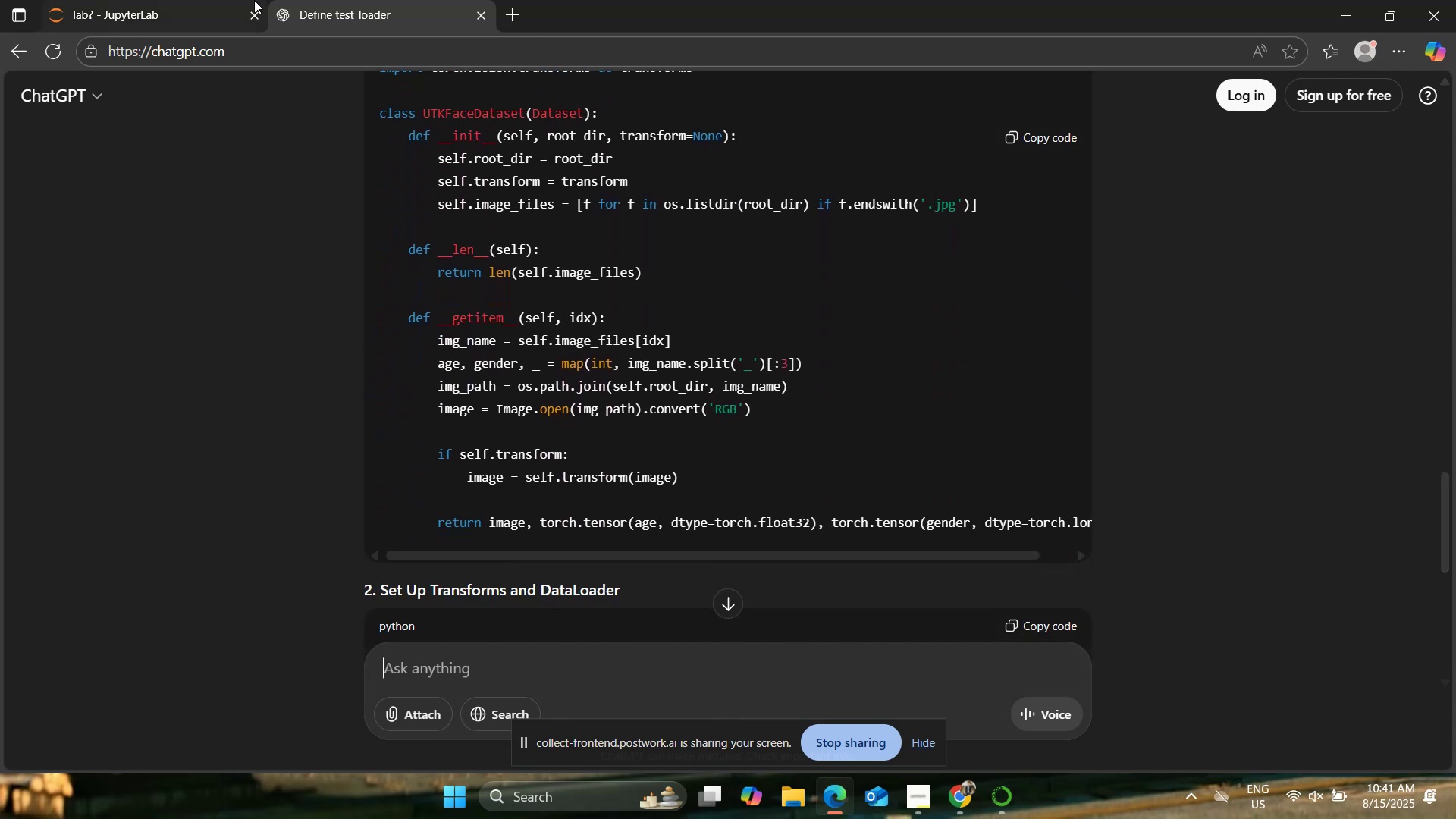 
left_click([190, 0])
 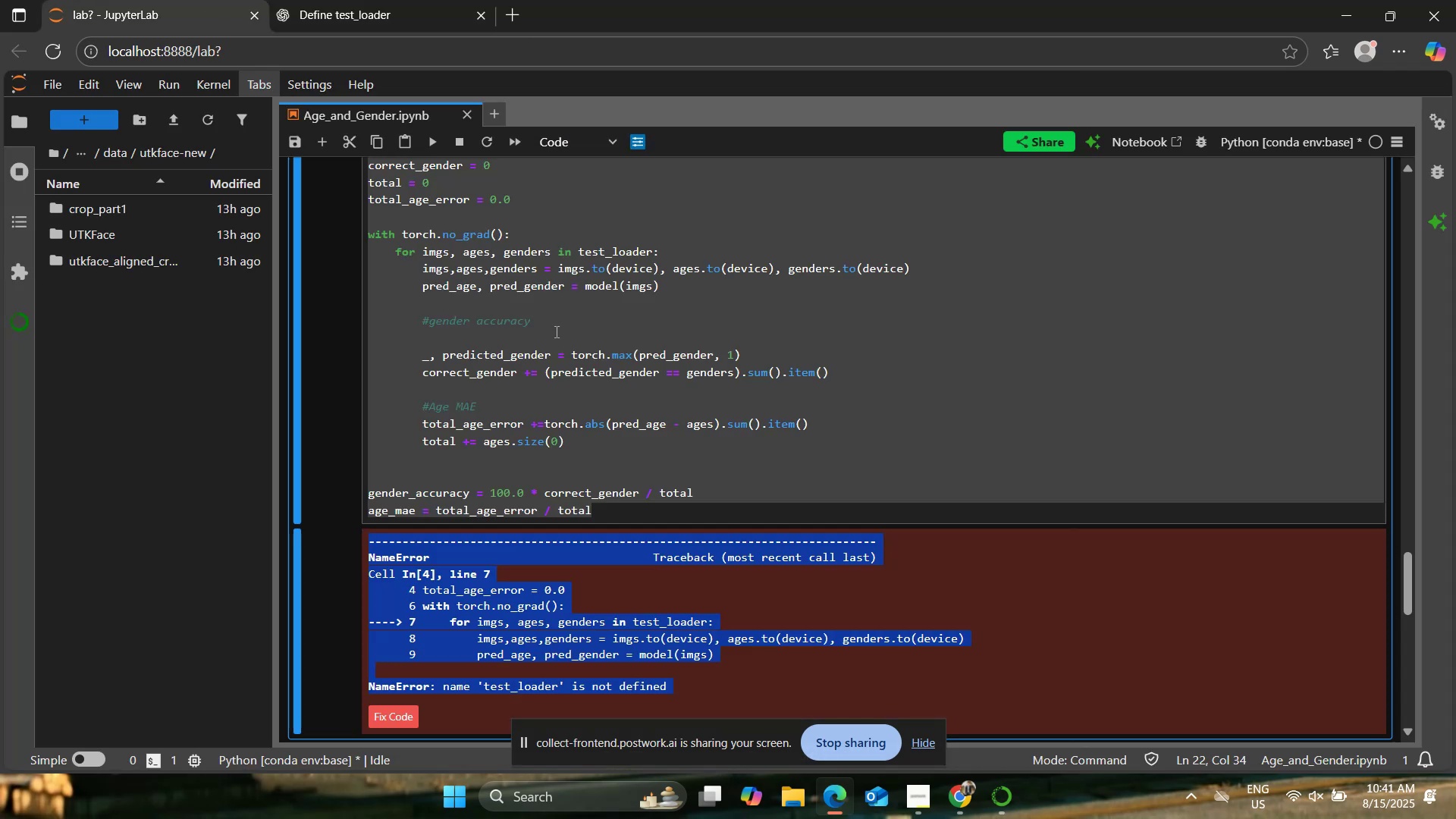 
scroll: coordinate [831, 507], scroll_direction: up, amount: 3.0
 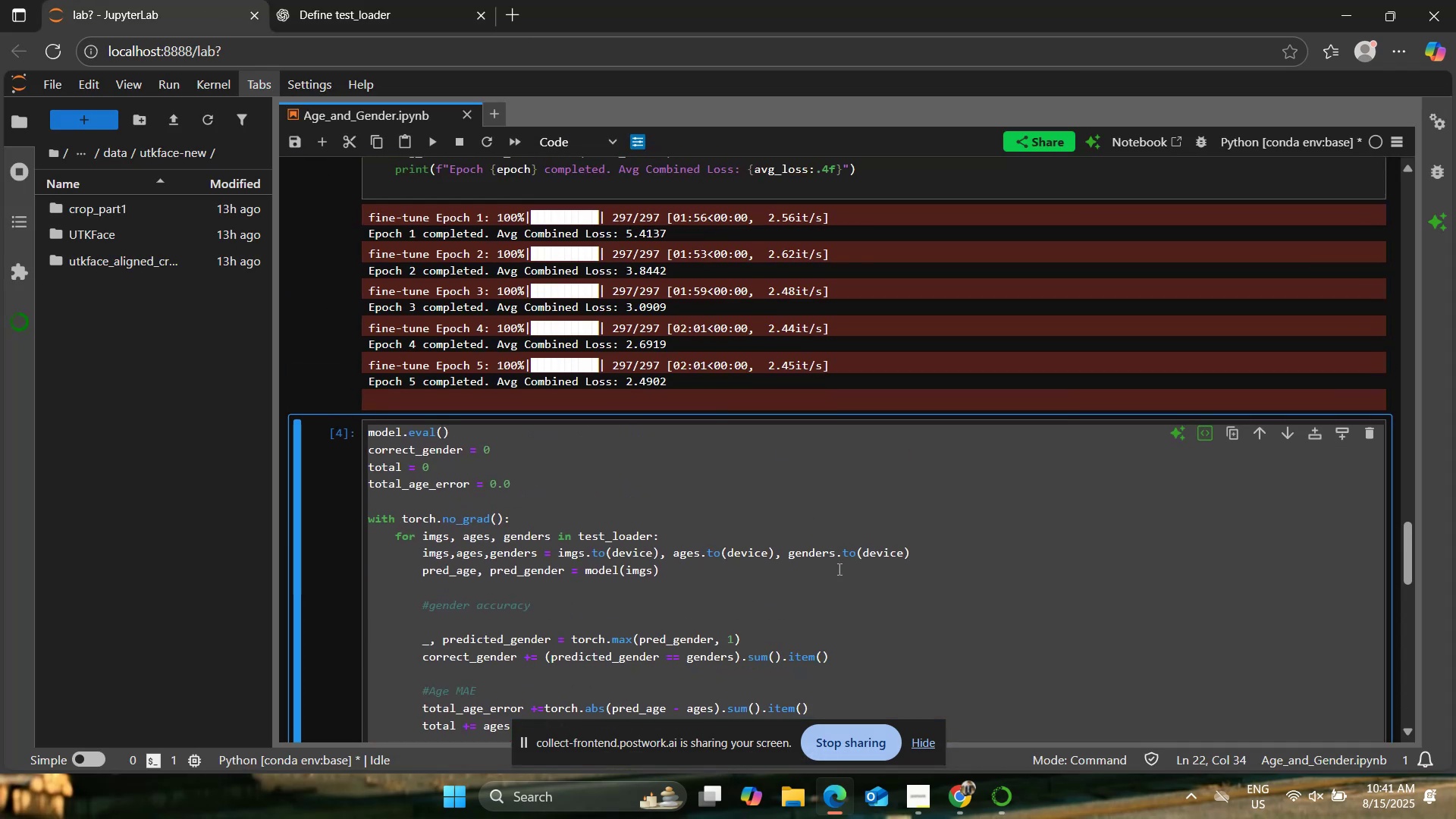 
left_click([839, 573])
 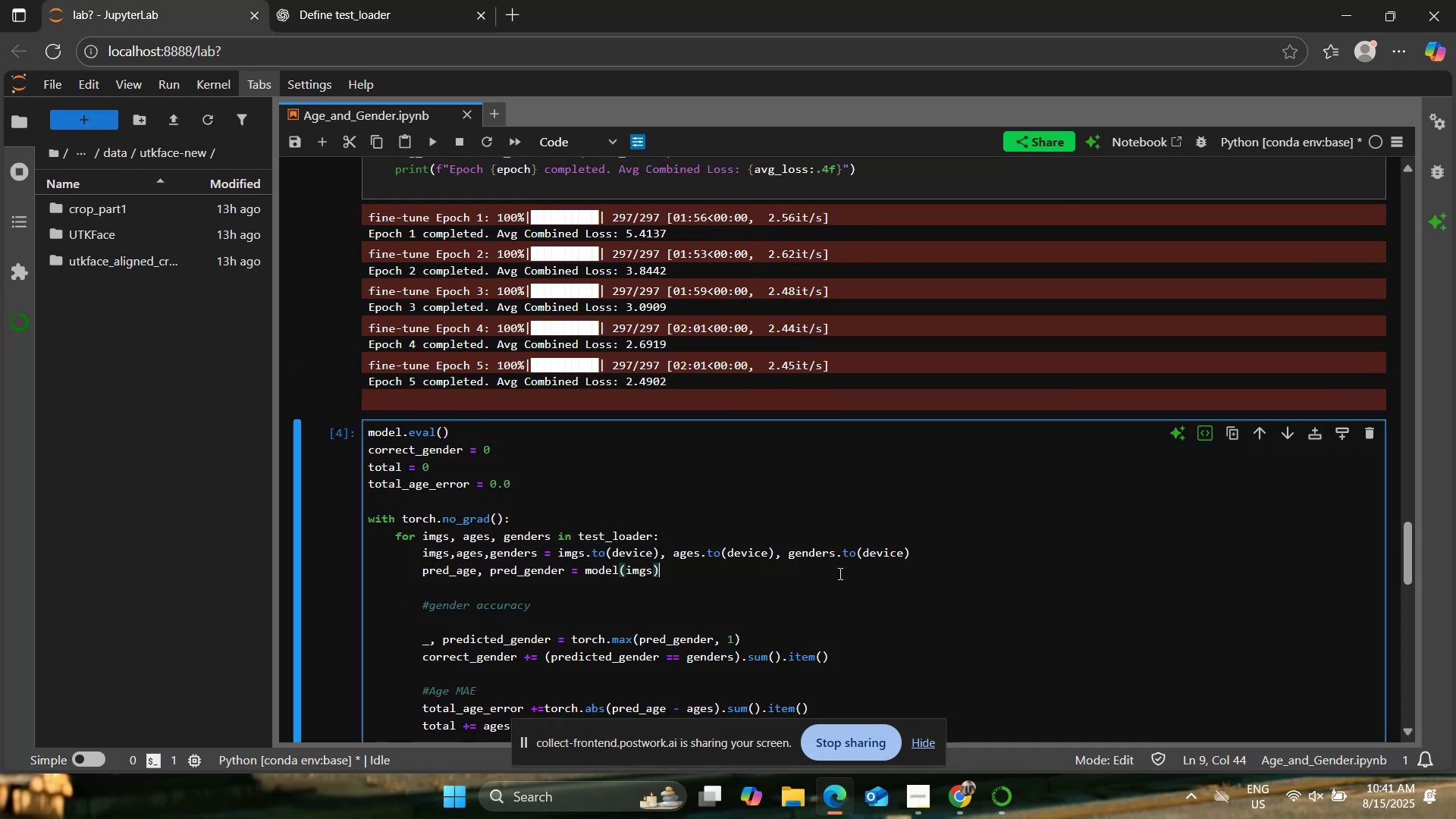 
scroll: coordinate [820, 557], scroll_direction: up, amount: 13.0
 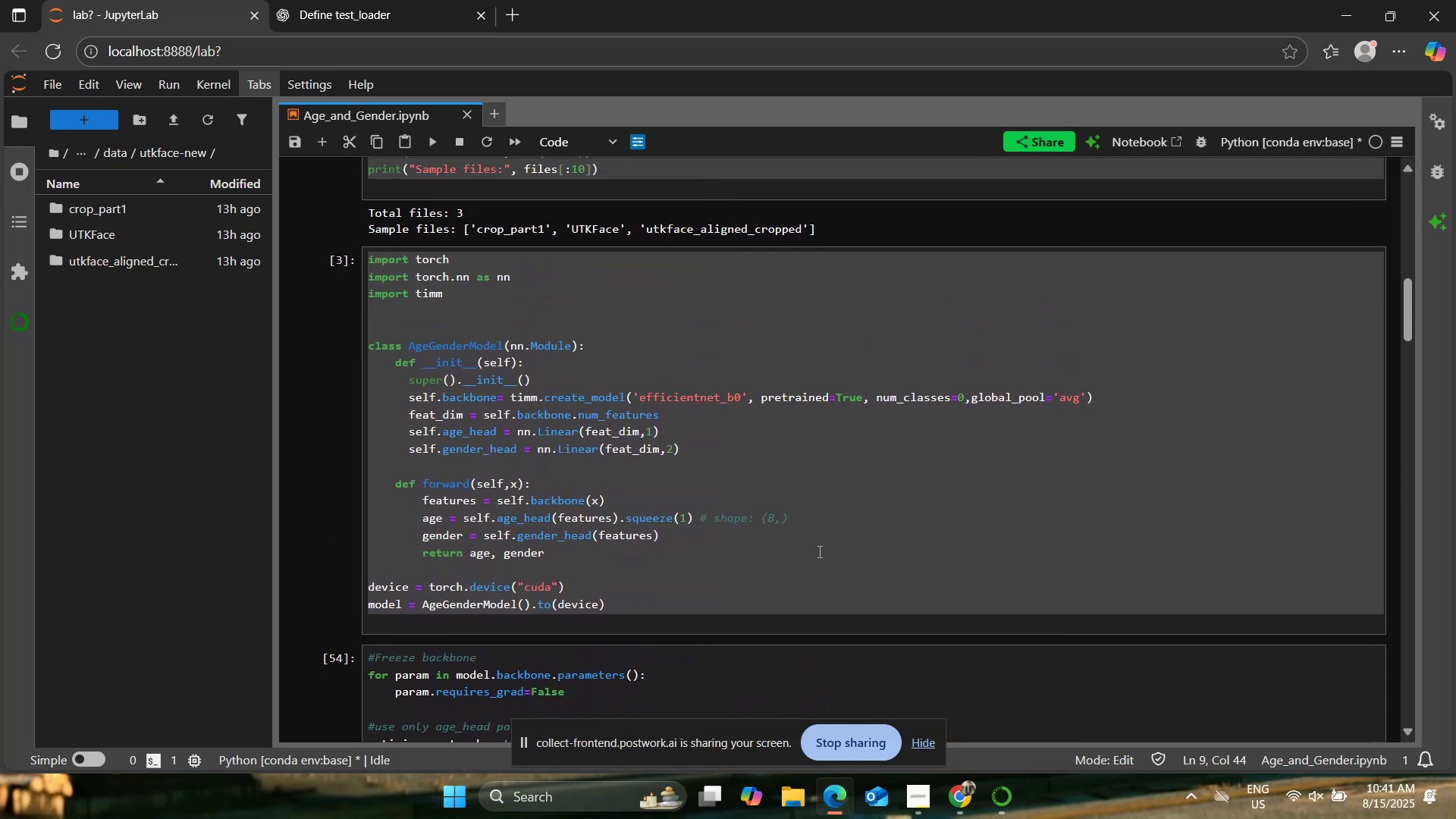 
left_click([818, 534])
 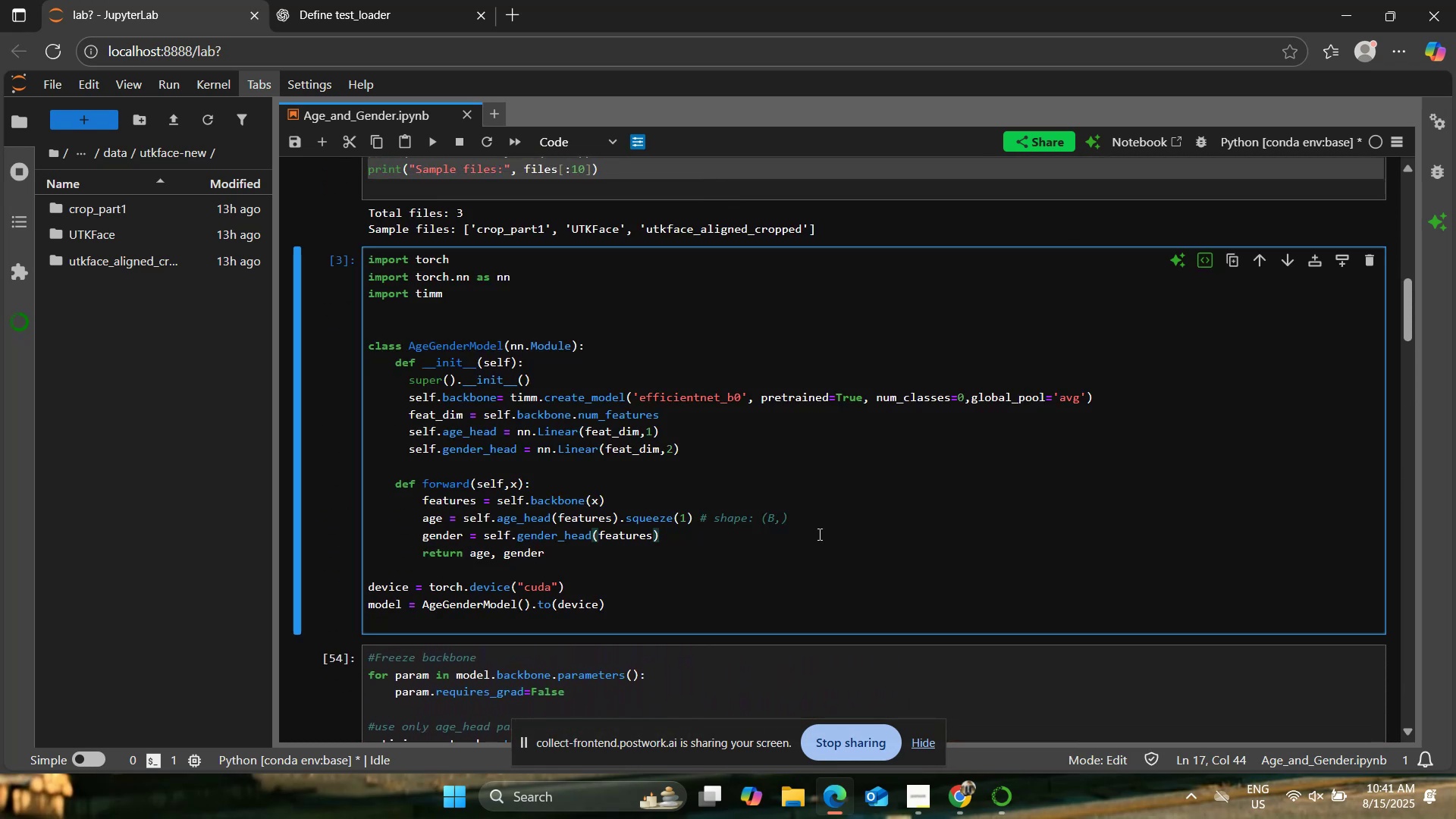 
double_click([818, 534])
 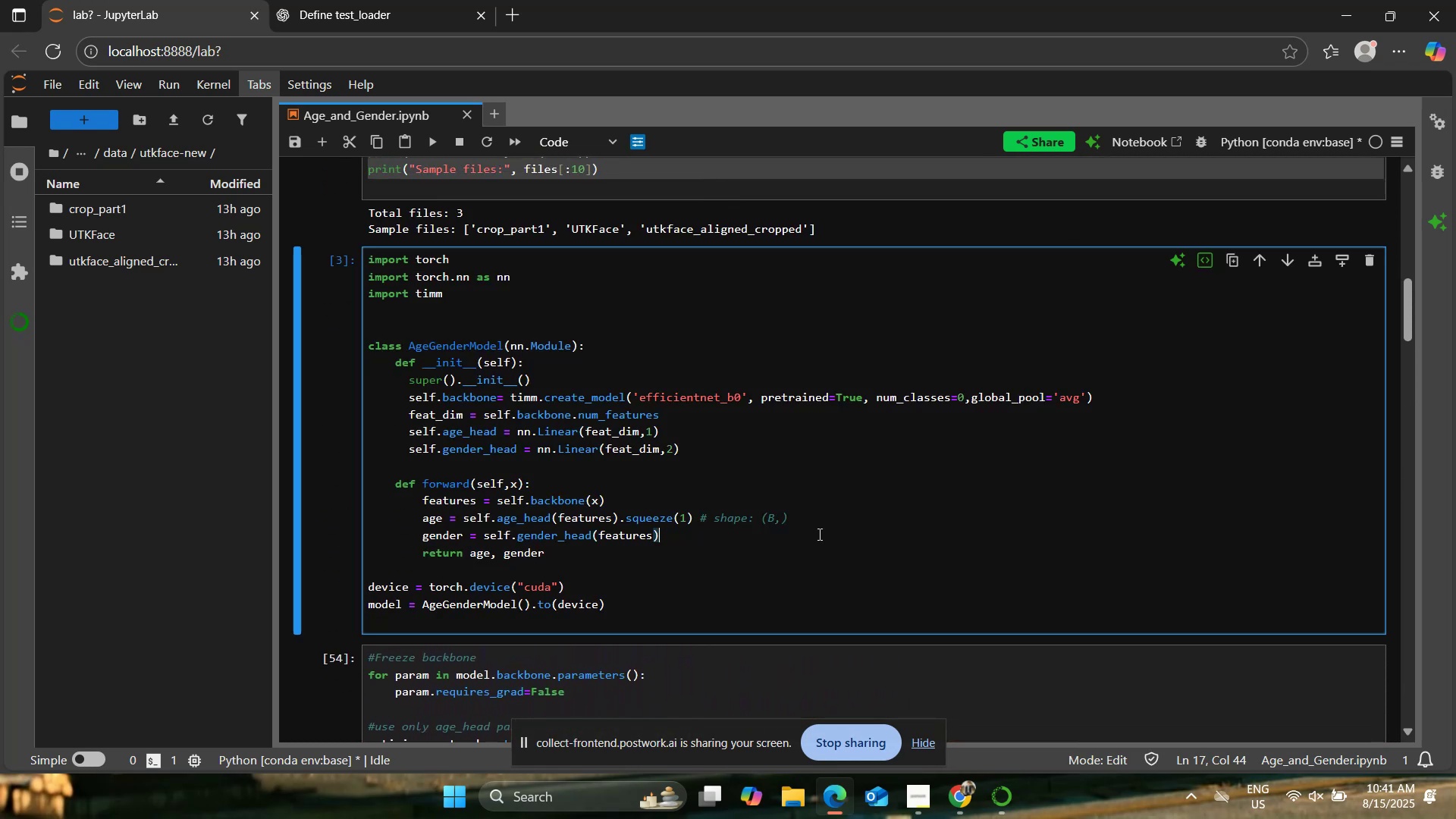 
scroll: coordinate [818, 533], scroll_direction: up, amount: 4.0
 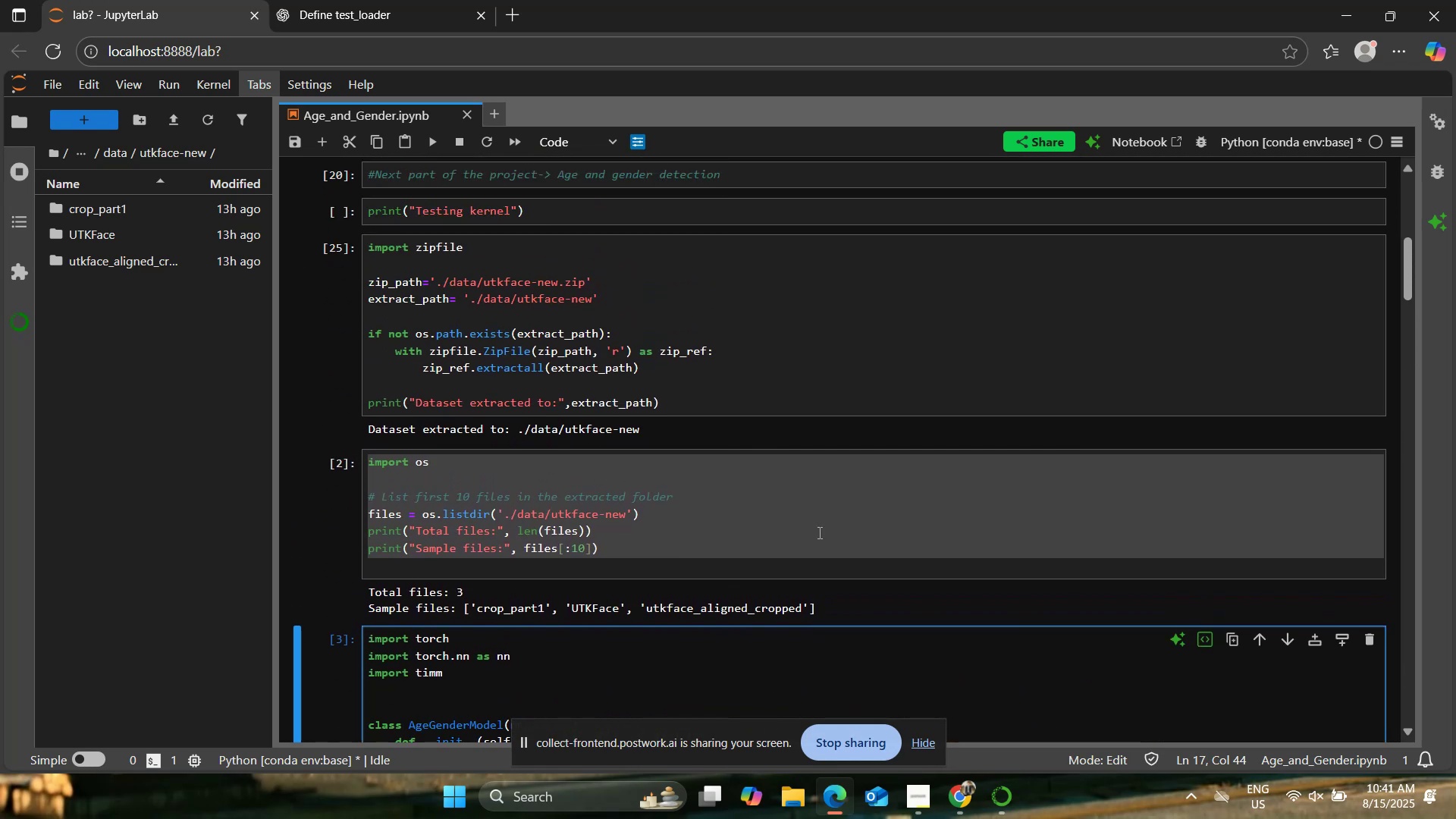 
scroll: coordinate [818, 532], scroll_direction: down, amount: 2.0
 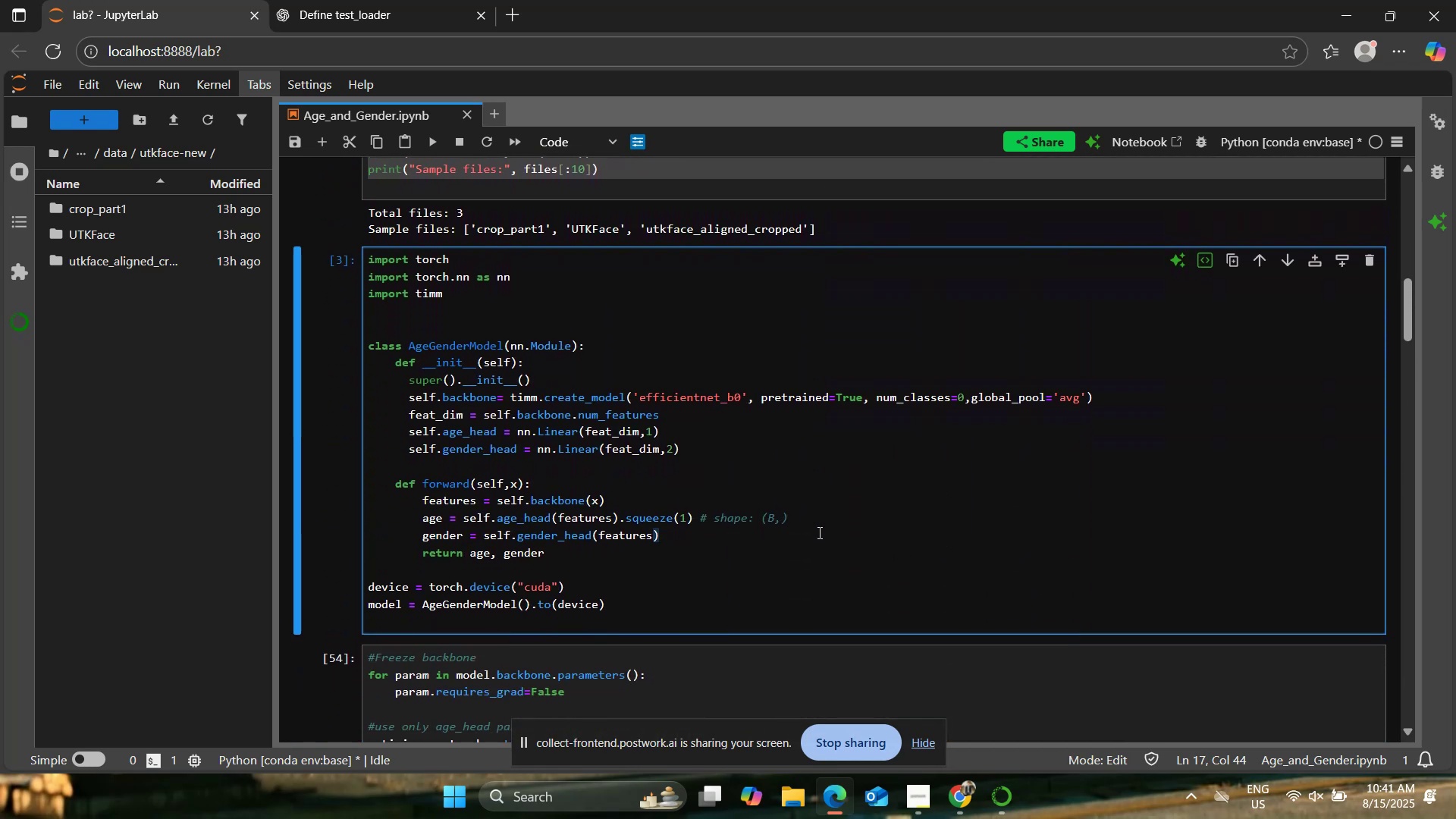 
left_click([818, 532])
 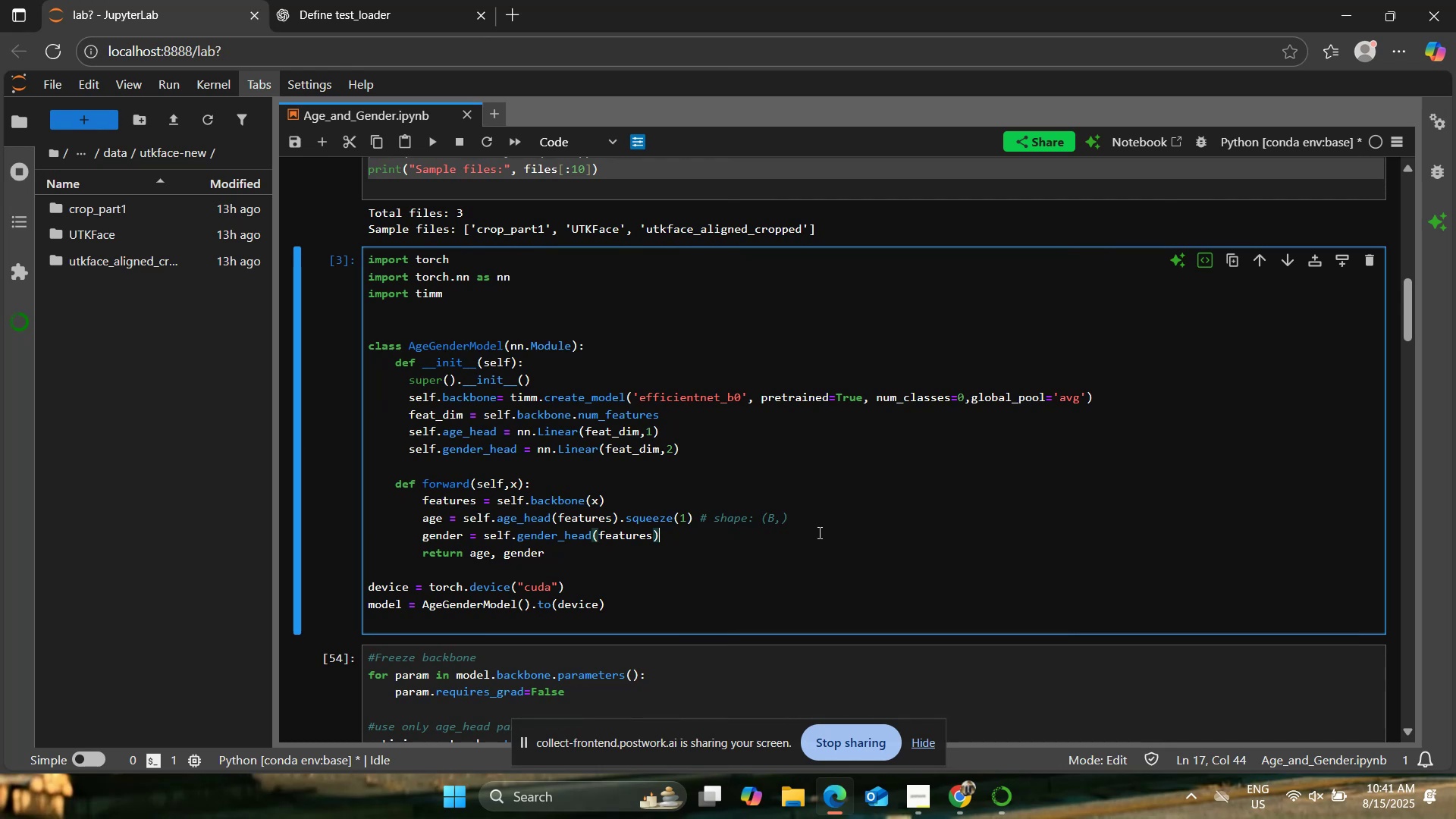 
key(Control+A)
 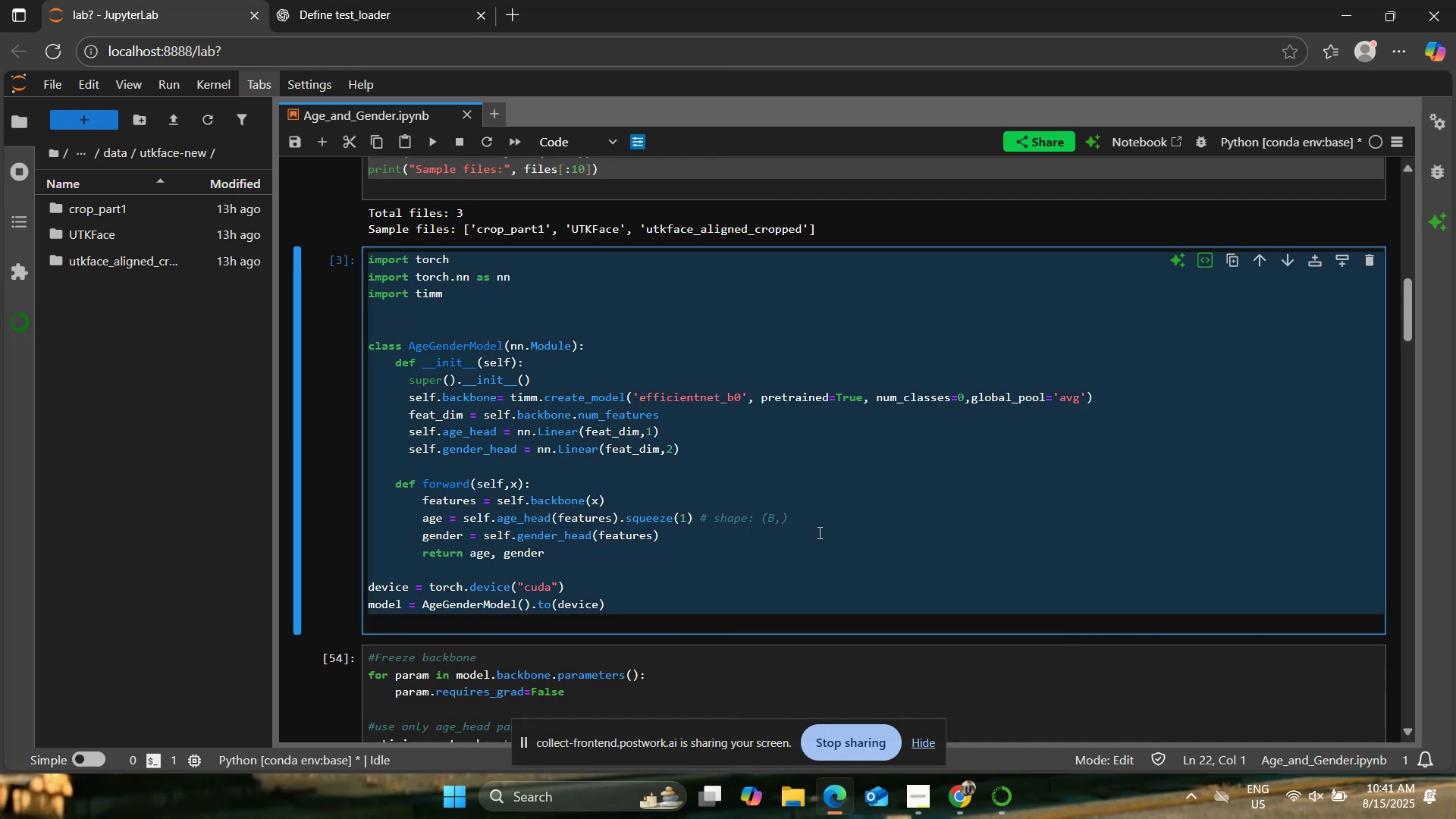 
key(Control+C)
 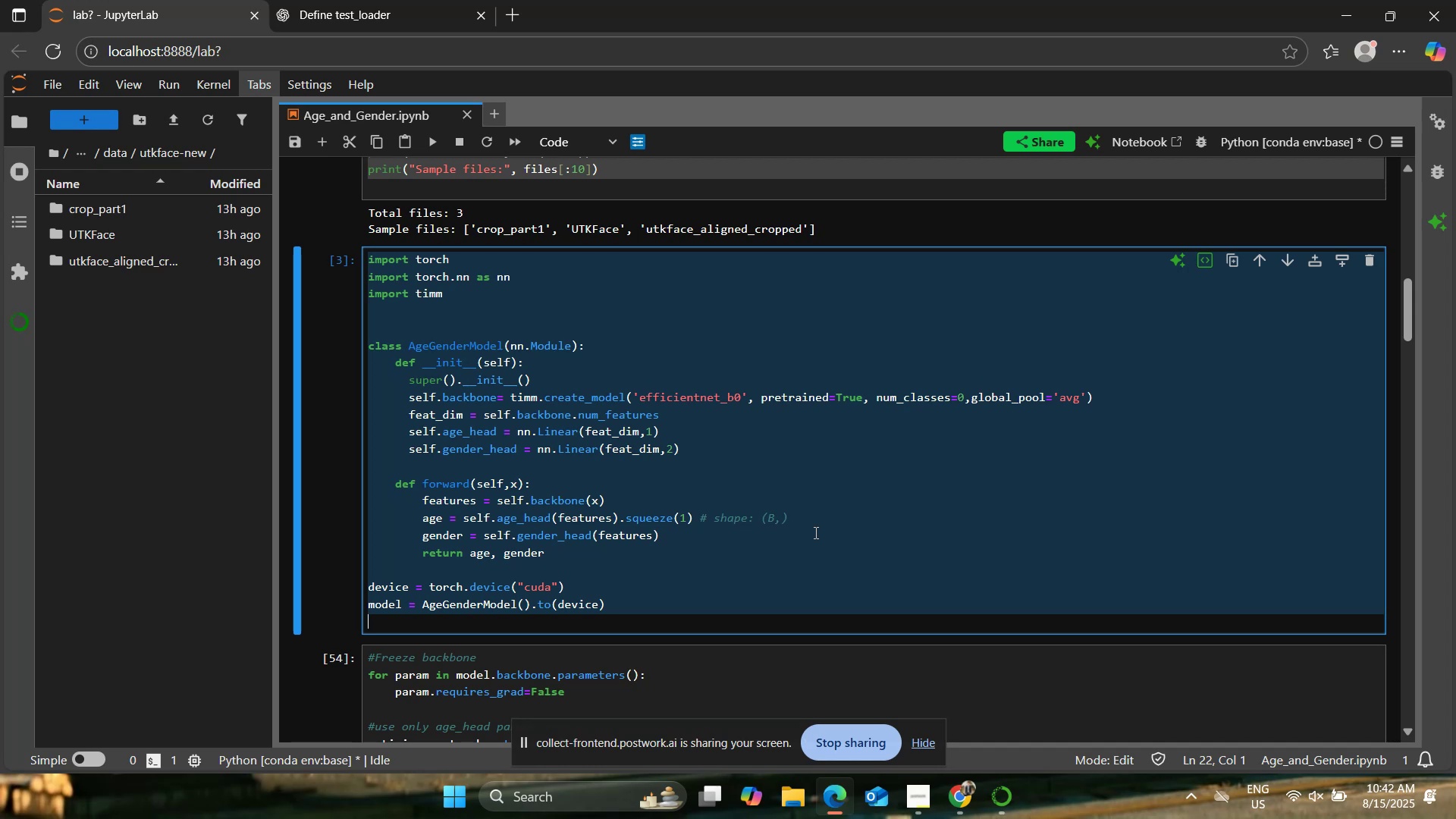 
wait(41.19)
 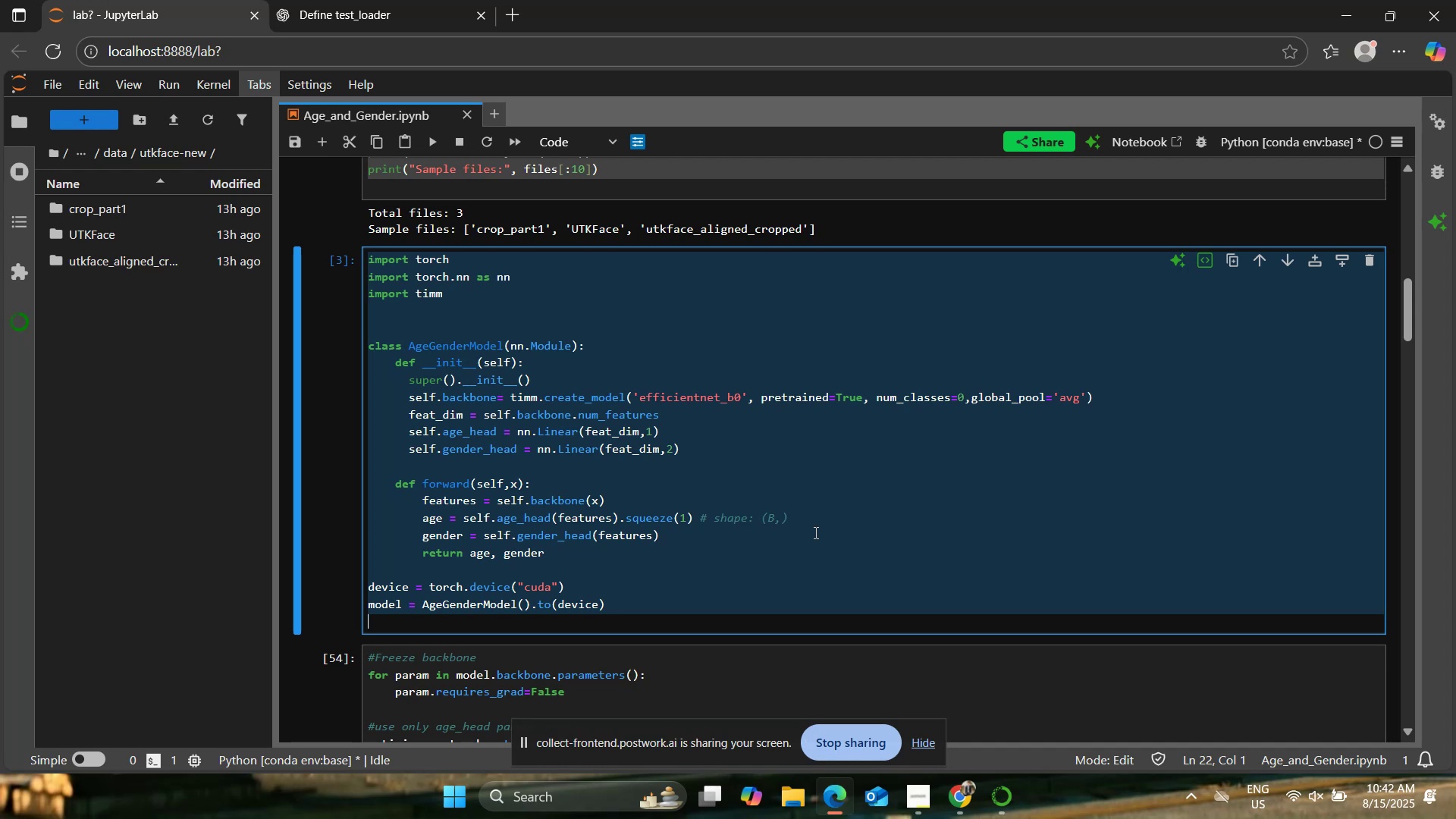 
left_click([813, 536])
 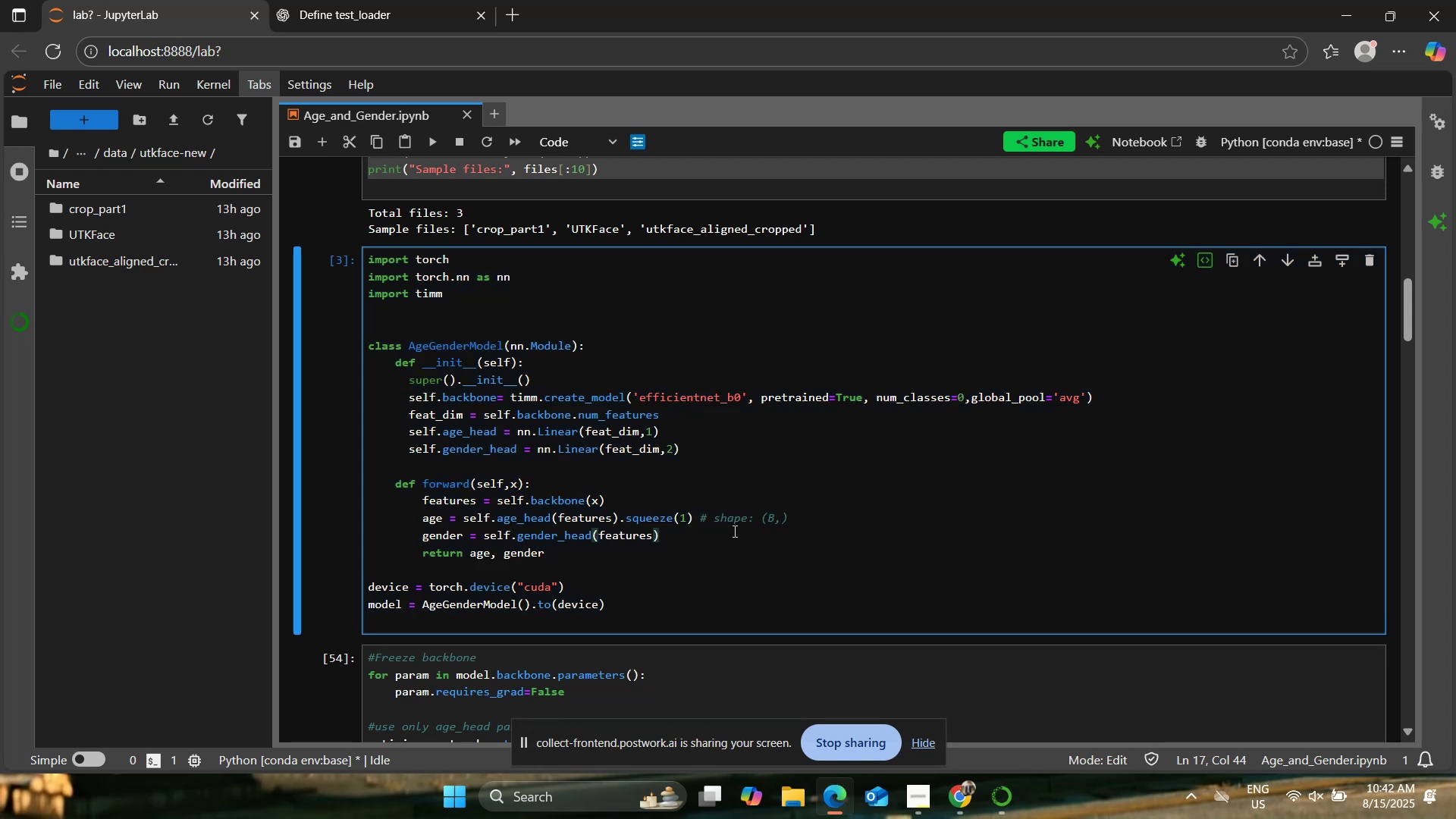 
scroll: coordinate [736, 529], scroll_direction: down, amount: 6.0
 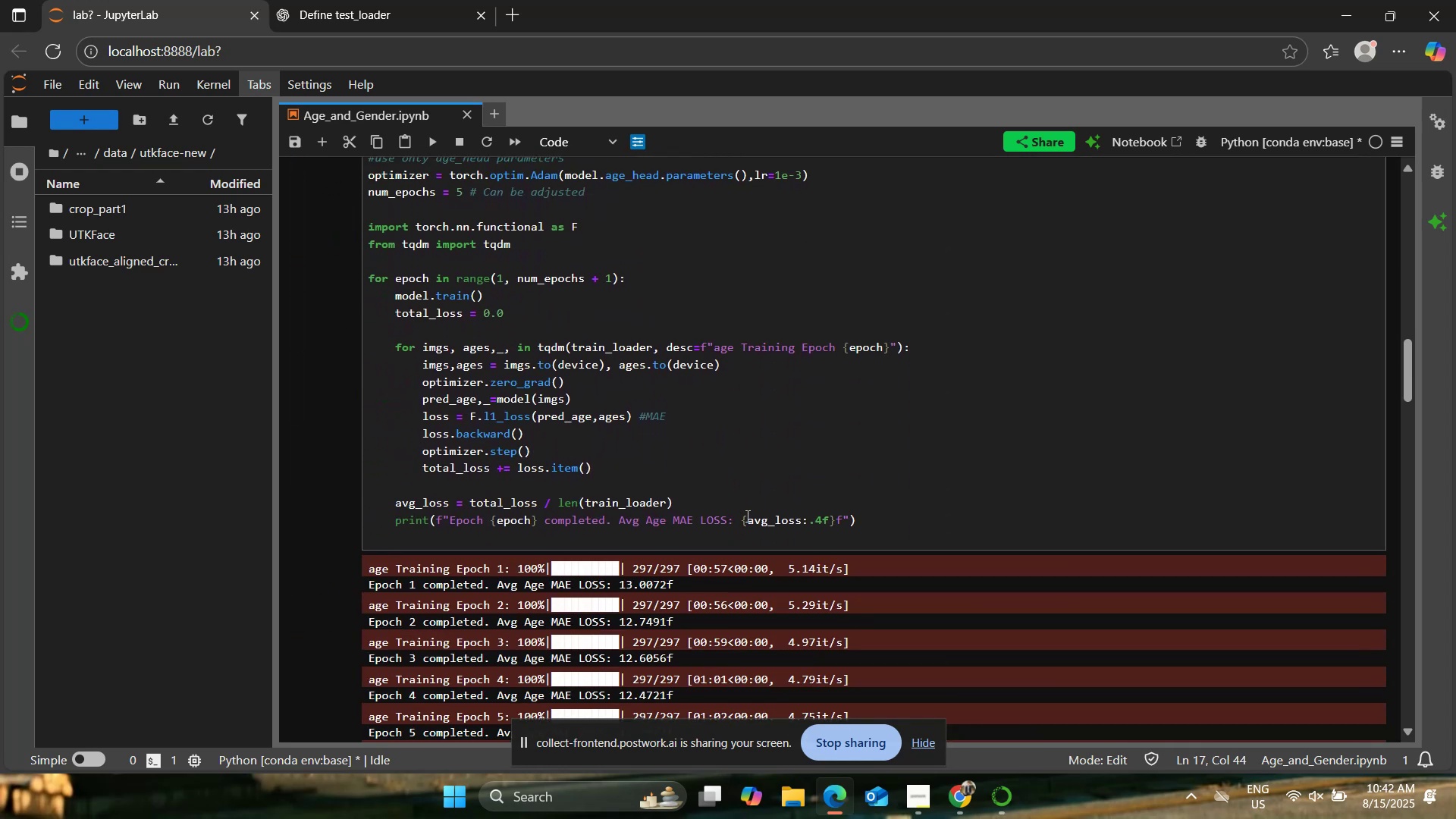 
left_click([770, 469])
 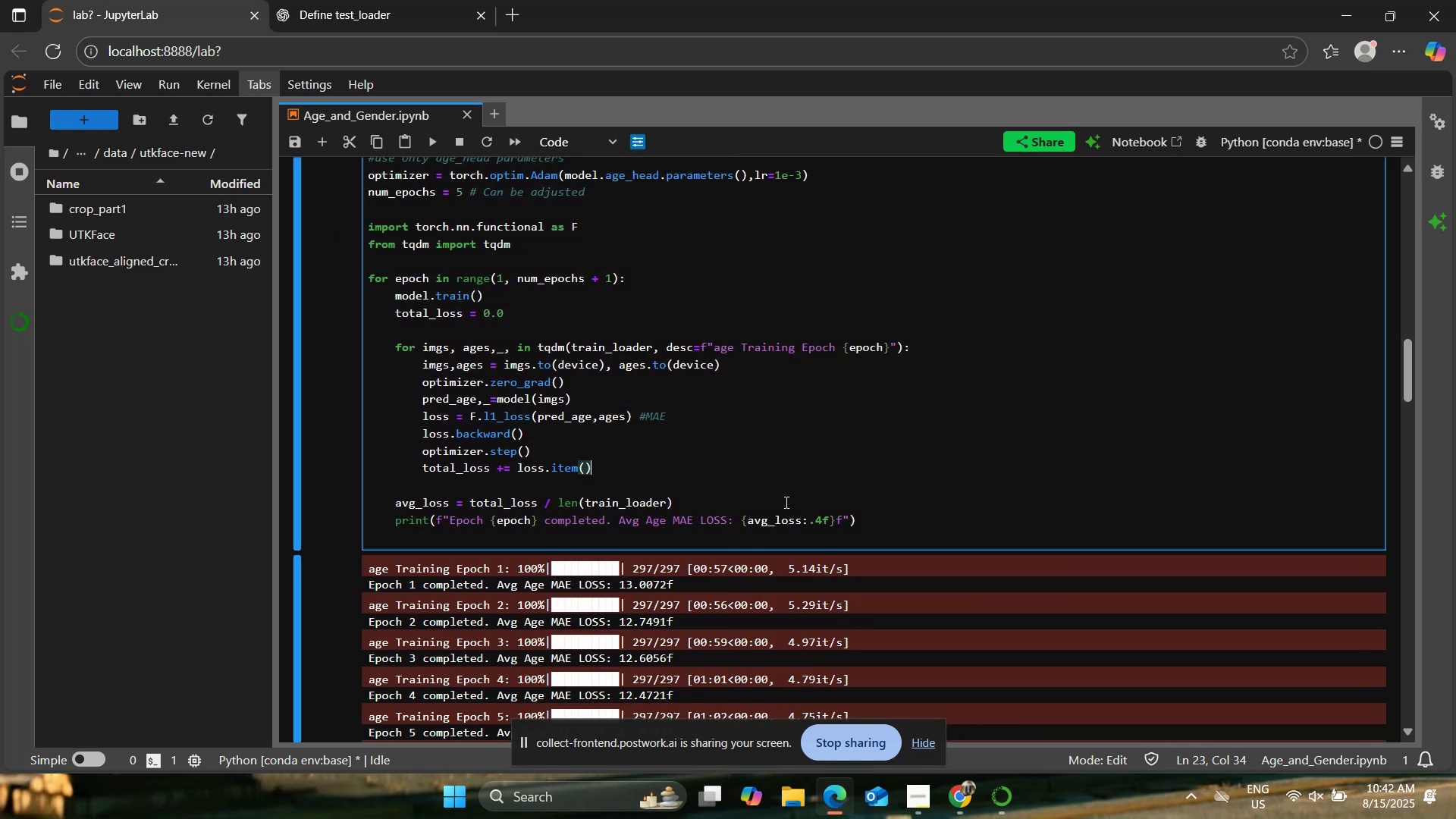 
scroll: coordinate [786, 497], scroll_direction: up, amount: 9.0
 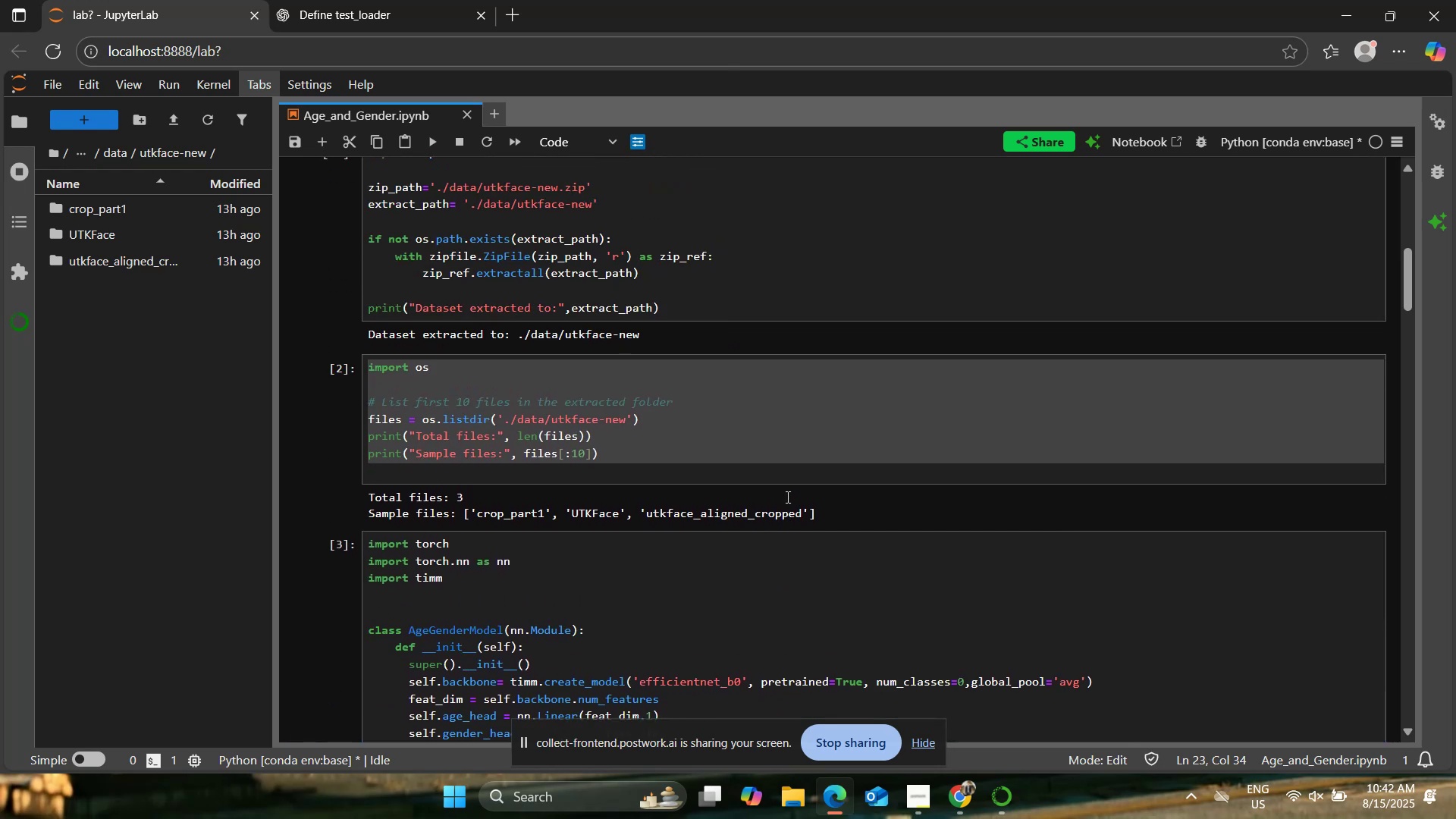 
scroll: coordinate [786, 497], scroll_direction: down, amount: 3.0
 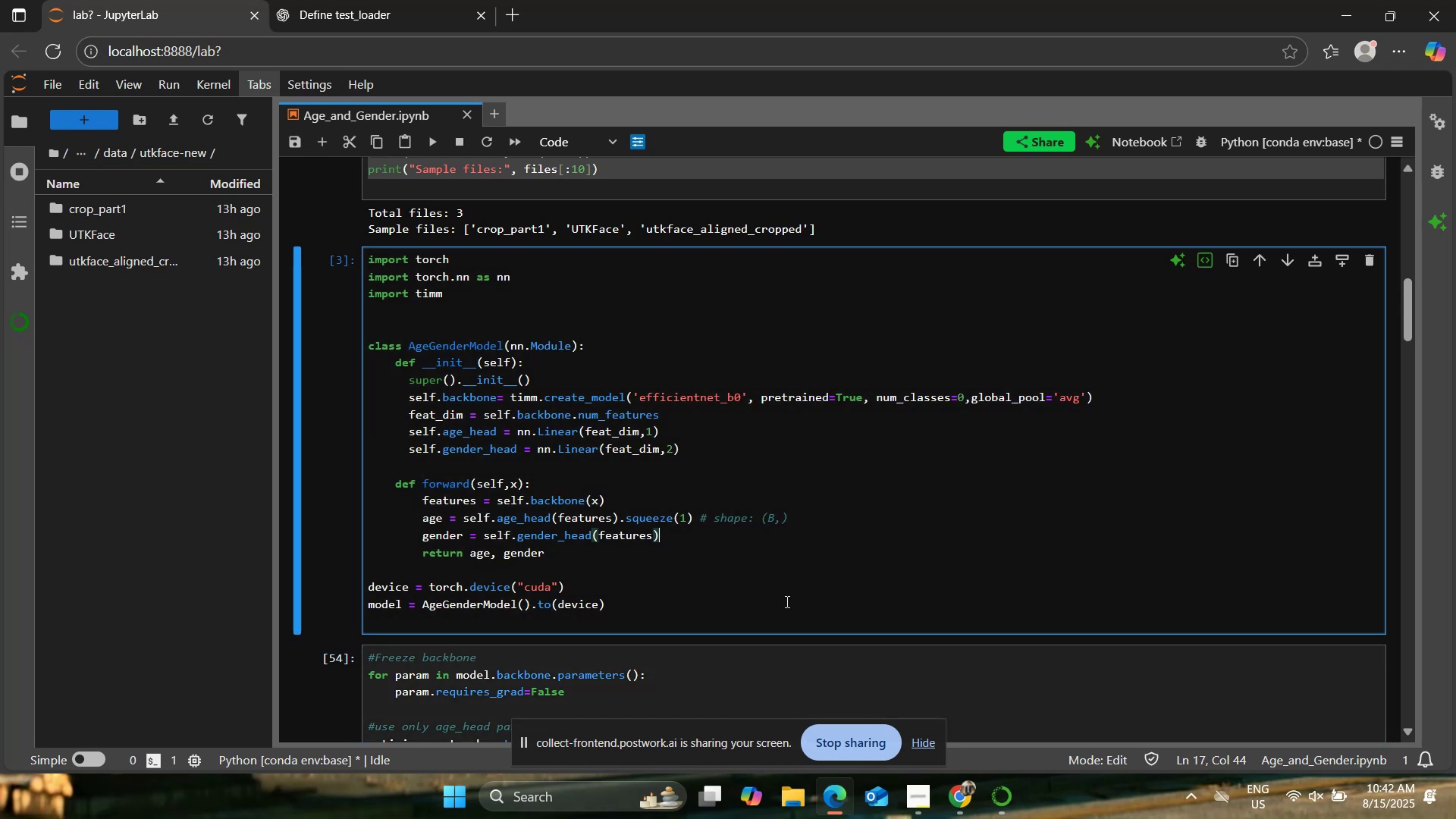 
wait(25.73)
 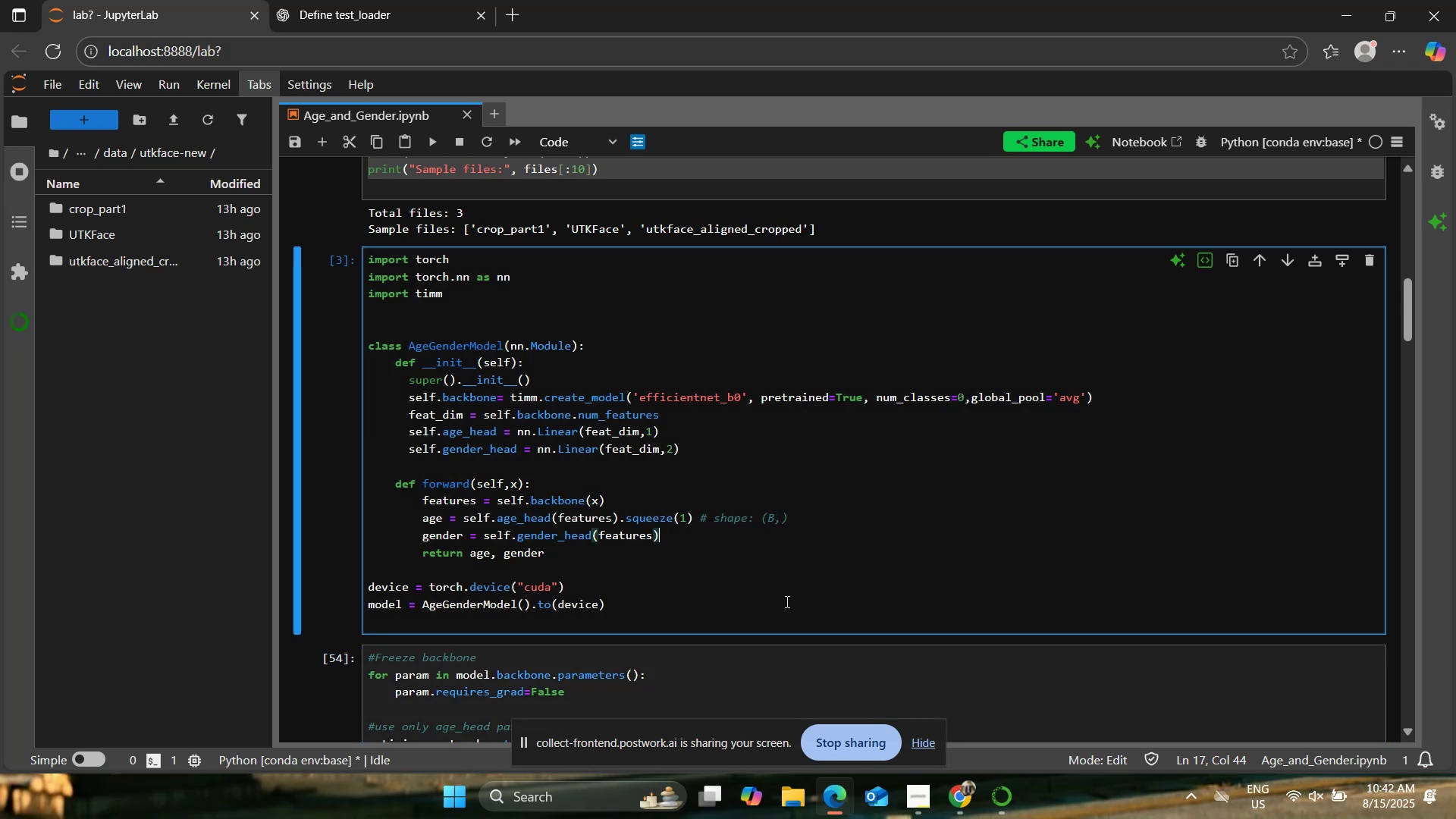 
scroll: coordinate [786, 601], scroll_direction: down, amount: 6.0
 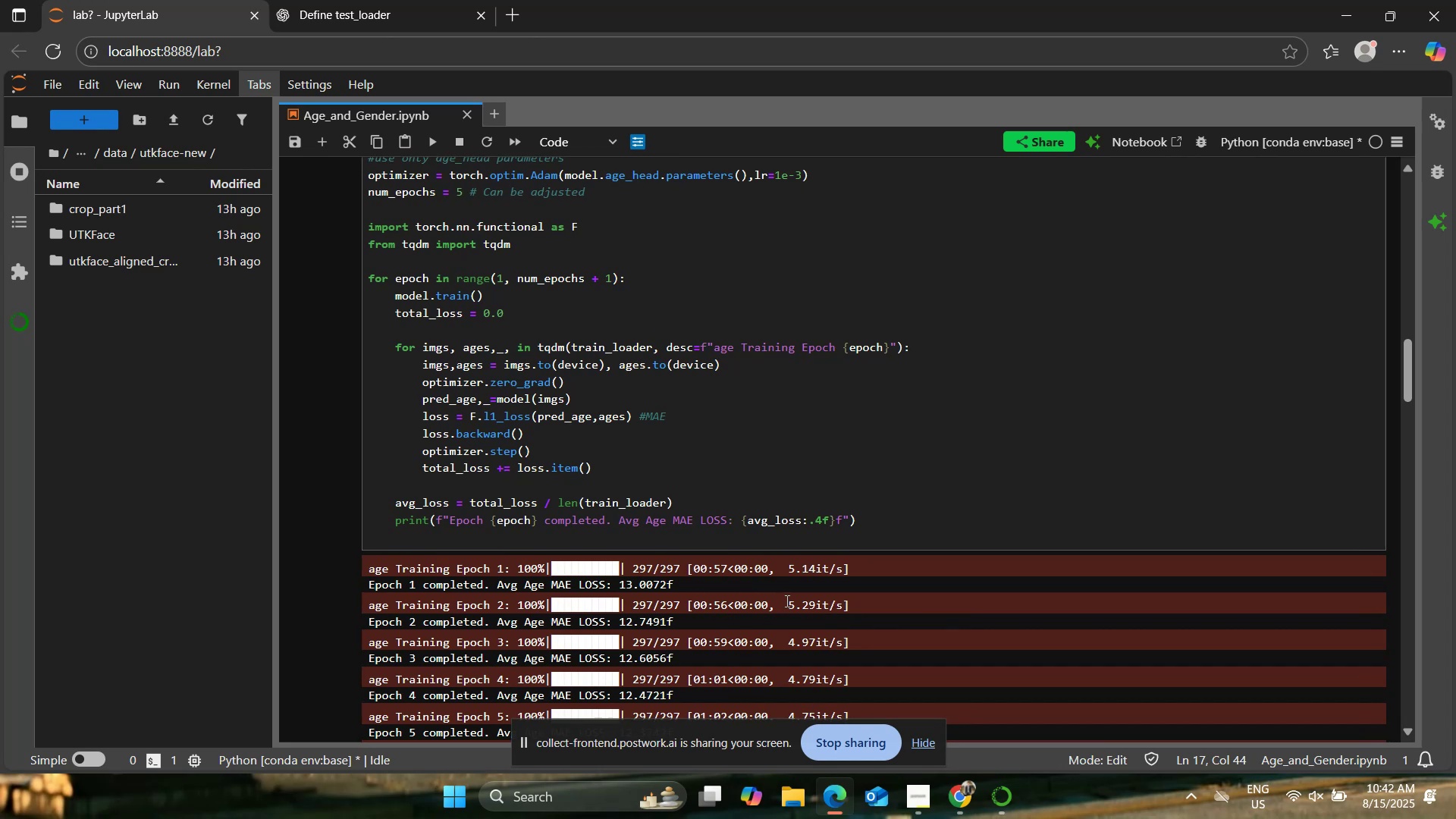 
scroll: coordinate [786, 601], scroll_direction: up, amount: 7.0
 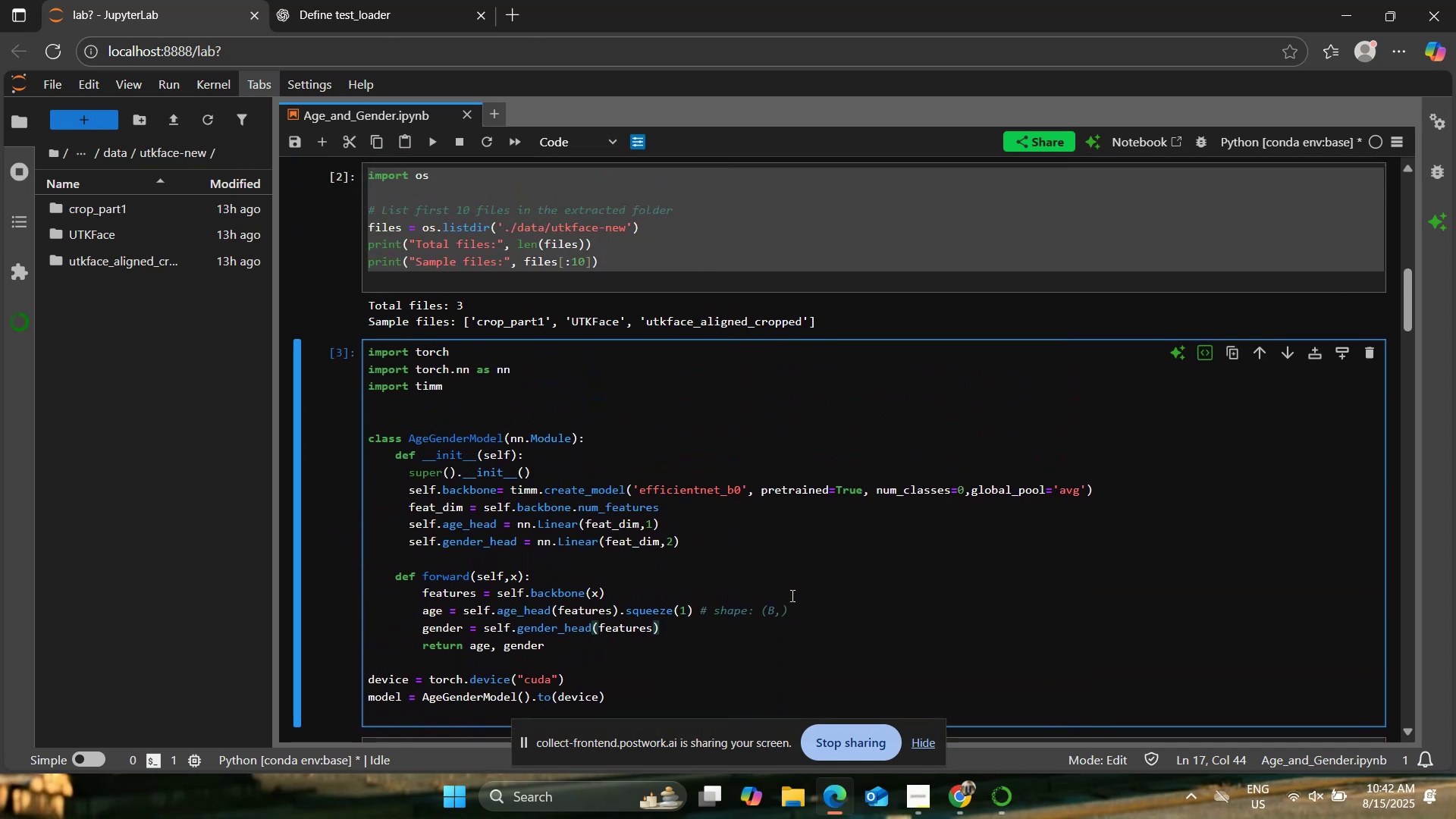 
left_click([798, 588])
 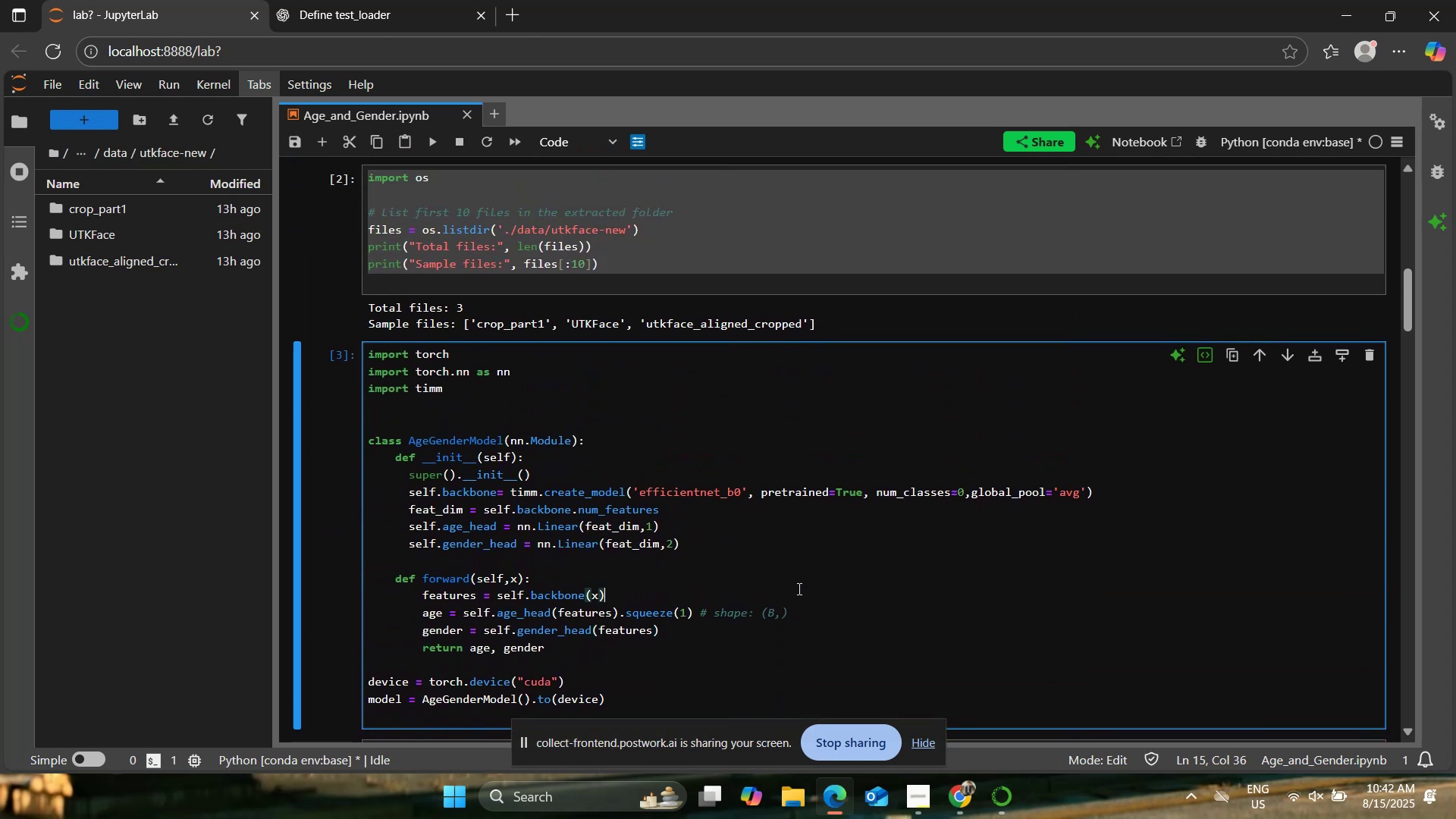 
scroll: coordinate [798, 588], scroll_direction: up, amount: 2.0
 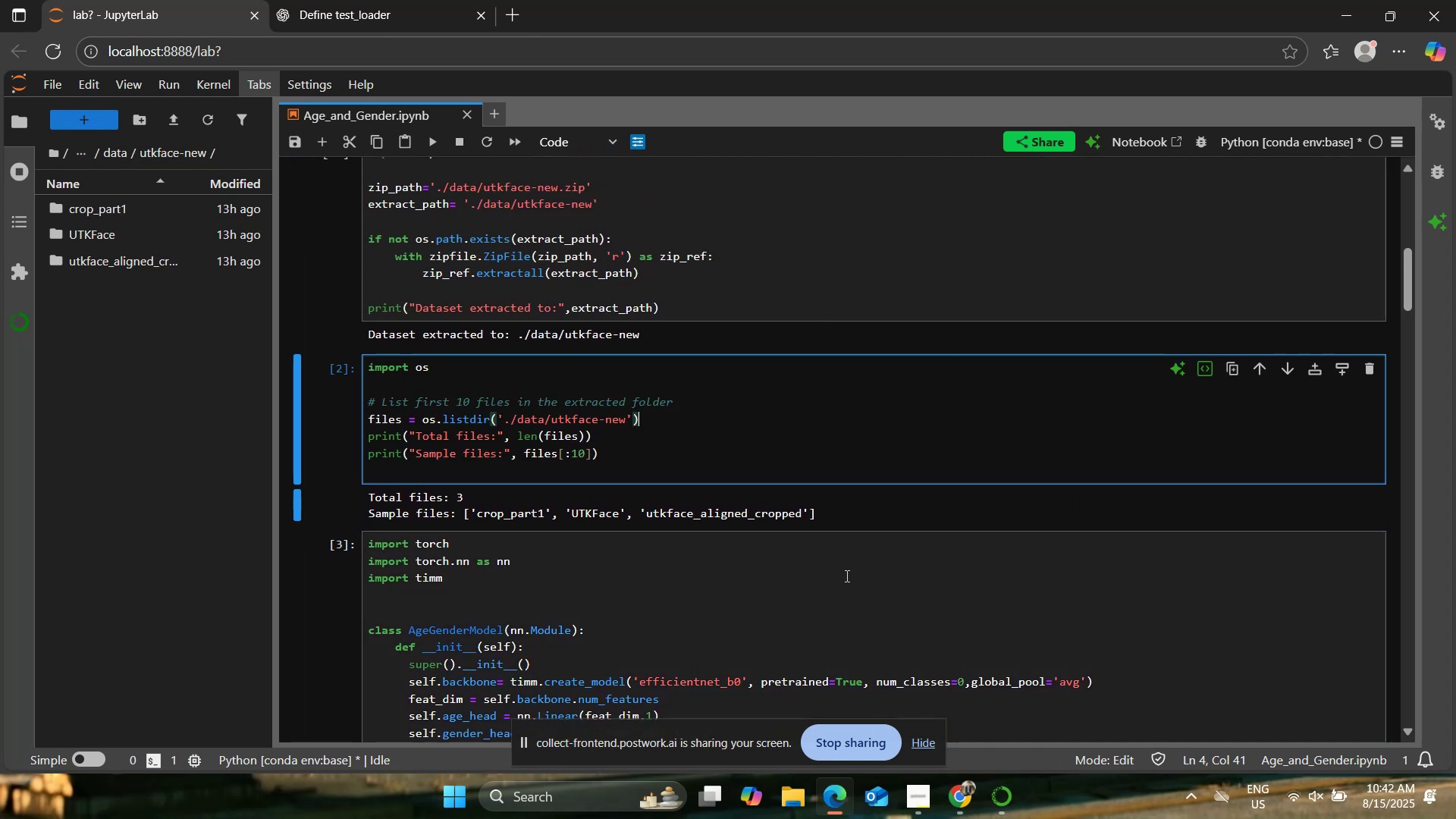 
scroll: coordinate [846, 594], scroll_direction: down, amount: 17.0
 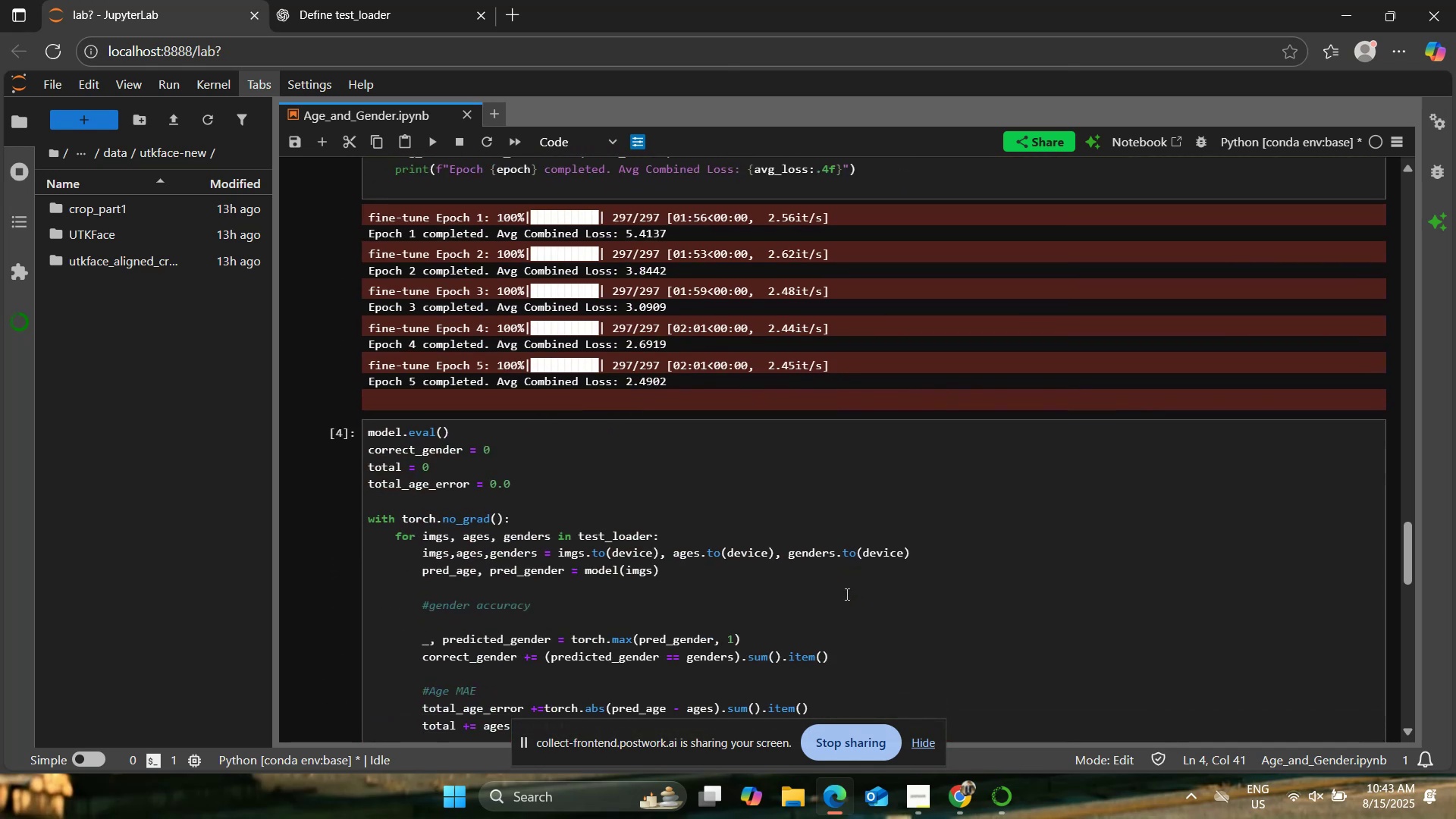 
scroll: coordinate [846, 594], scroll_direction: down, amount: 5.0
 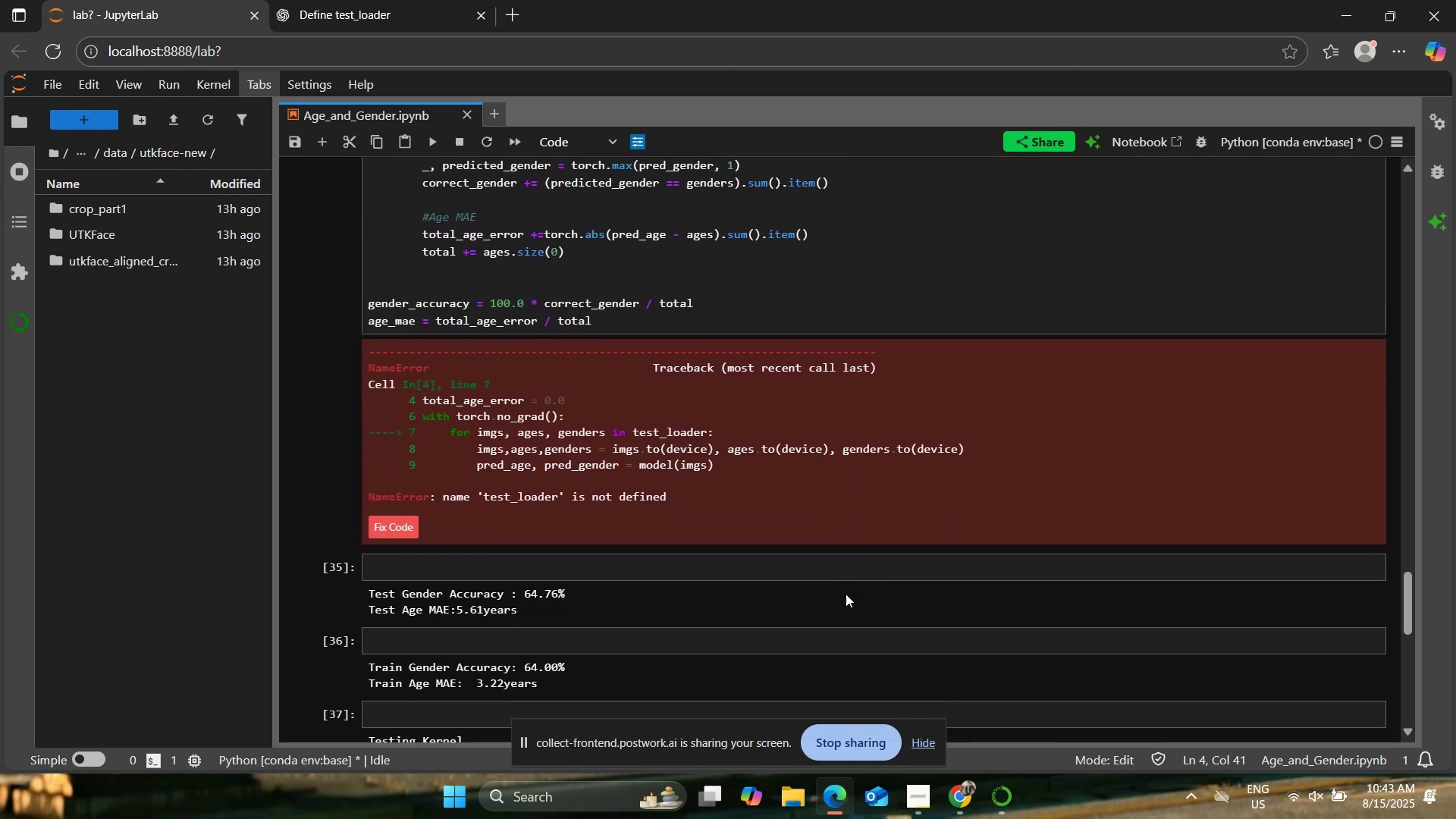 
scroll: coordinate [846, 594], scroll_direction: up, amount: 30.0
 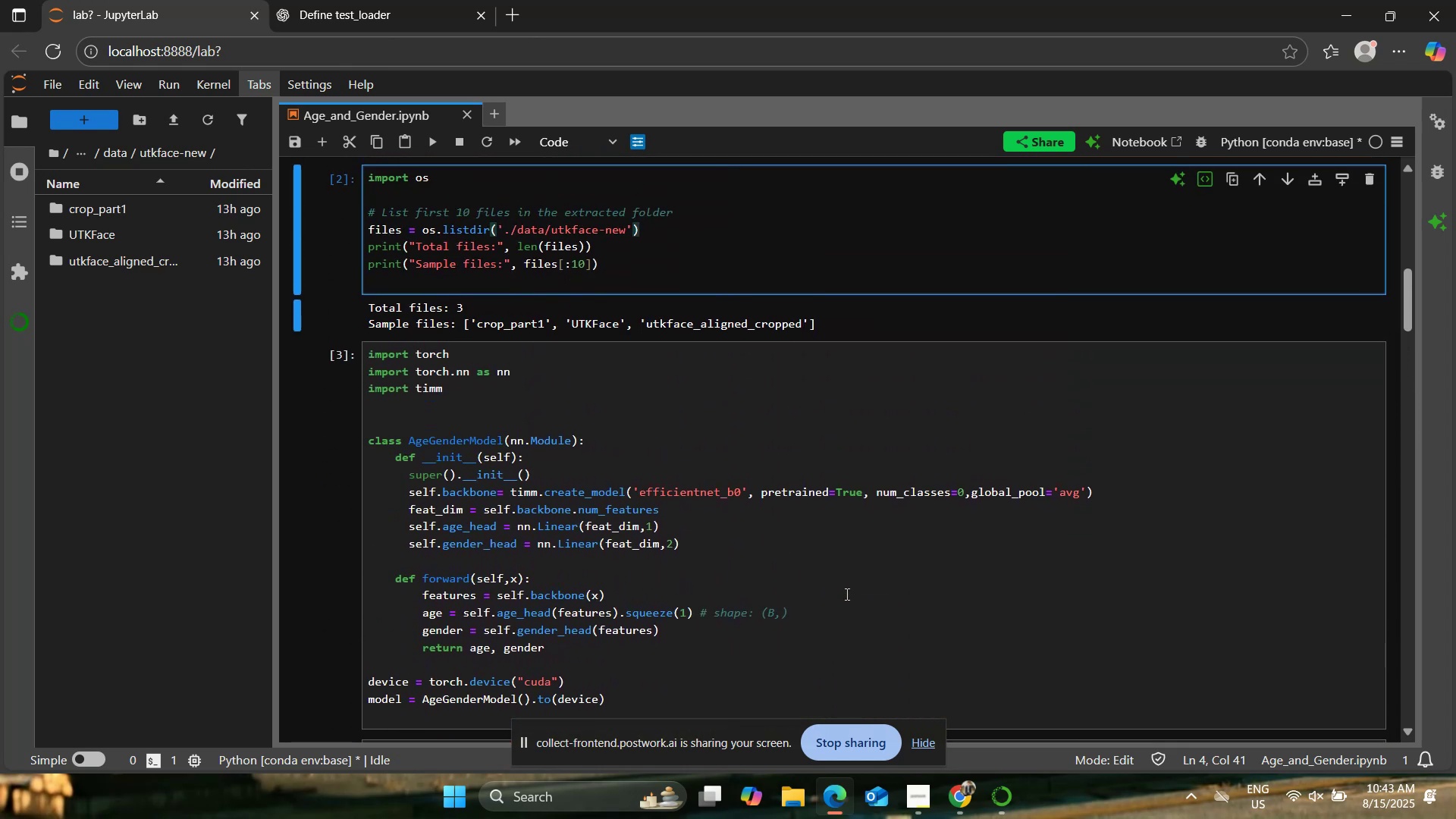 
left_click([846, 592])
 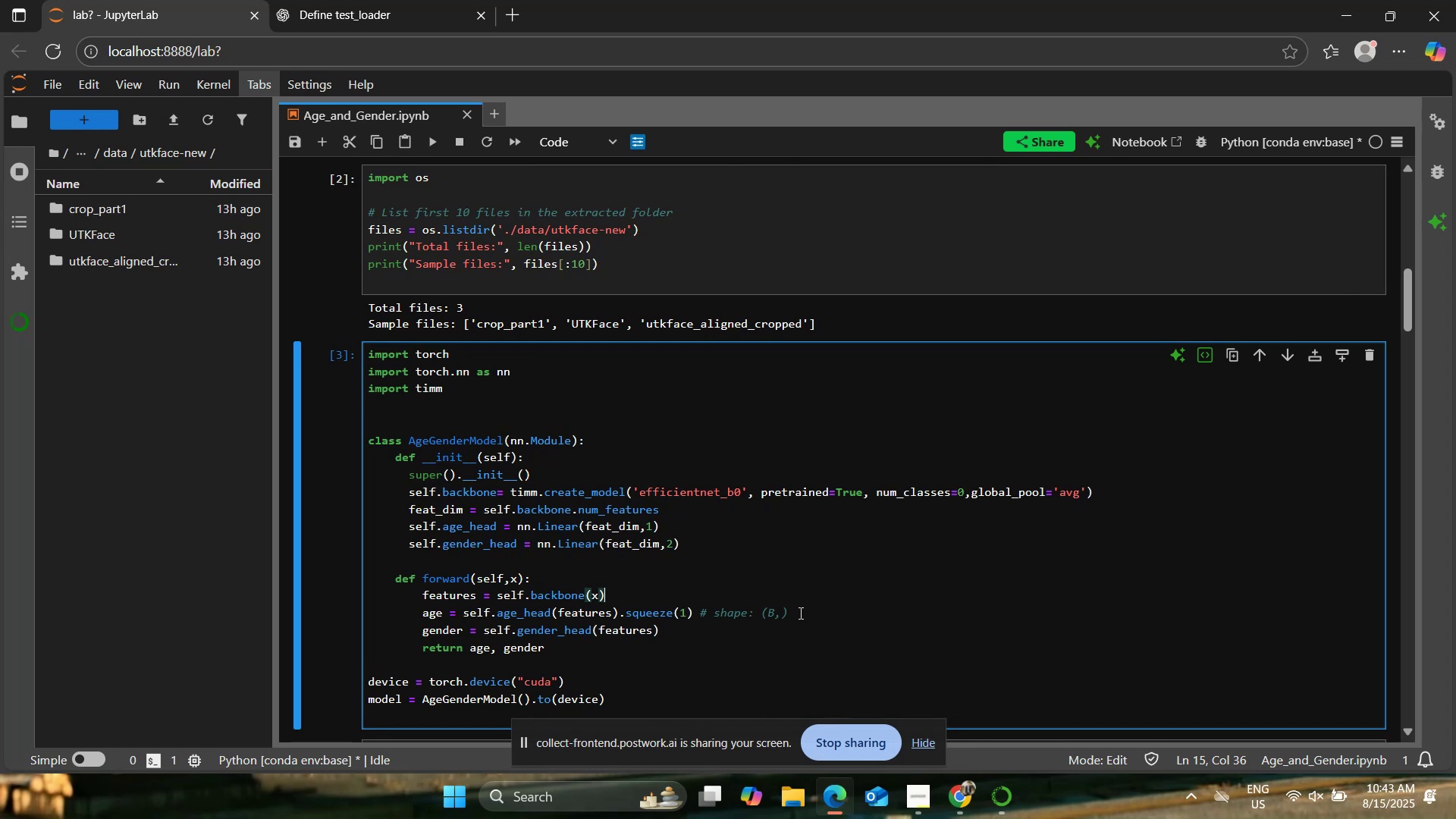 
wait(17.48)
 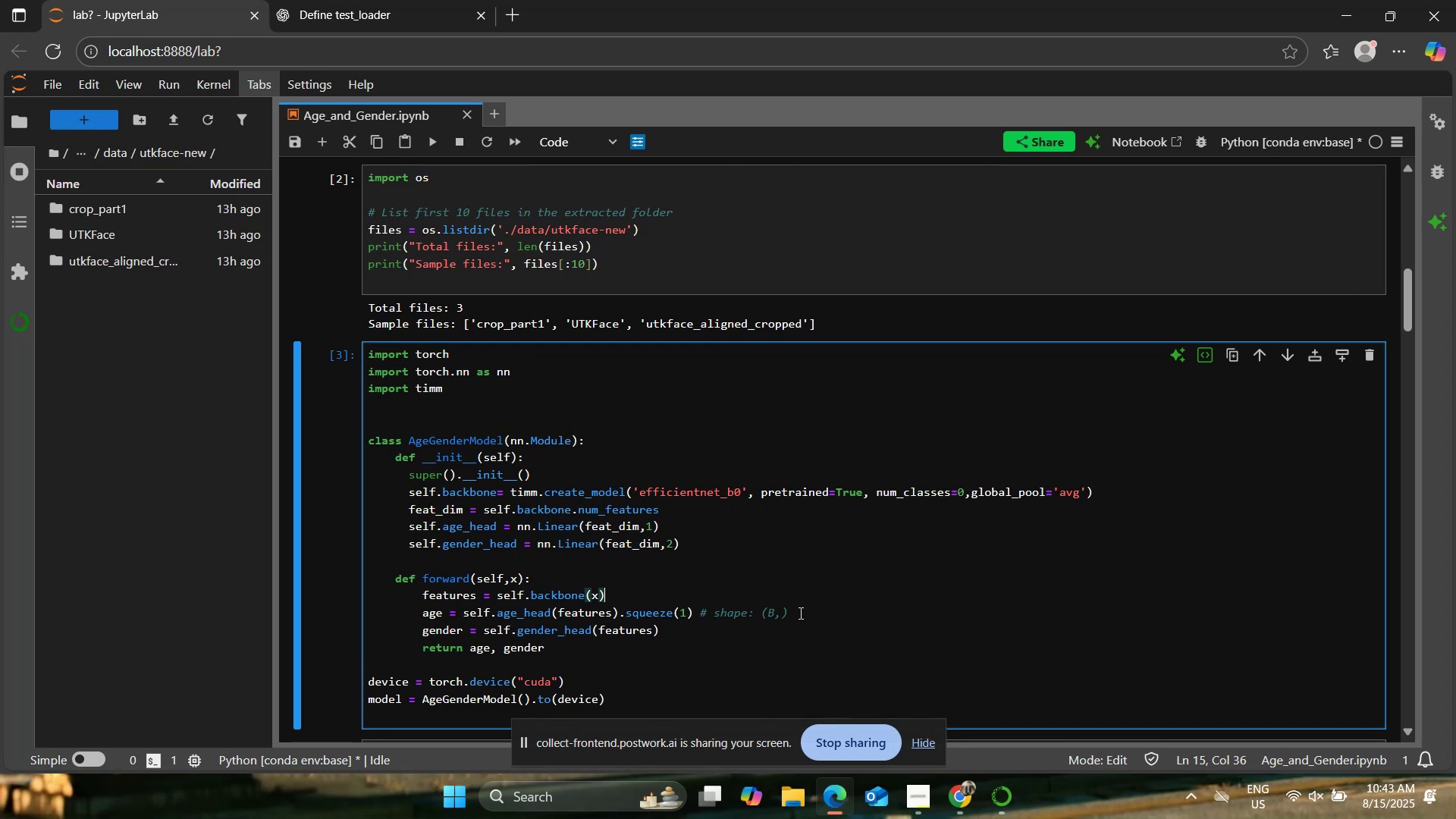 
left_click([899, 611])
 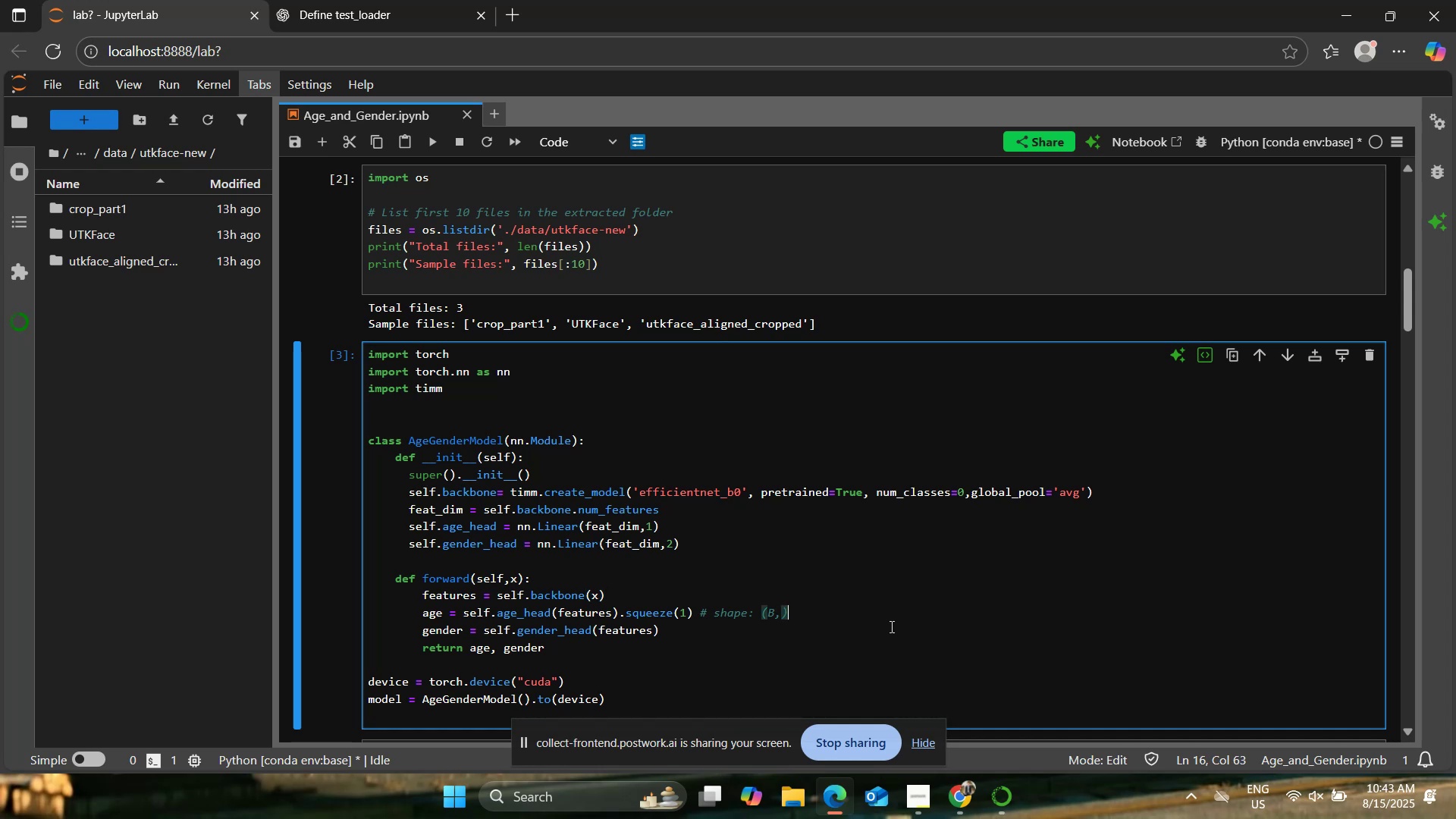 
scroll: coordinate [890, 626], scroll_direction: down, amount: 1.0
 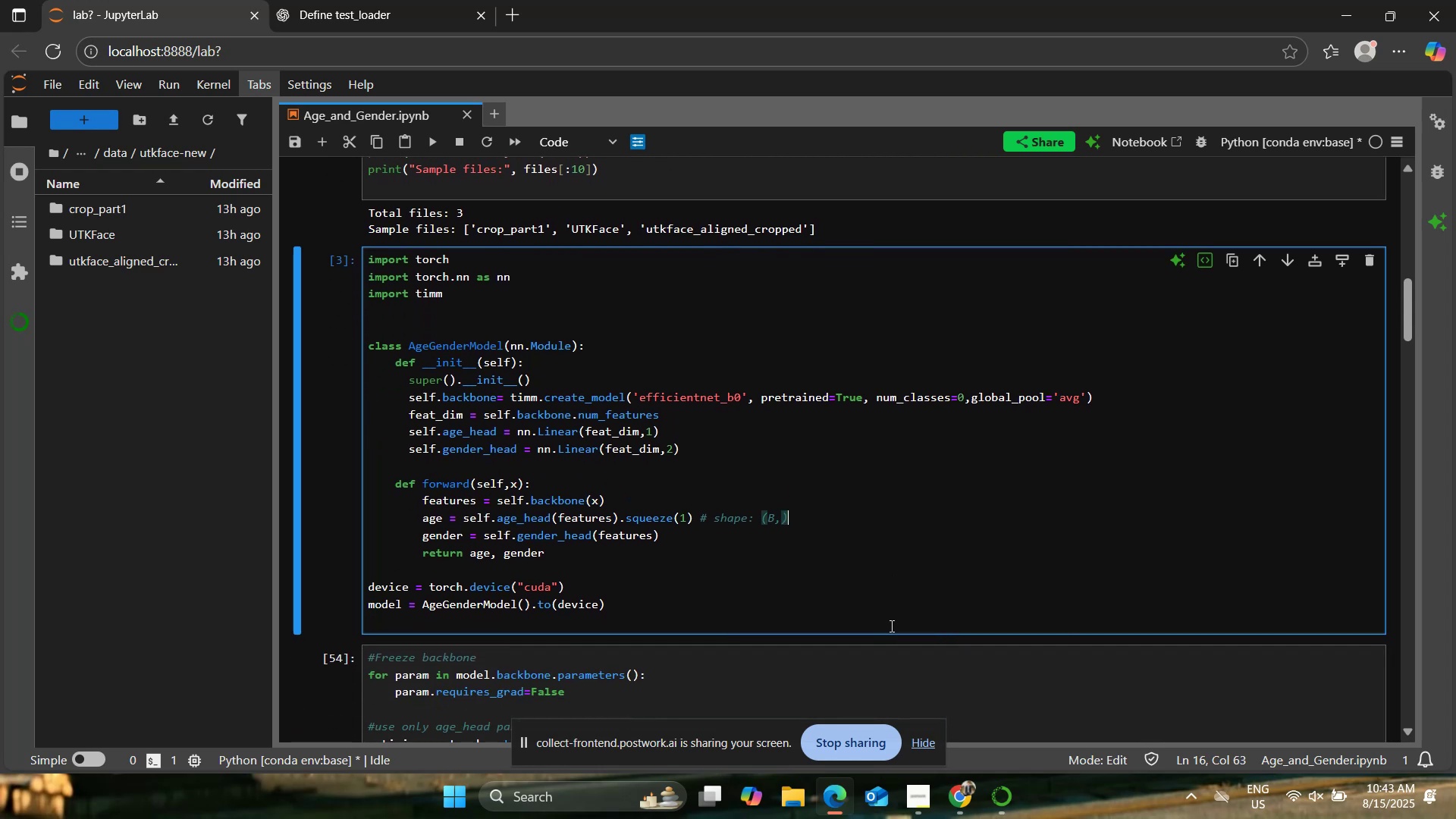 
wait(5.55)
 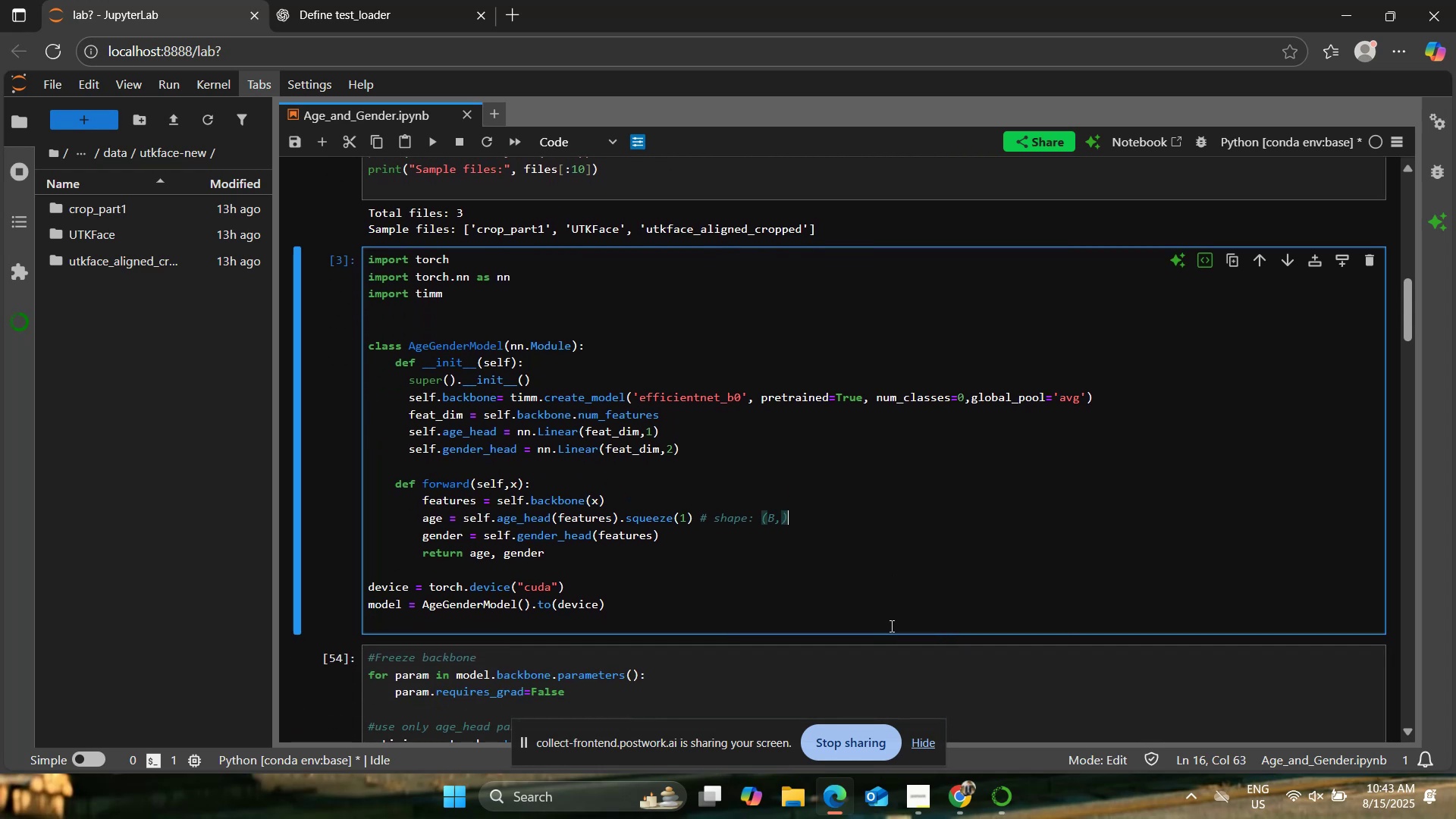 
left_click([925, 560])
 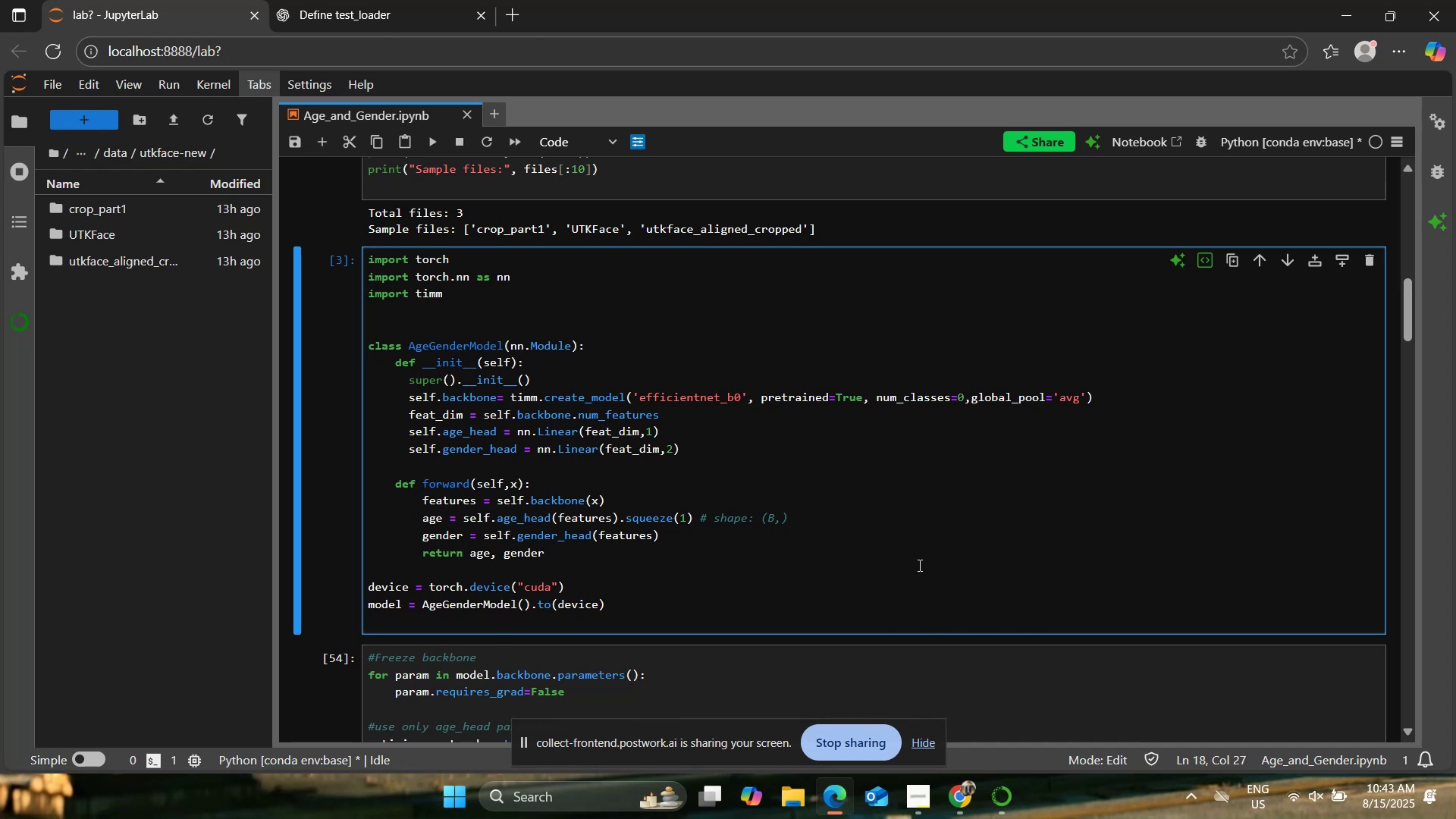 
left_click([912, 570])
 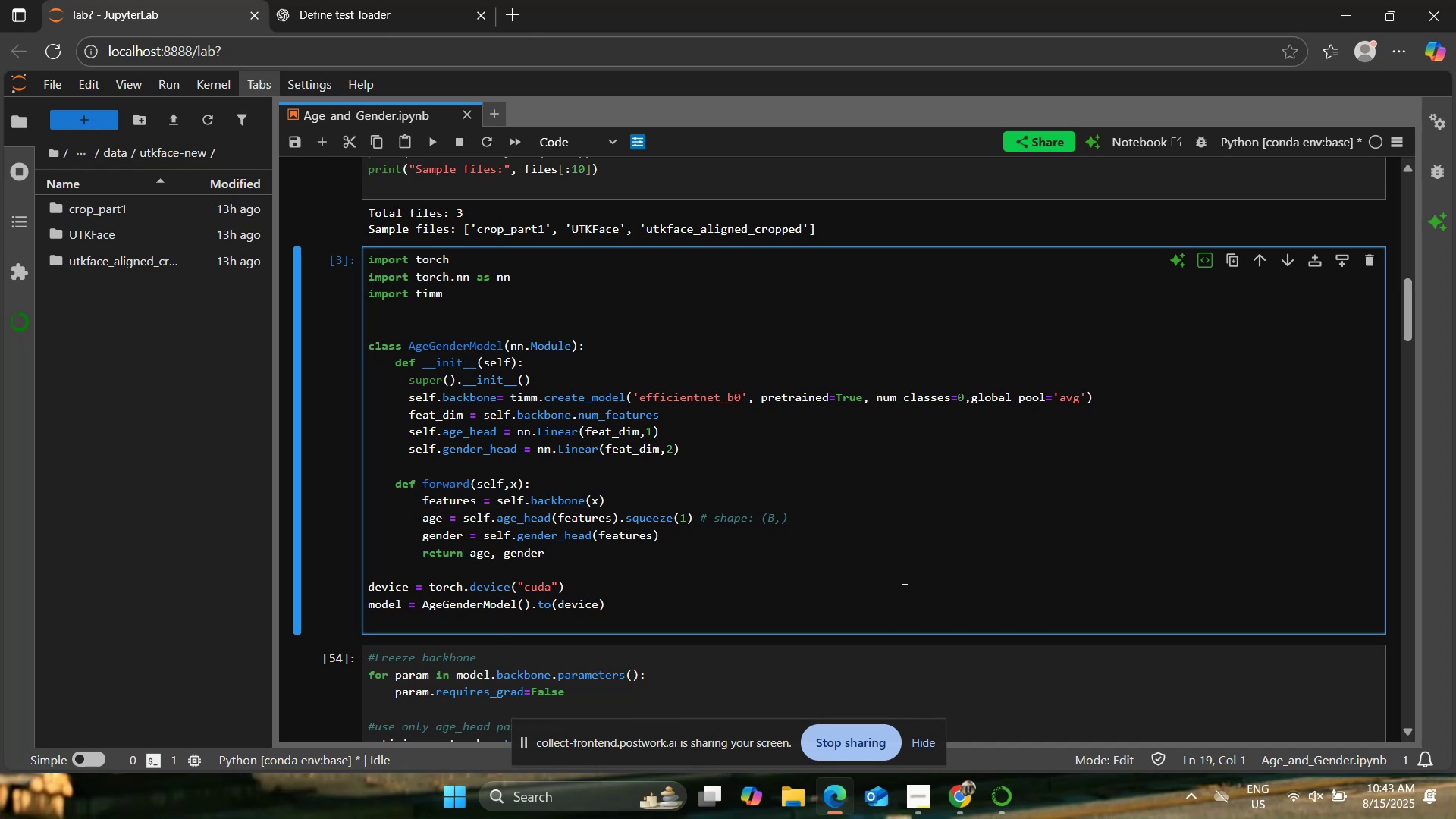 
wait(5.73)
 